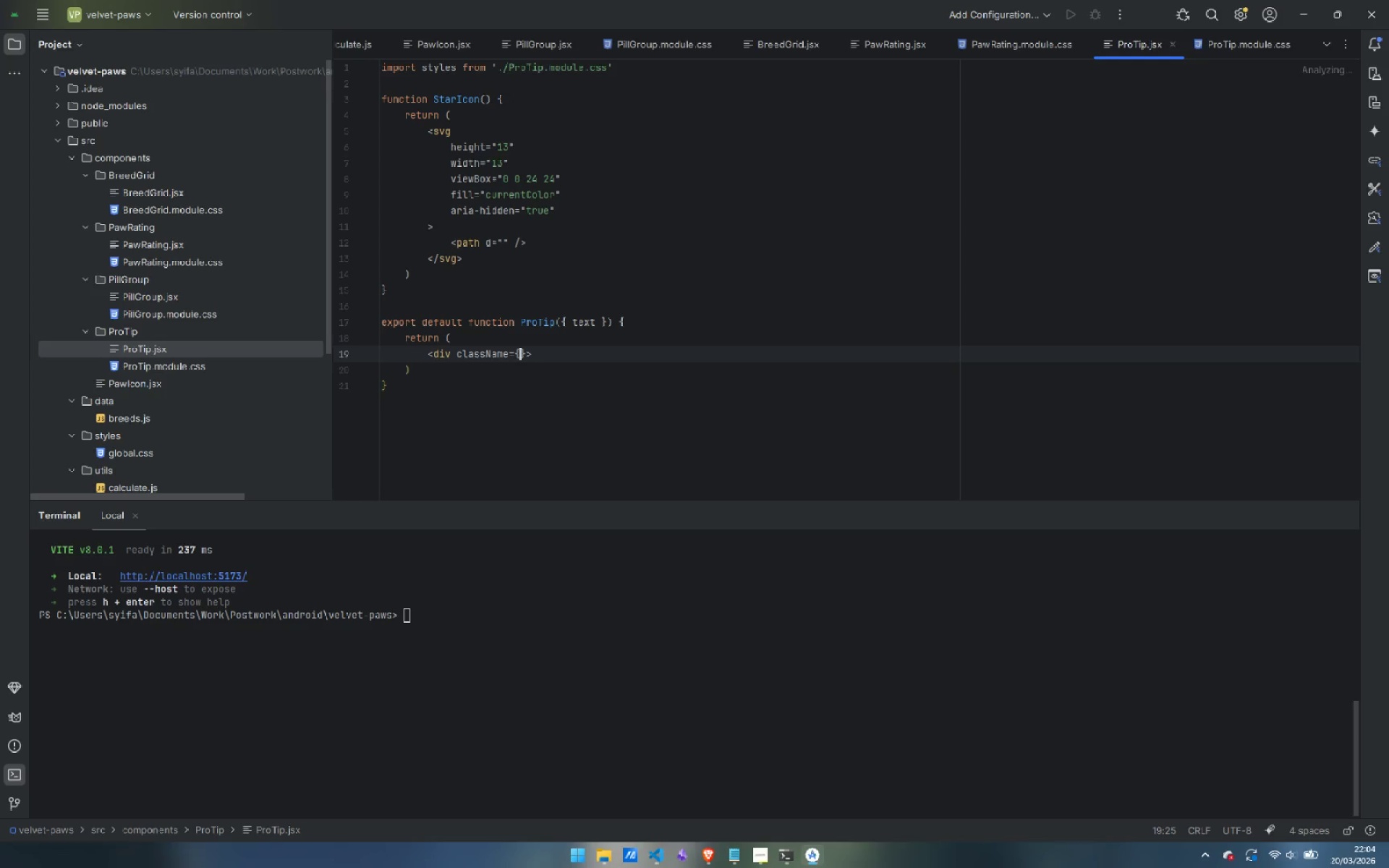 
 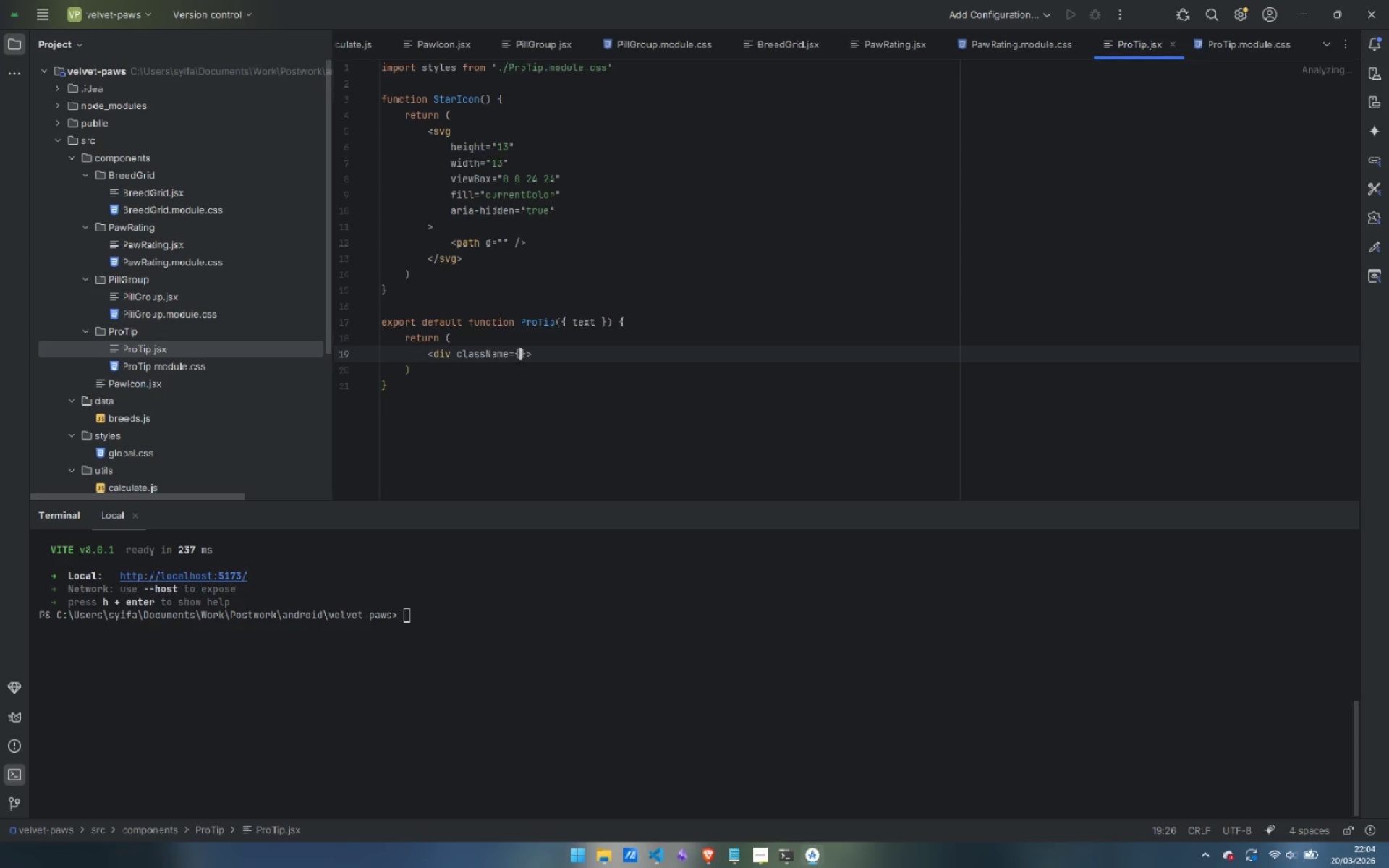 
key(ArrowLeft)
 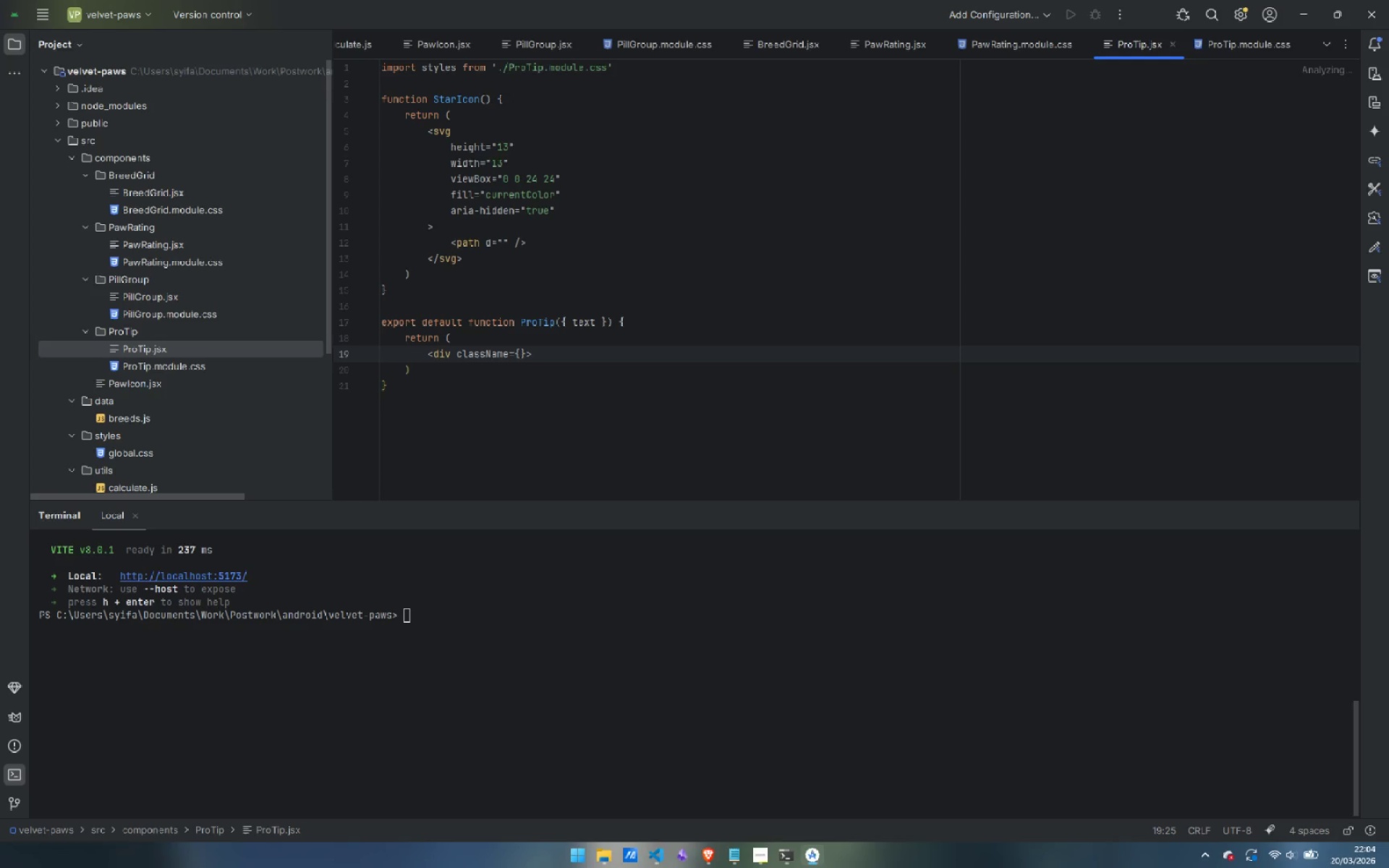 
type(styles.box)
 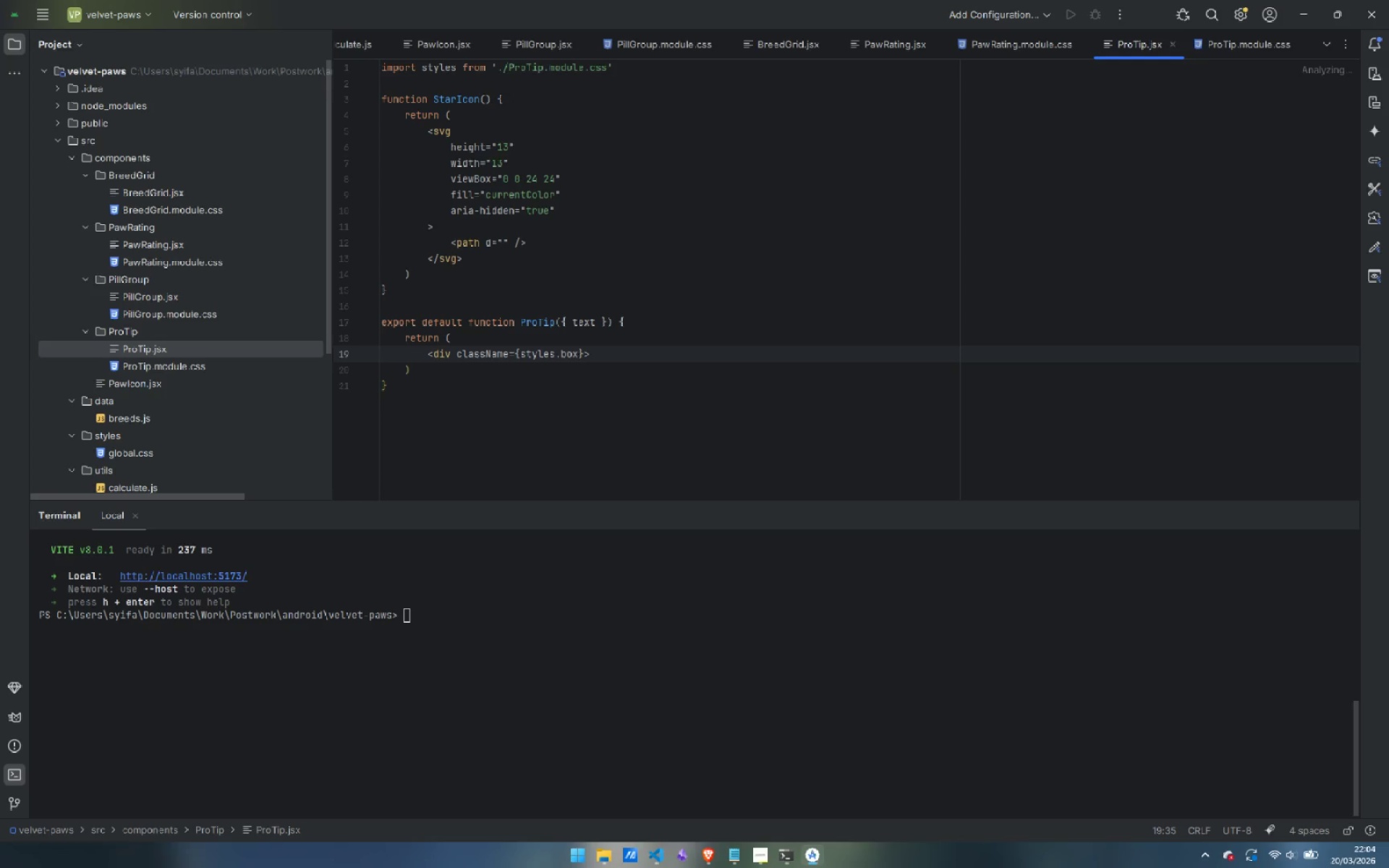 
key(ArrowRight)
 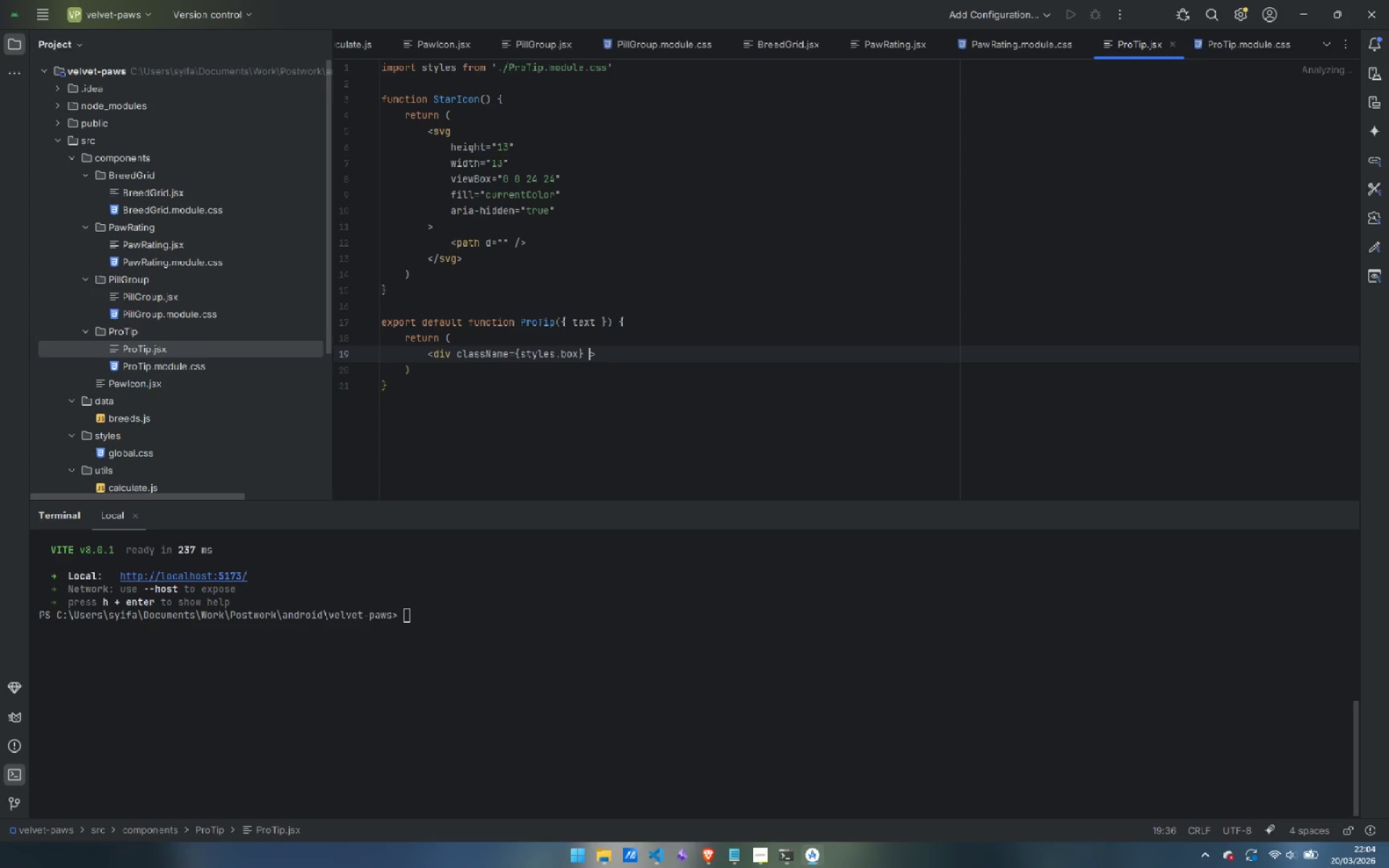 
type( role="note)
 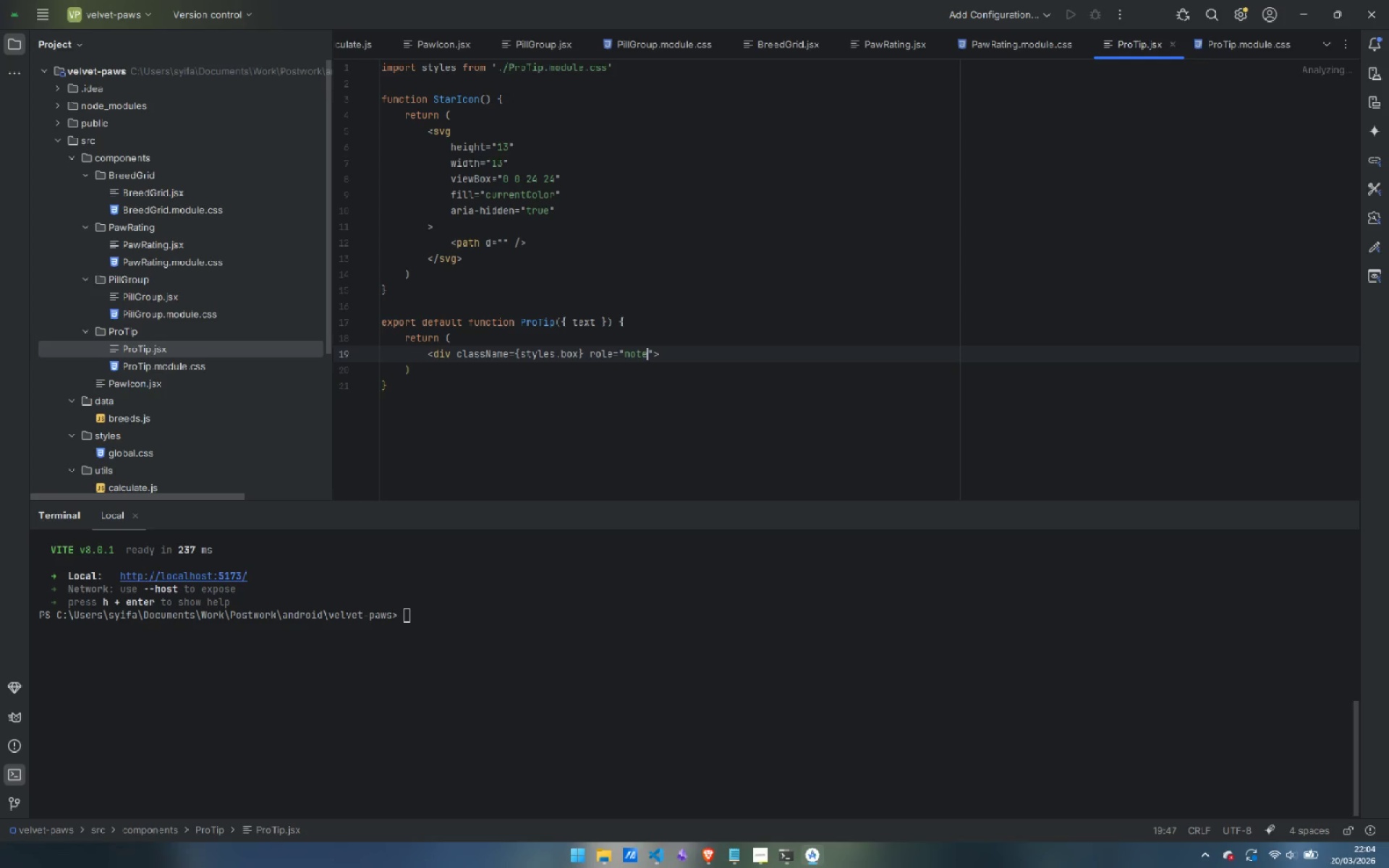 
key(ArrowRight)
 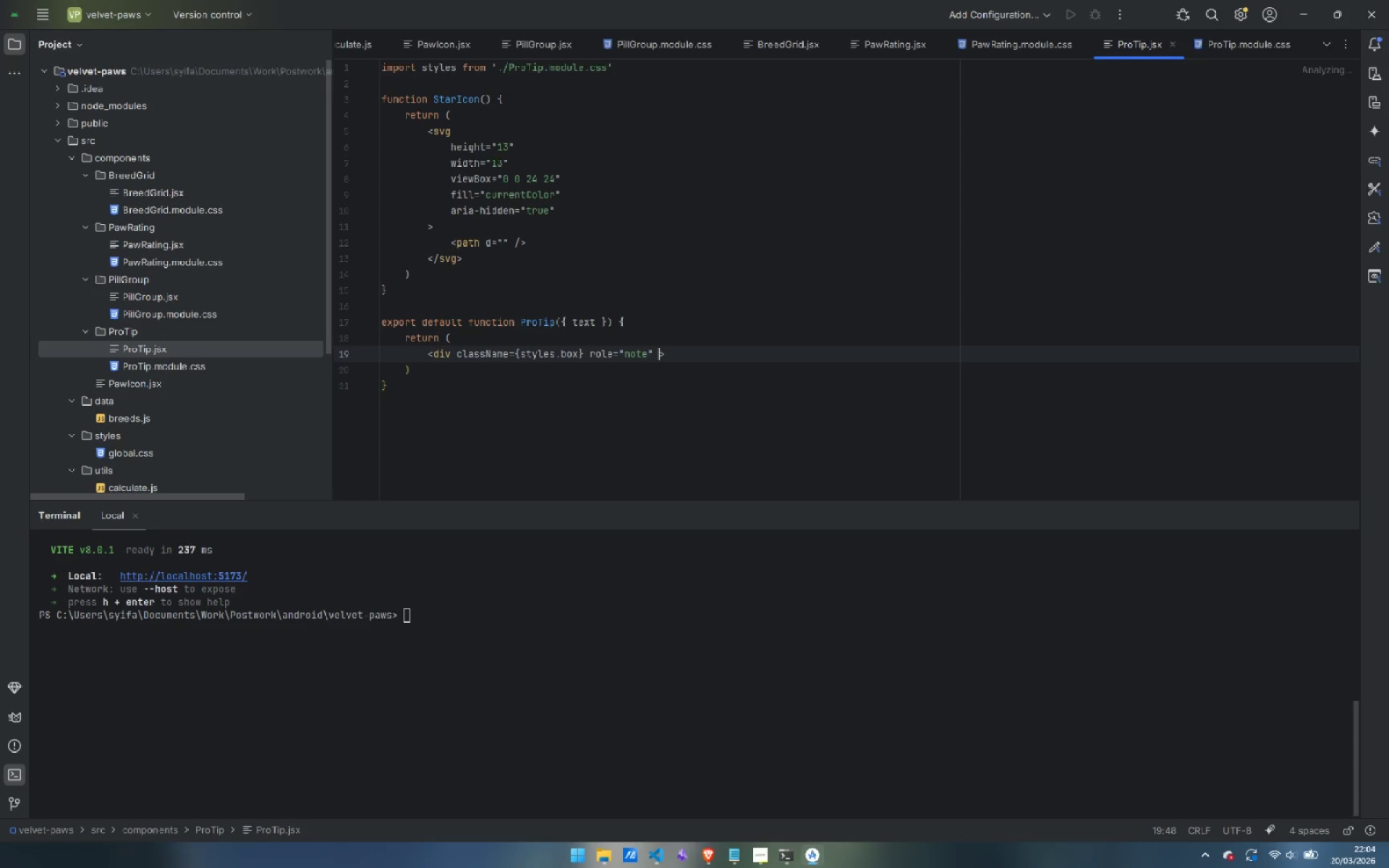 
type( aria-label="")
 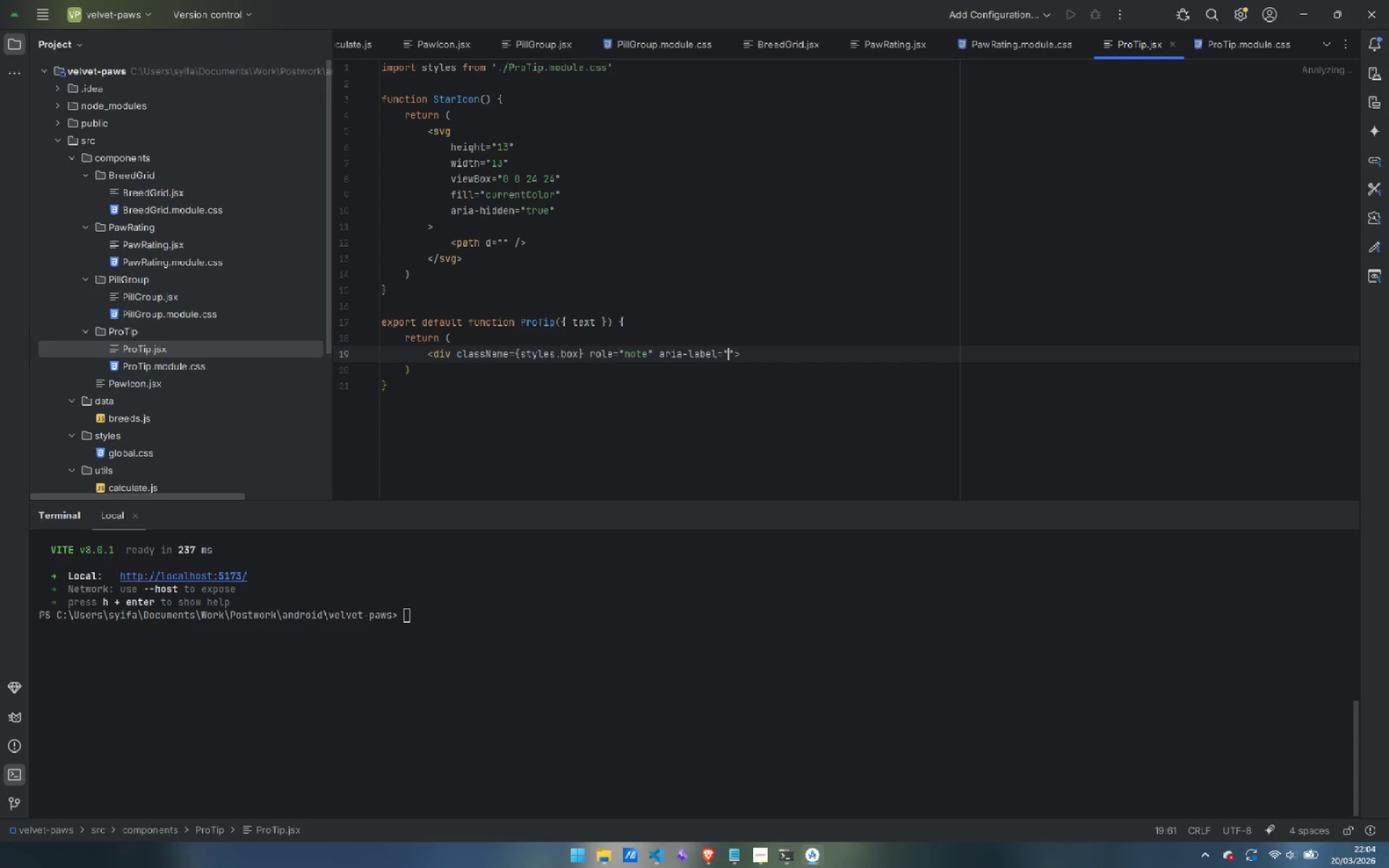 
 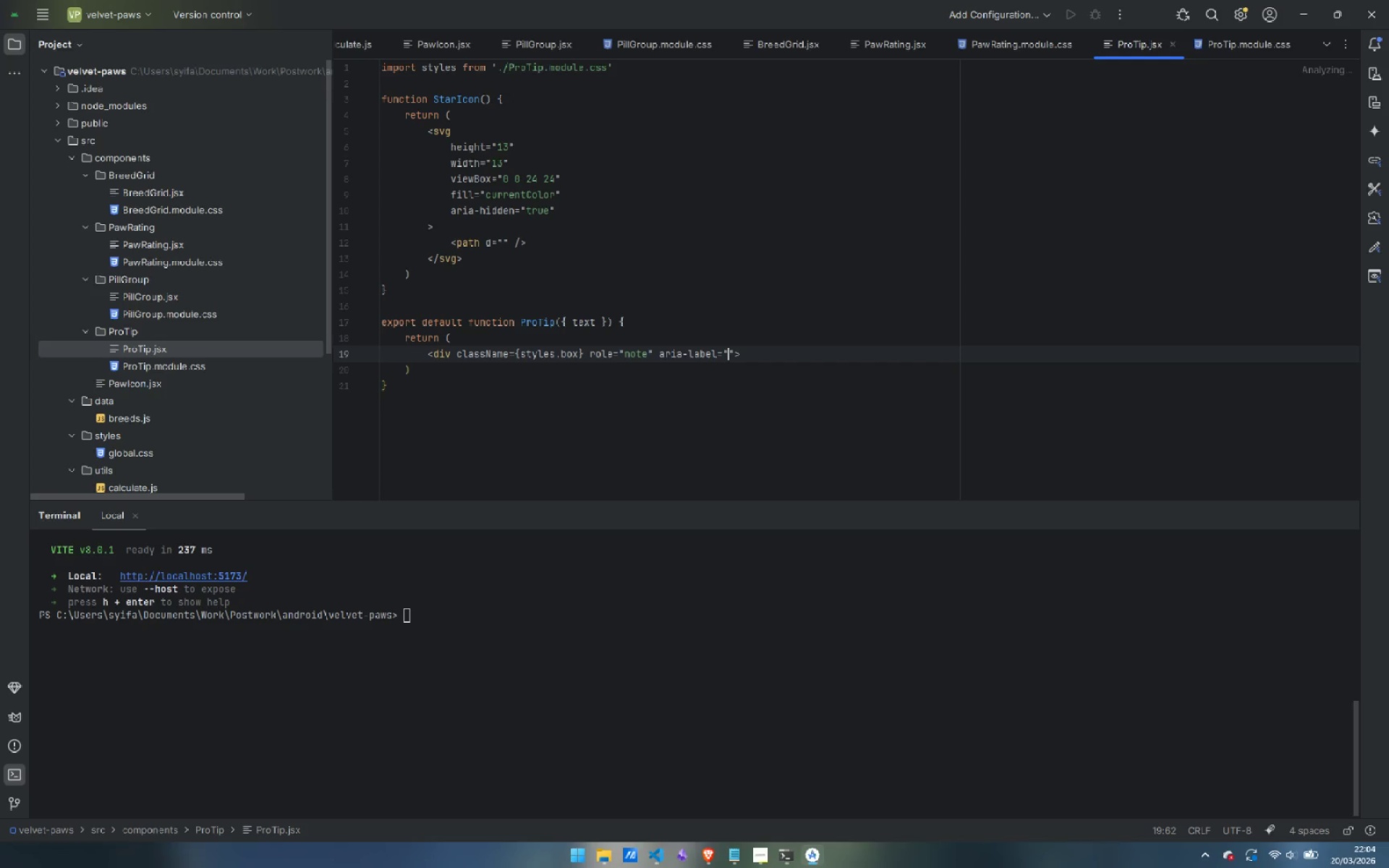 
key(ArrowLeft)
 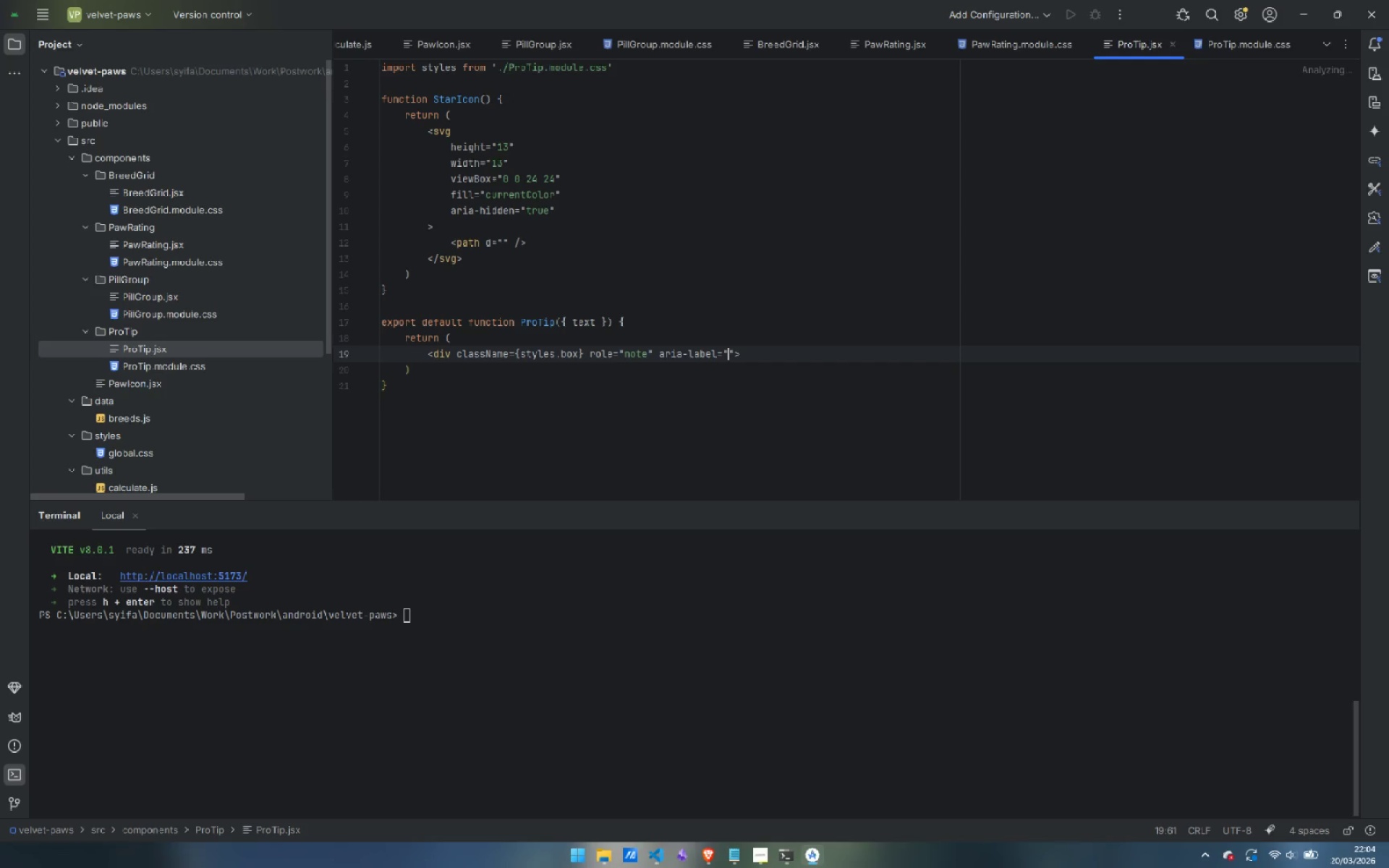 
type(Stylist's Pro Tip)
 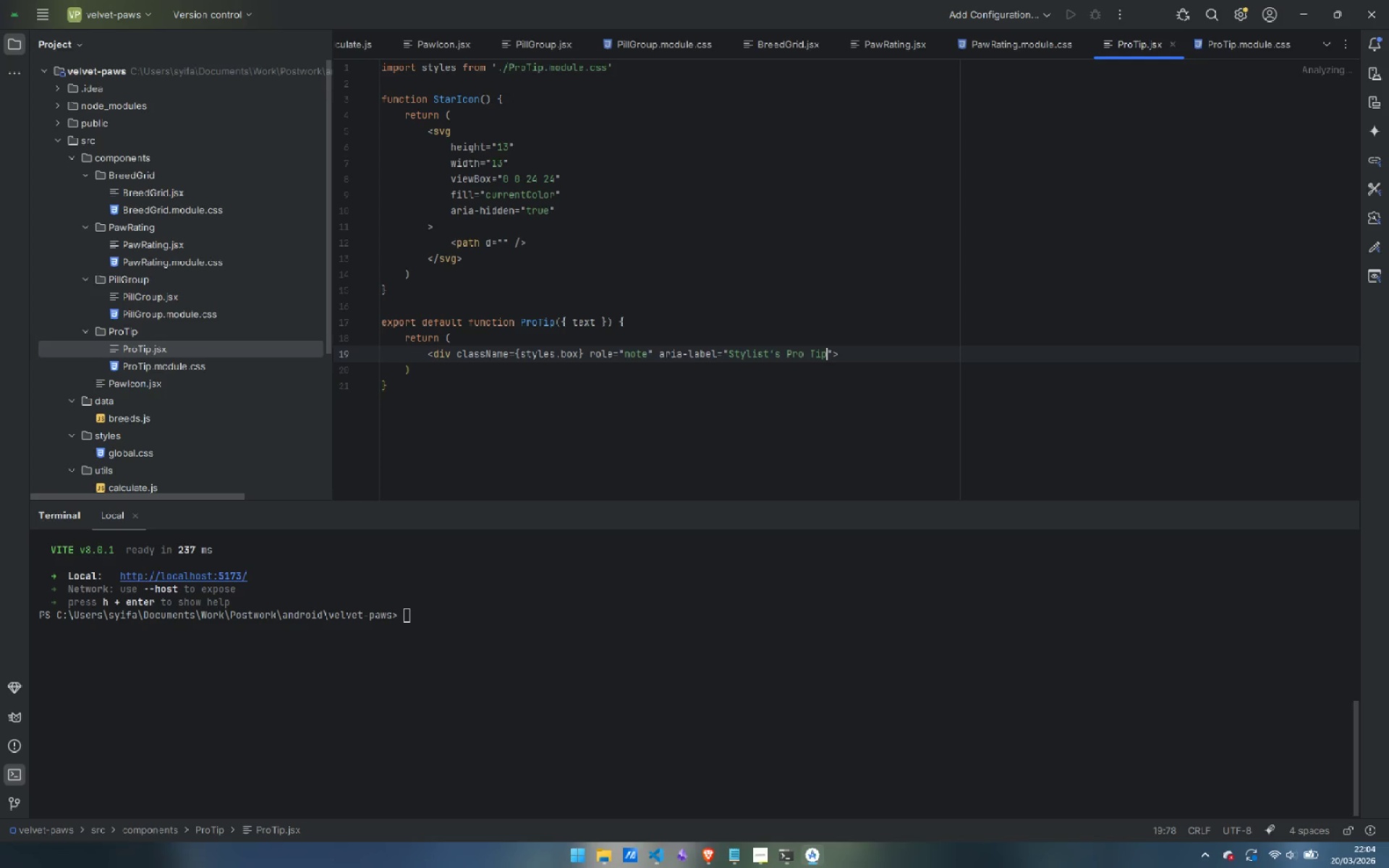 
key(ArrowLeft)
 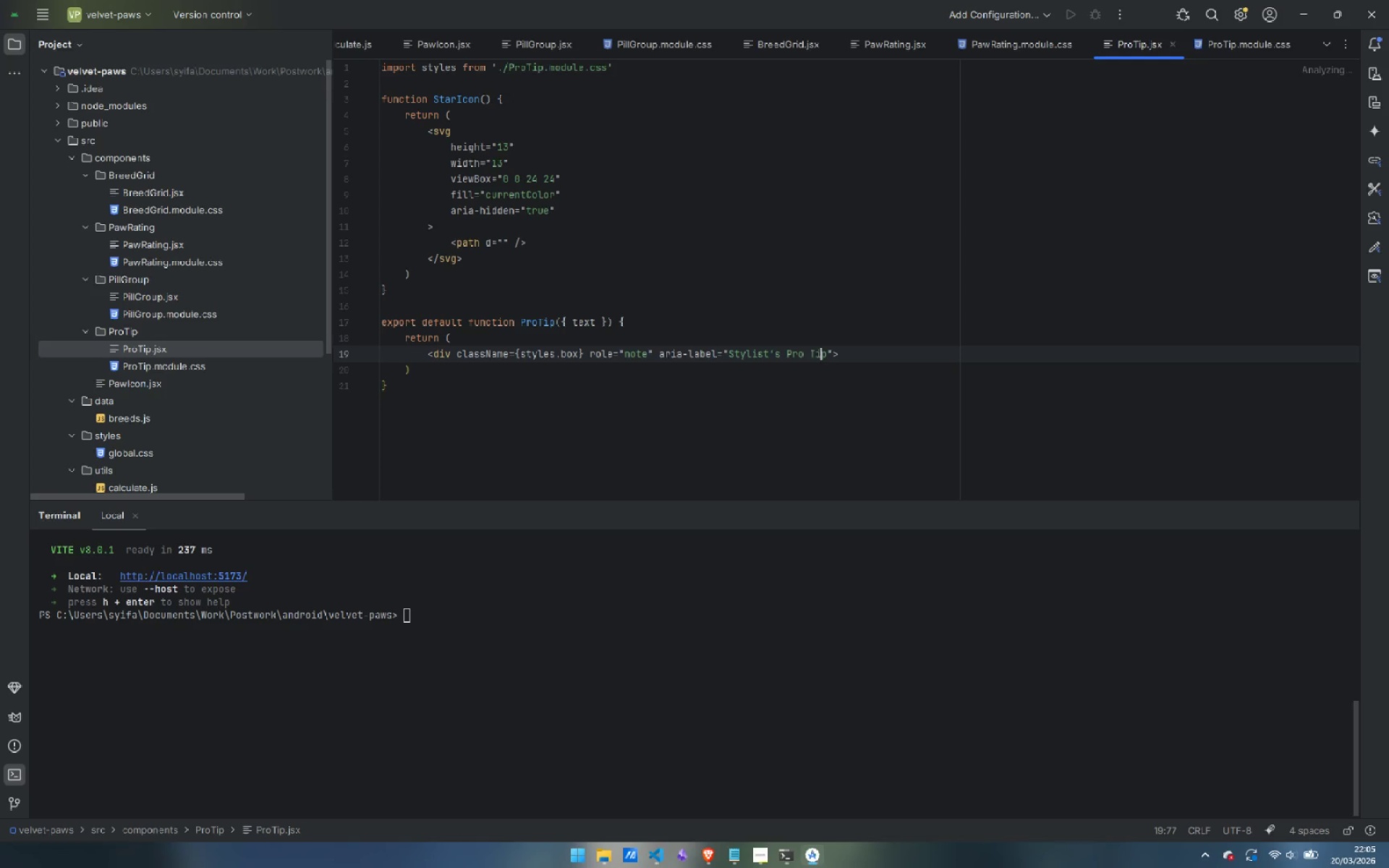 
key(ArrowRight)
 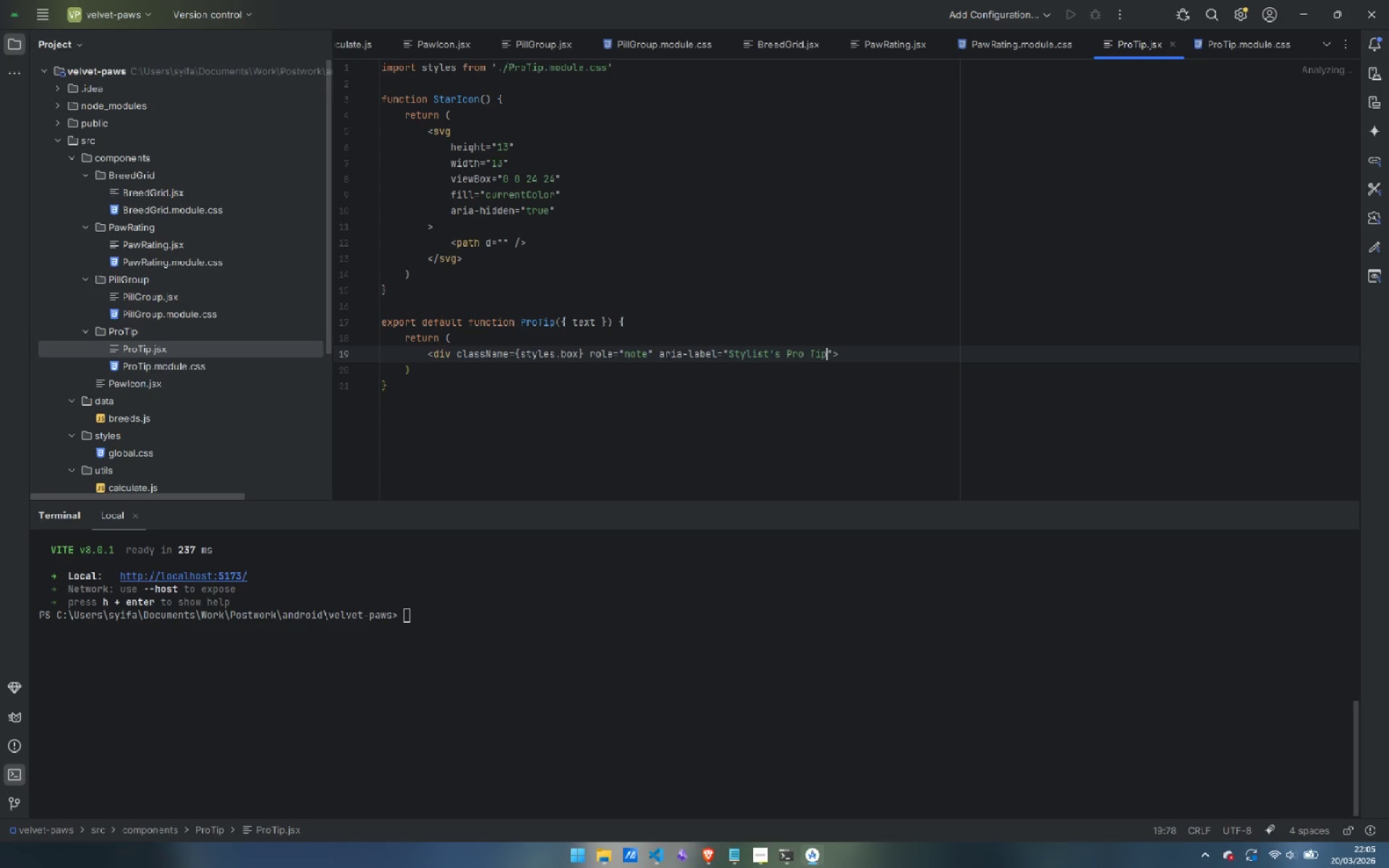 
key(ArrowRight)
 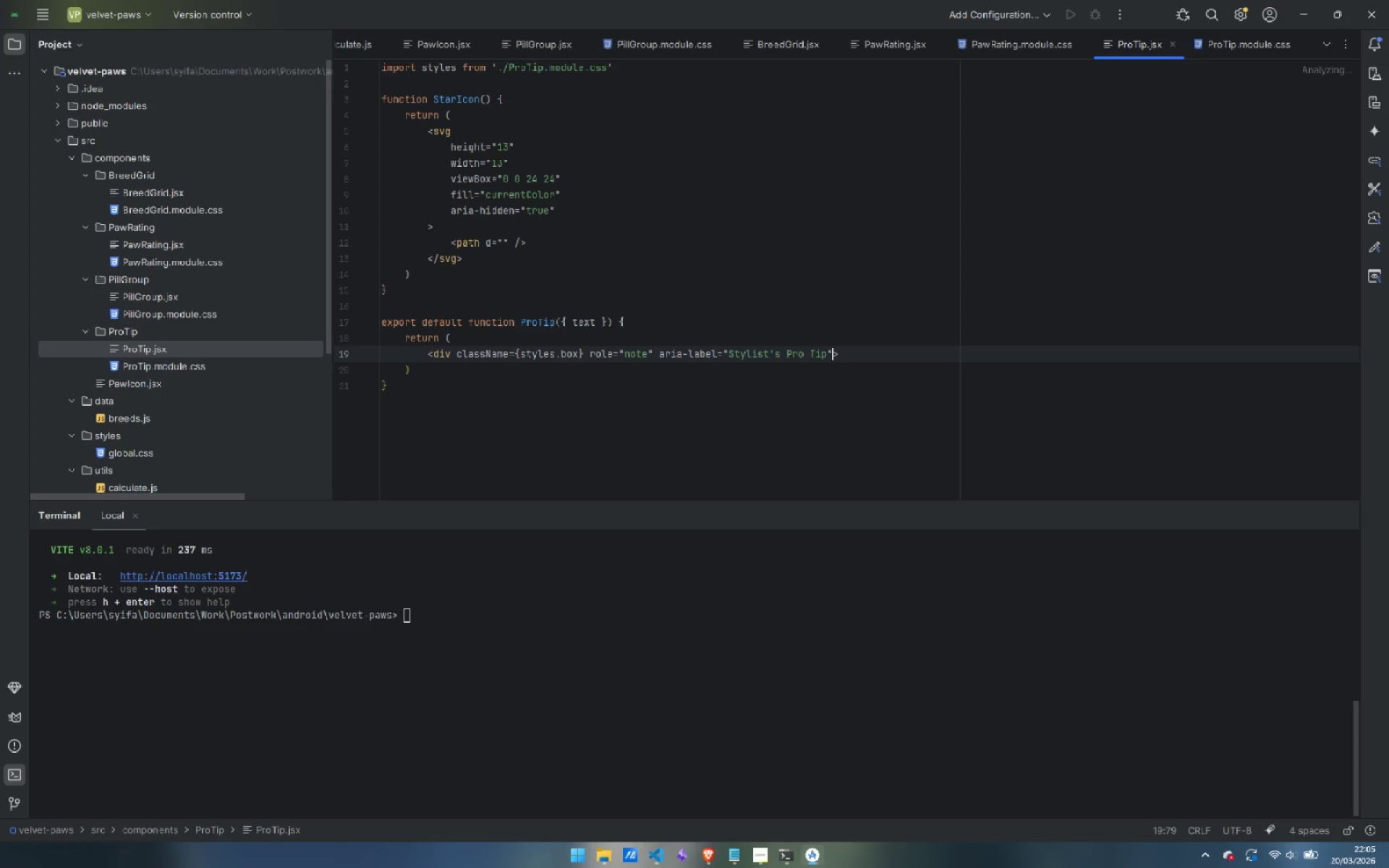 
key(ArrowRight)
 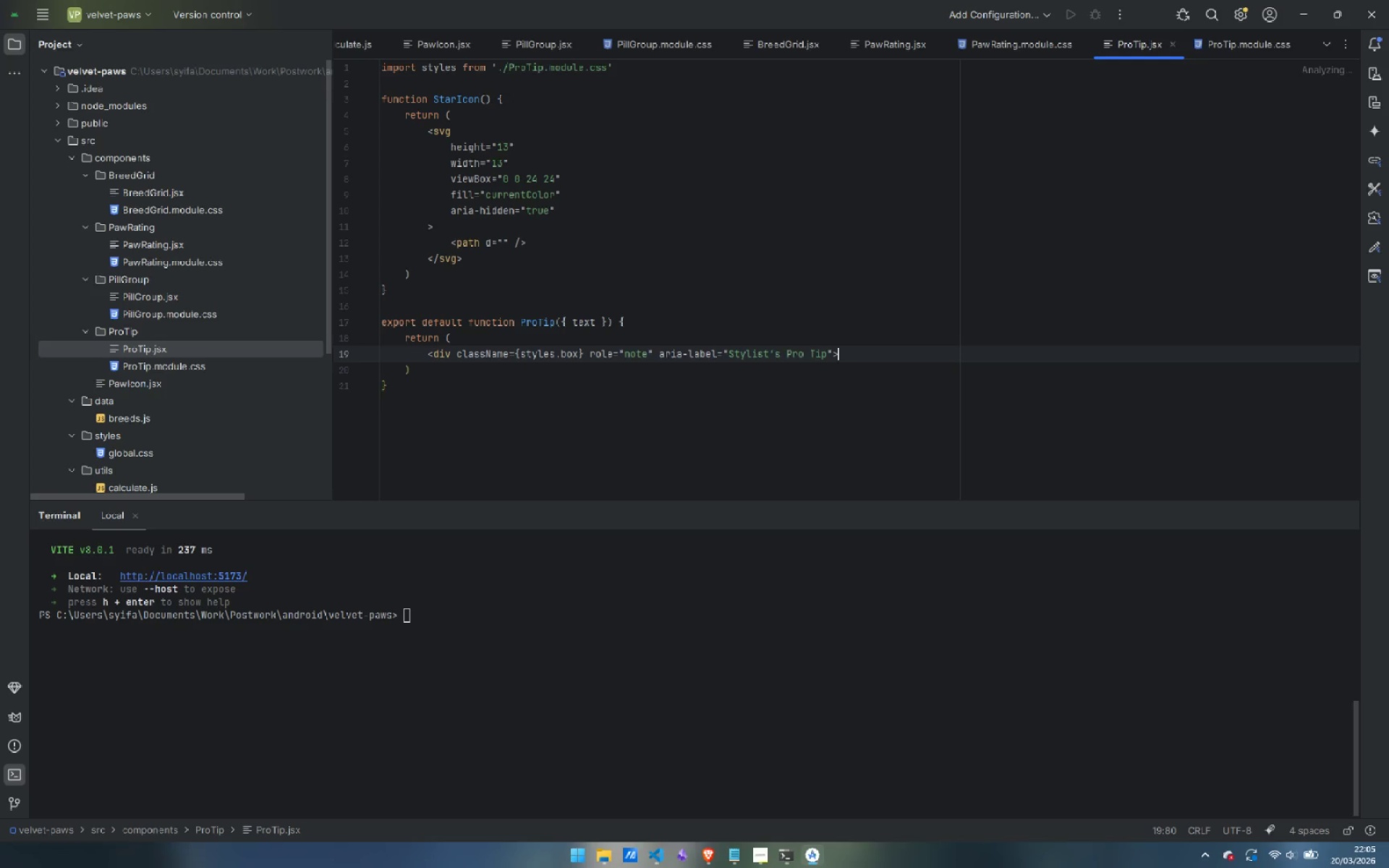 
key(Enter)
 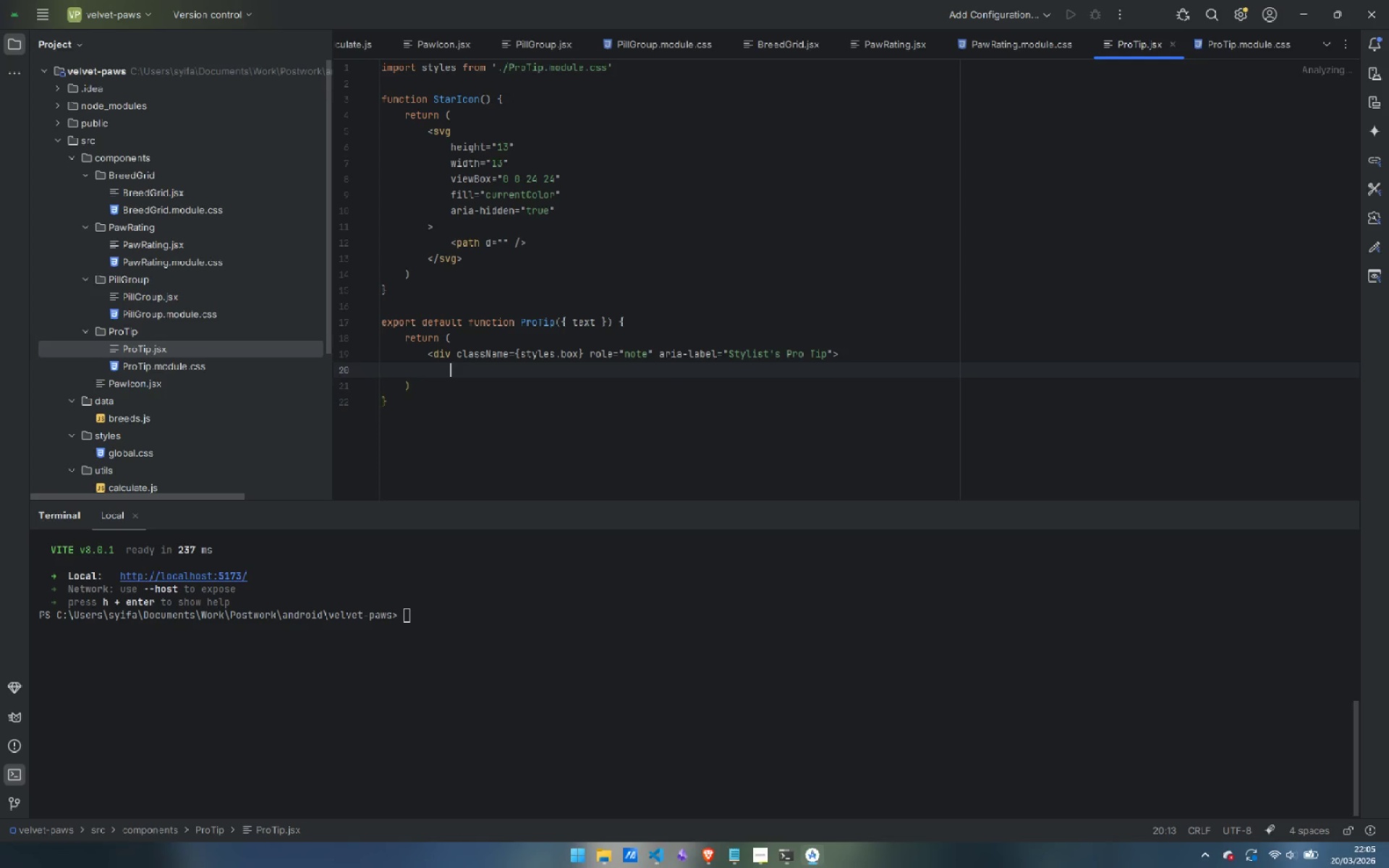 
type(<div>)
 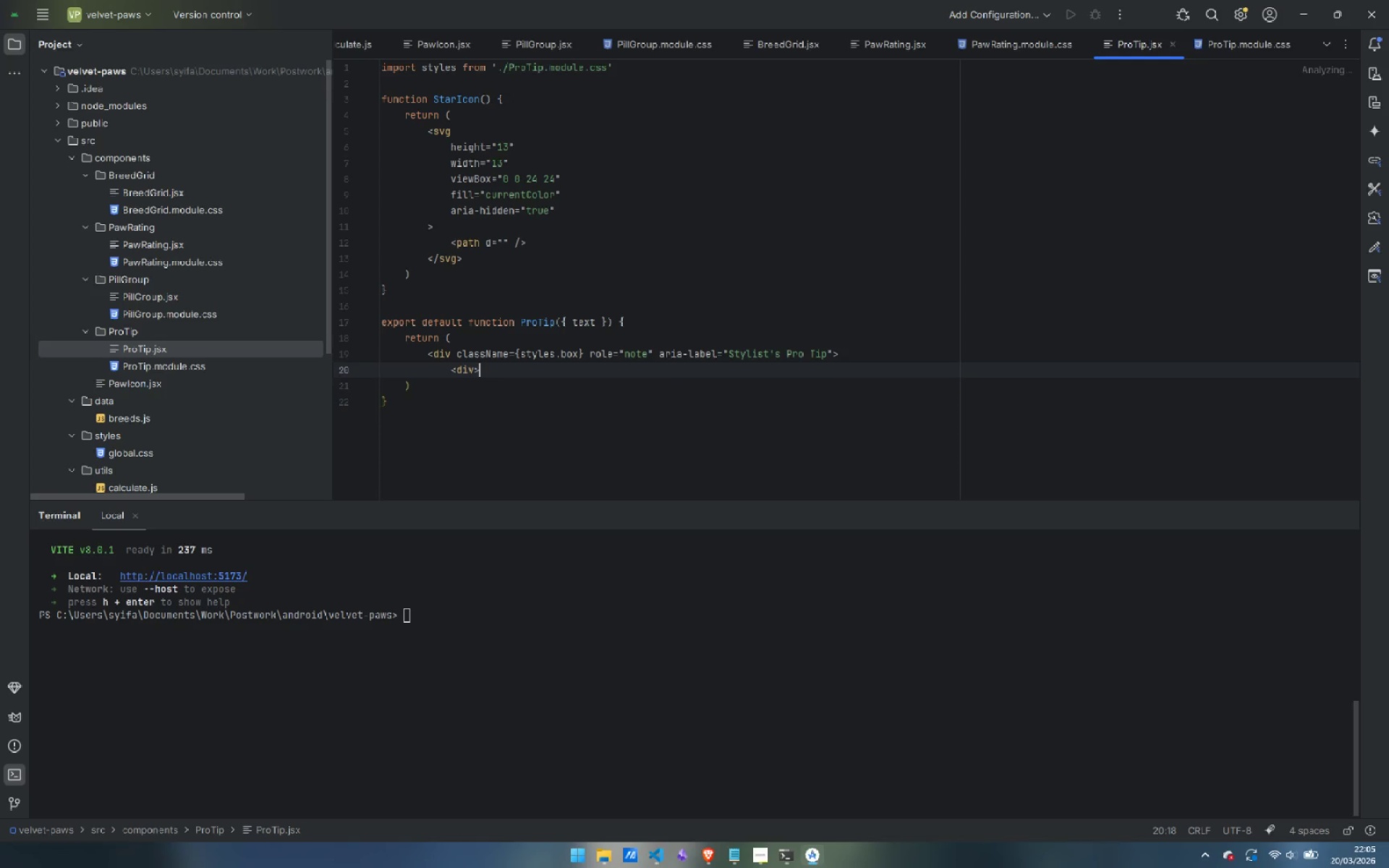 
key(ArrowLeft)
 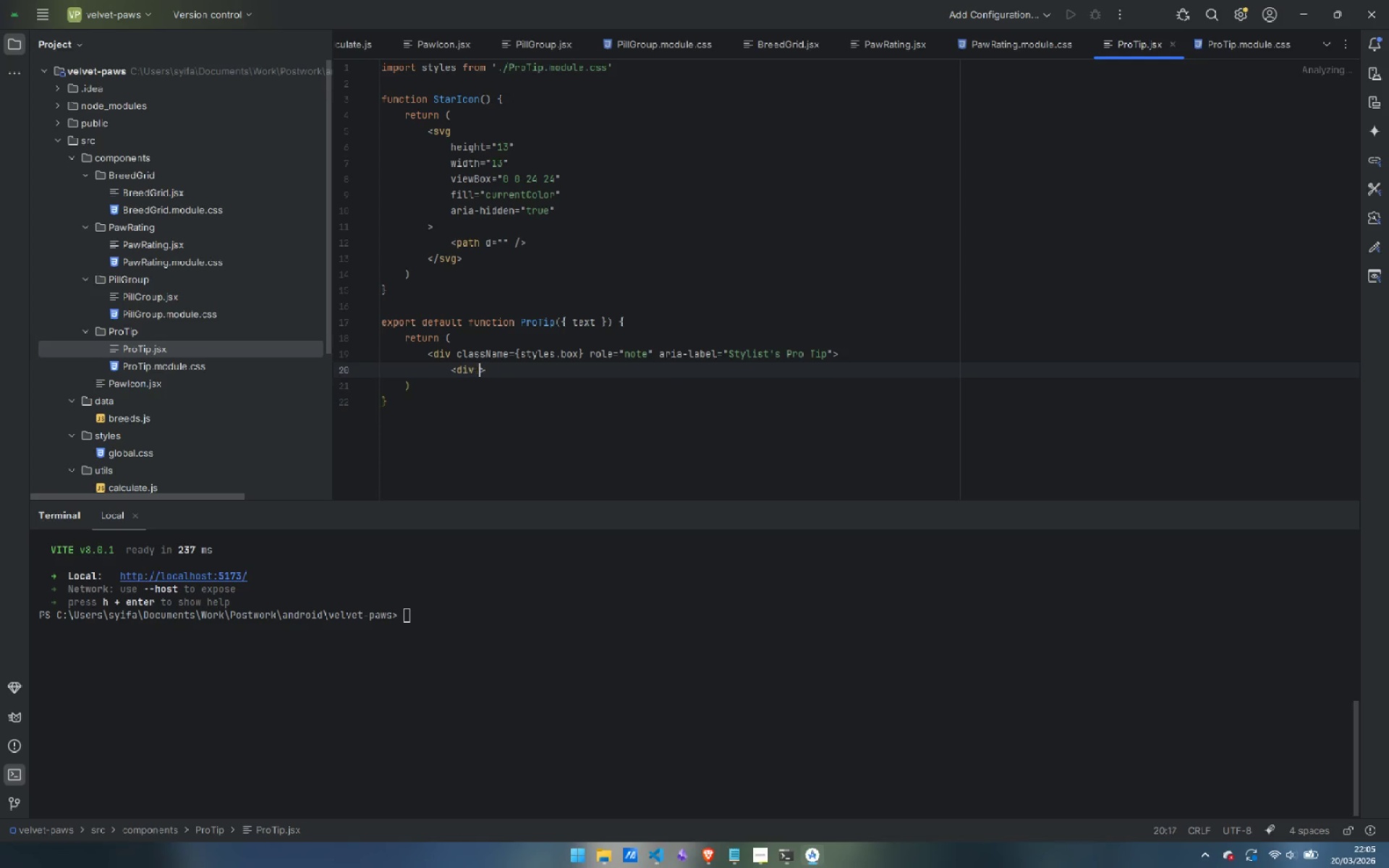 
type( className={})
 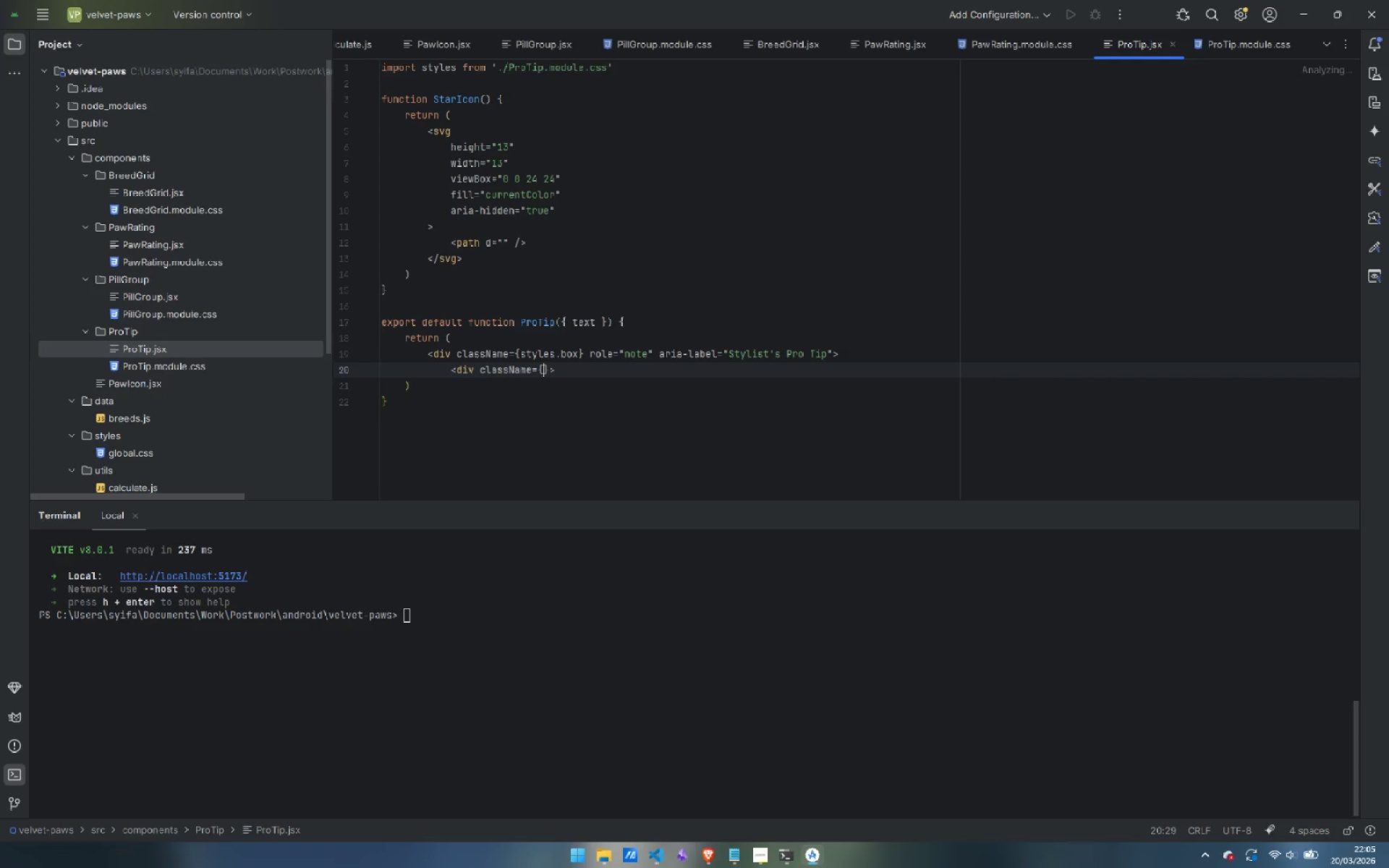 
 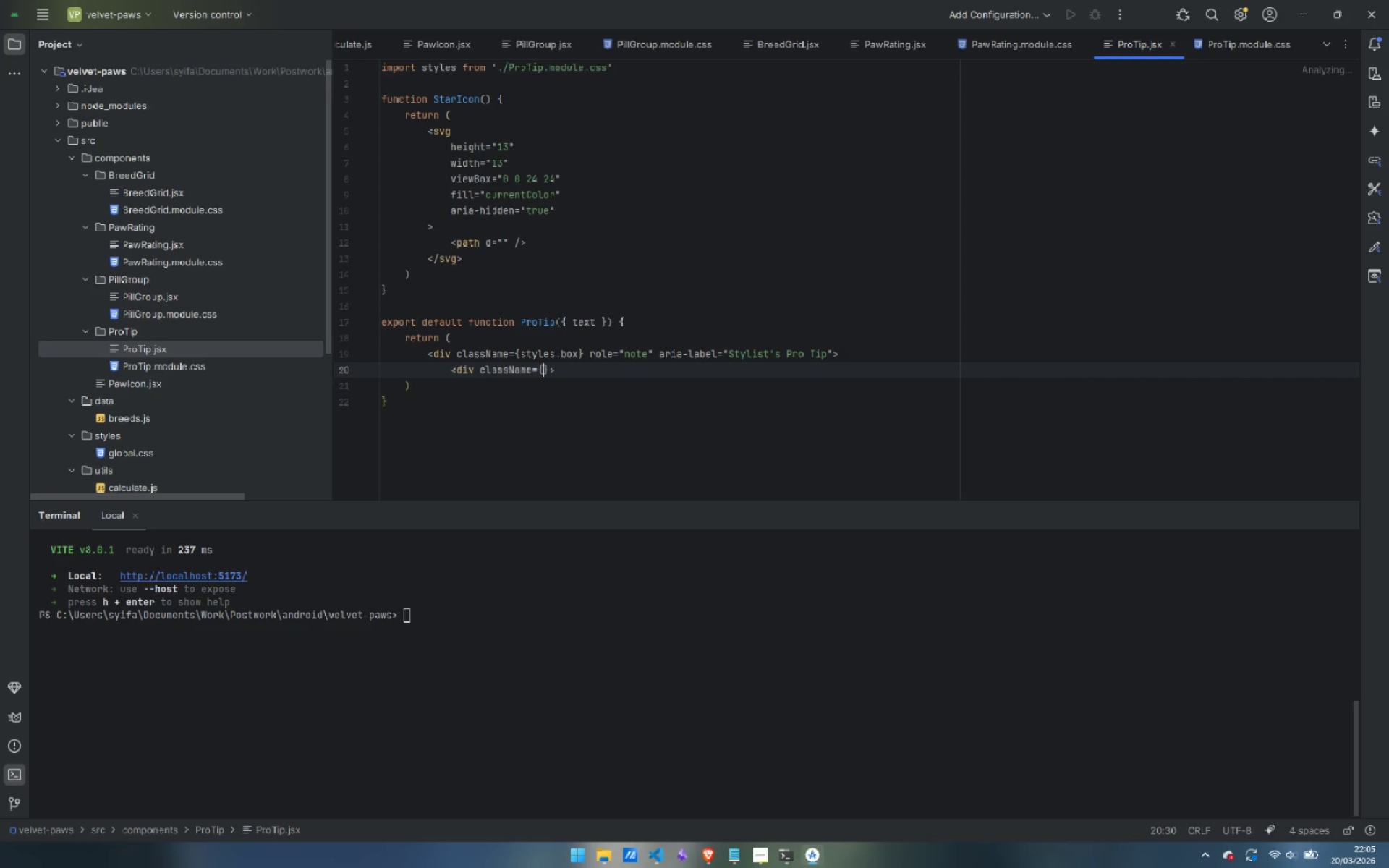 
key(ArrowLeft)
 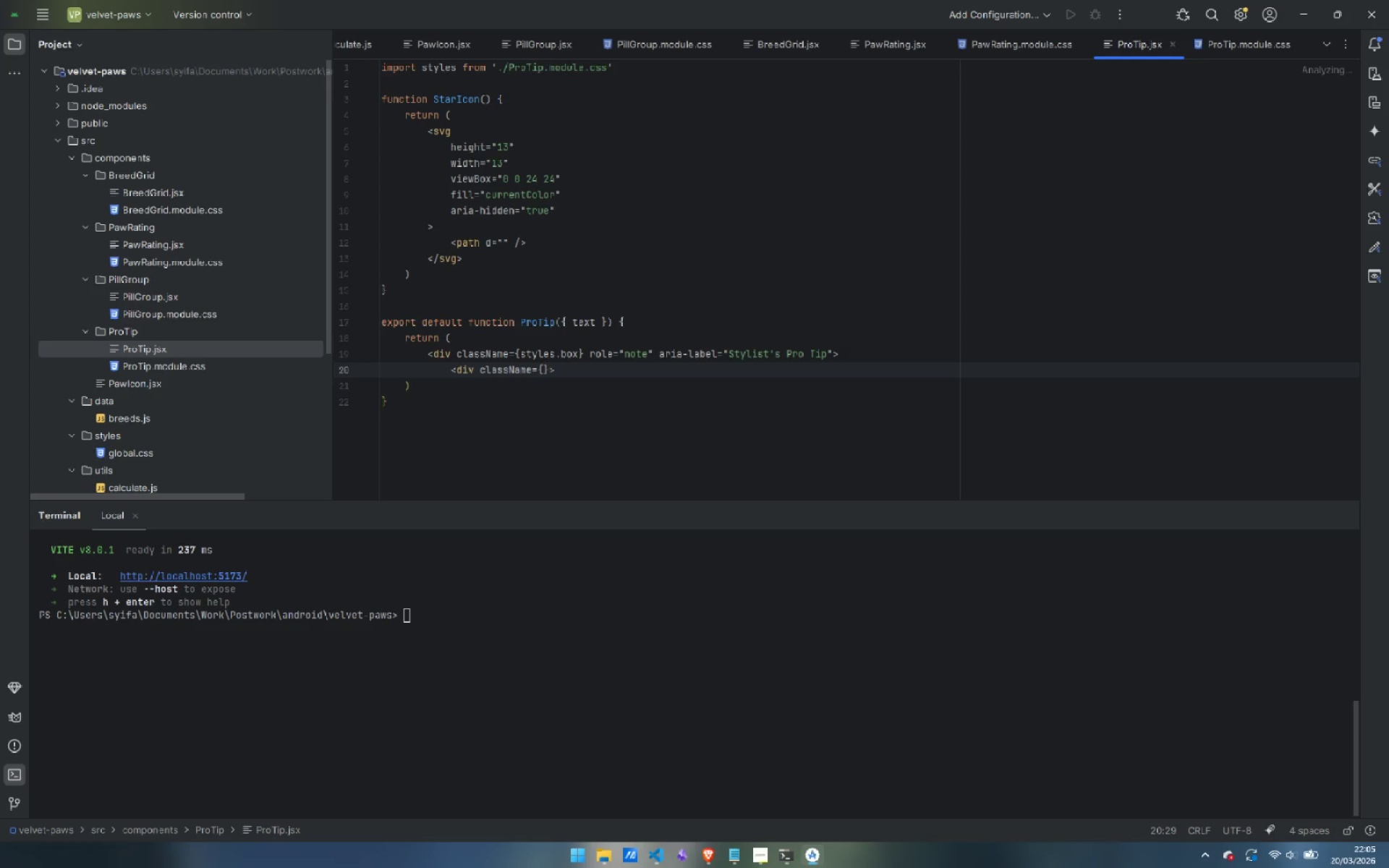 
type(styles.header)
 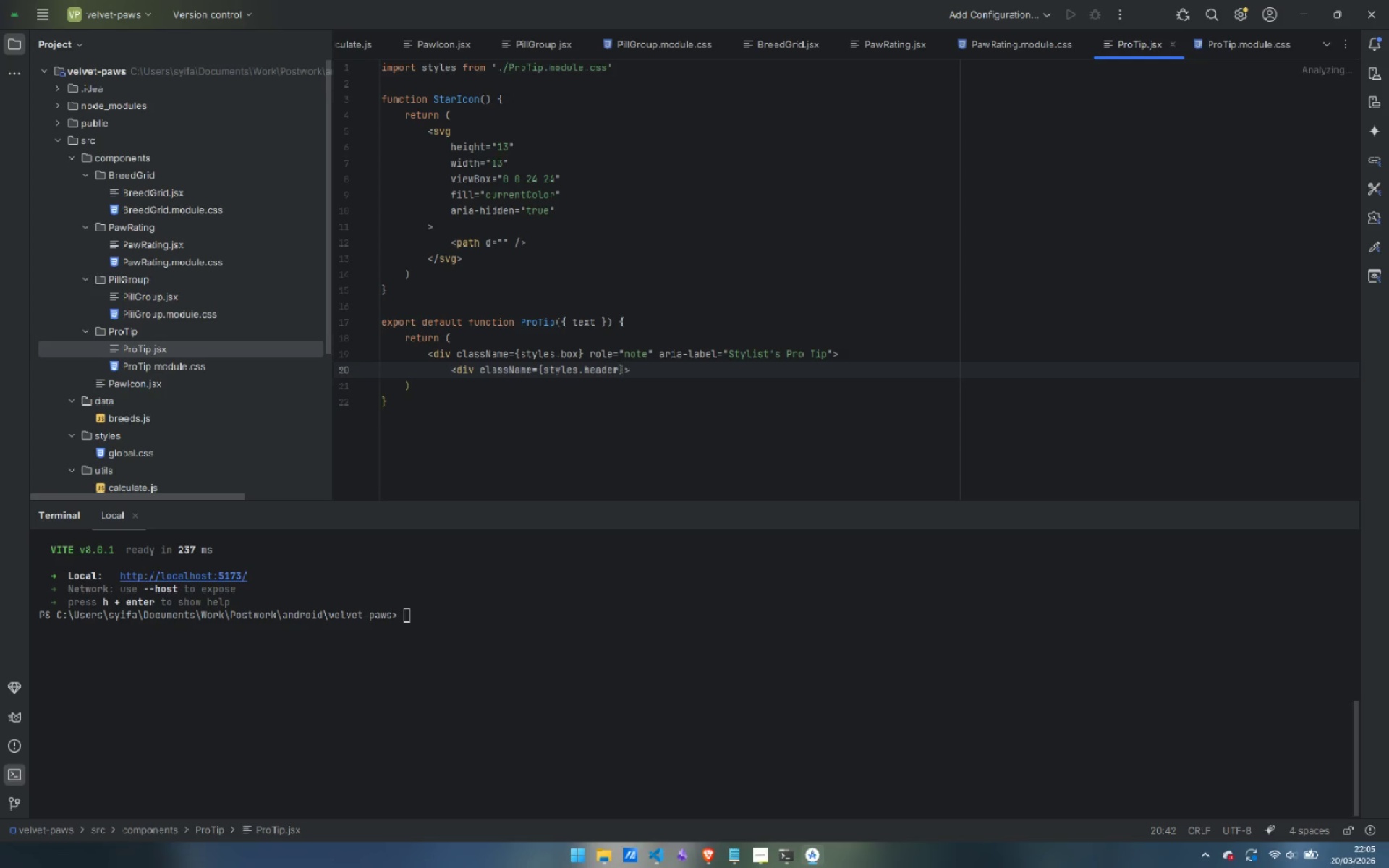 
key(ArrowRight)
 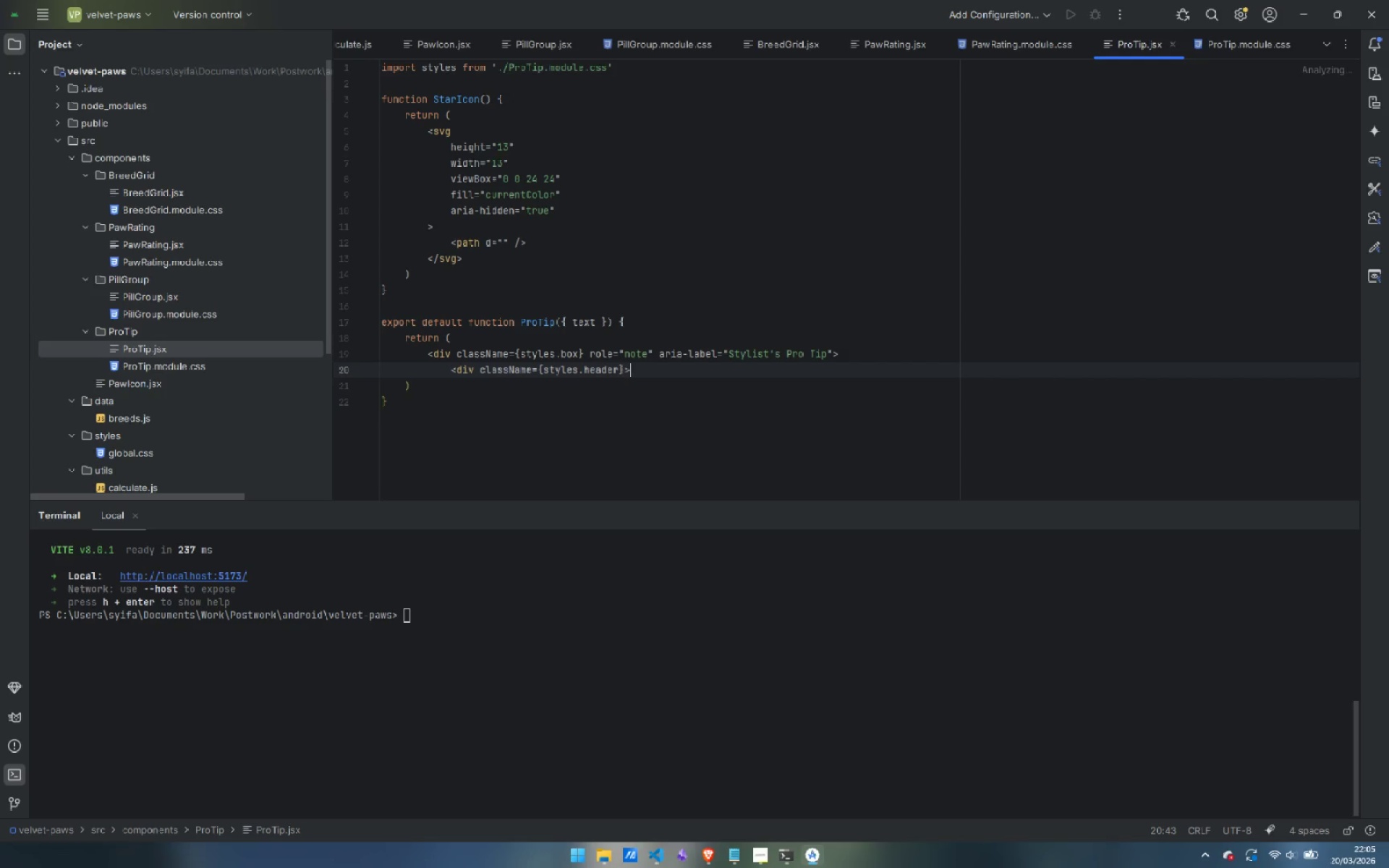 
key(ArrowRight)
 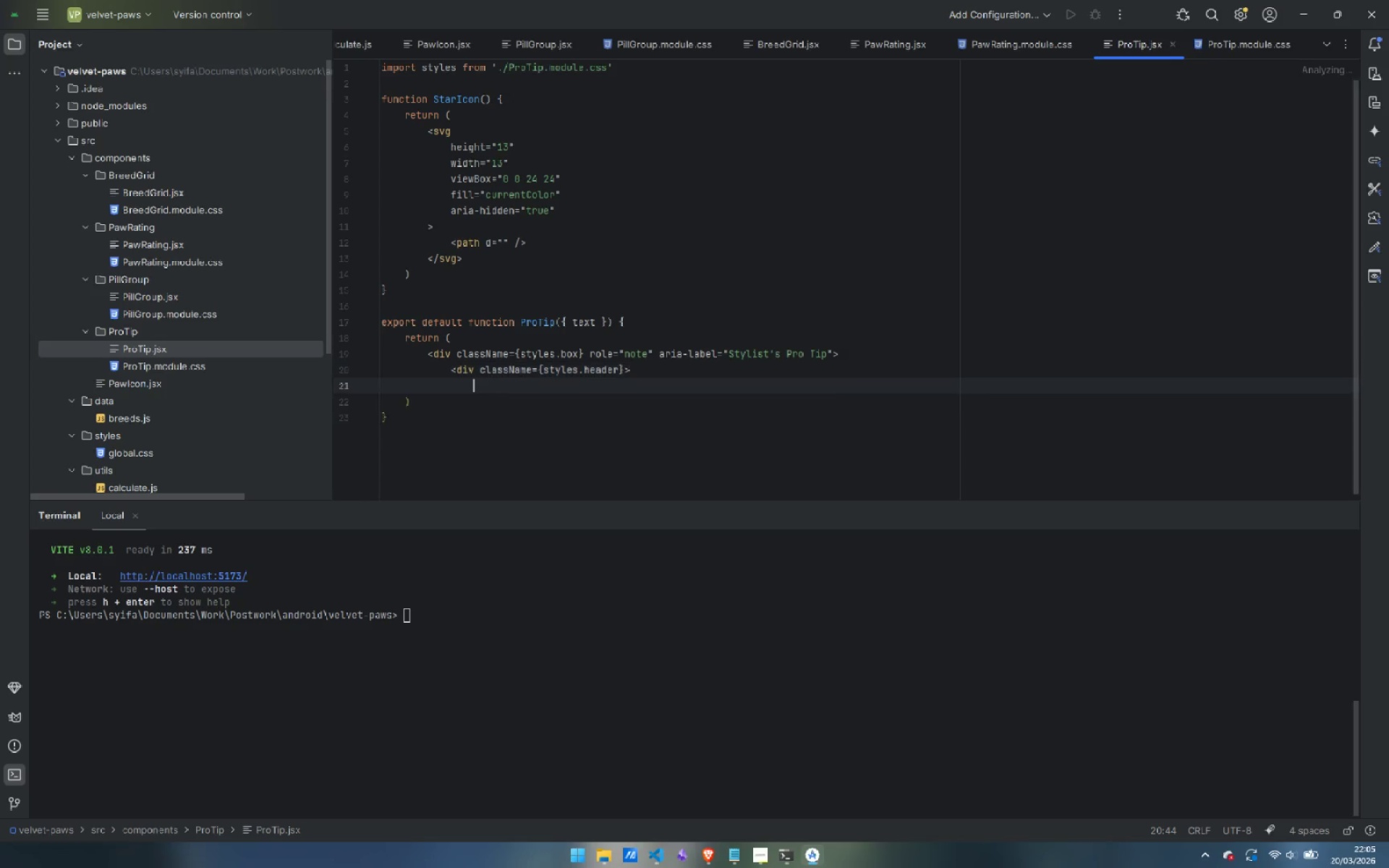 
key(Enter)
 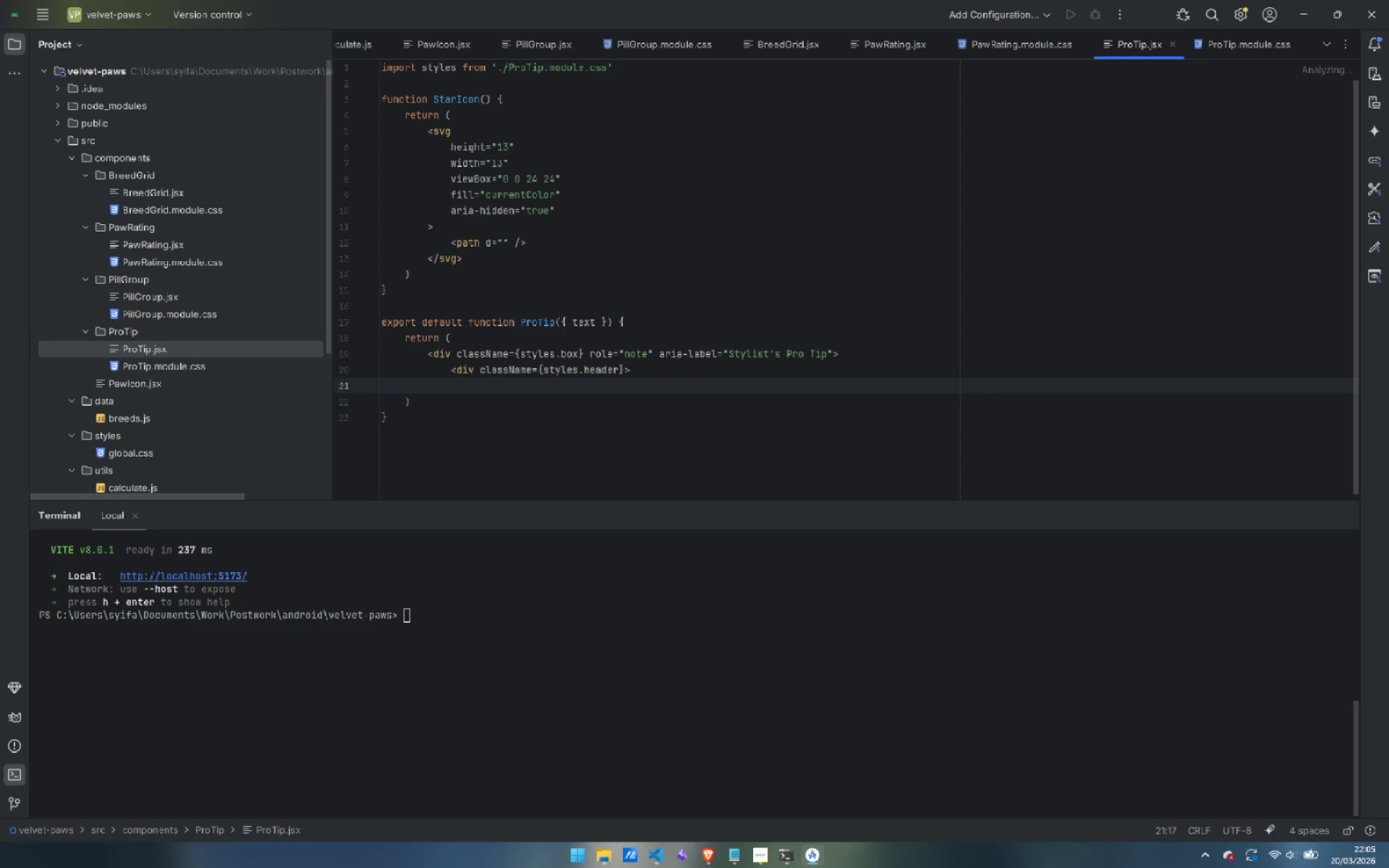 
type(<span>)
 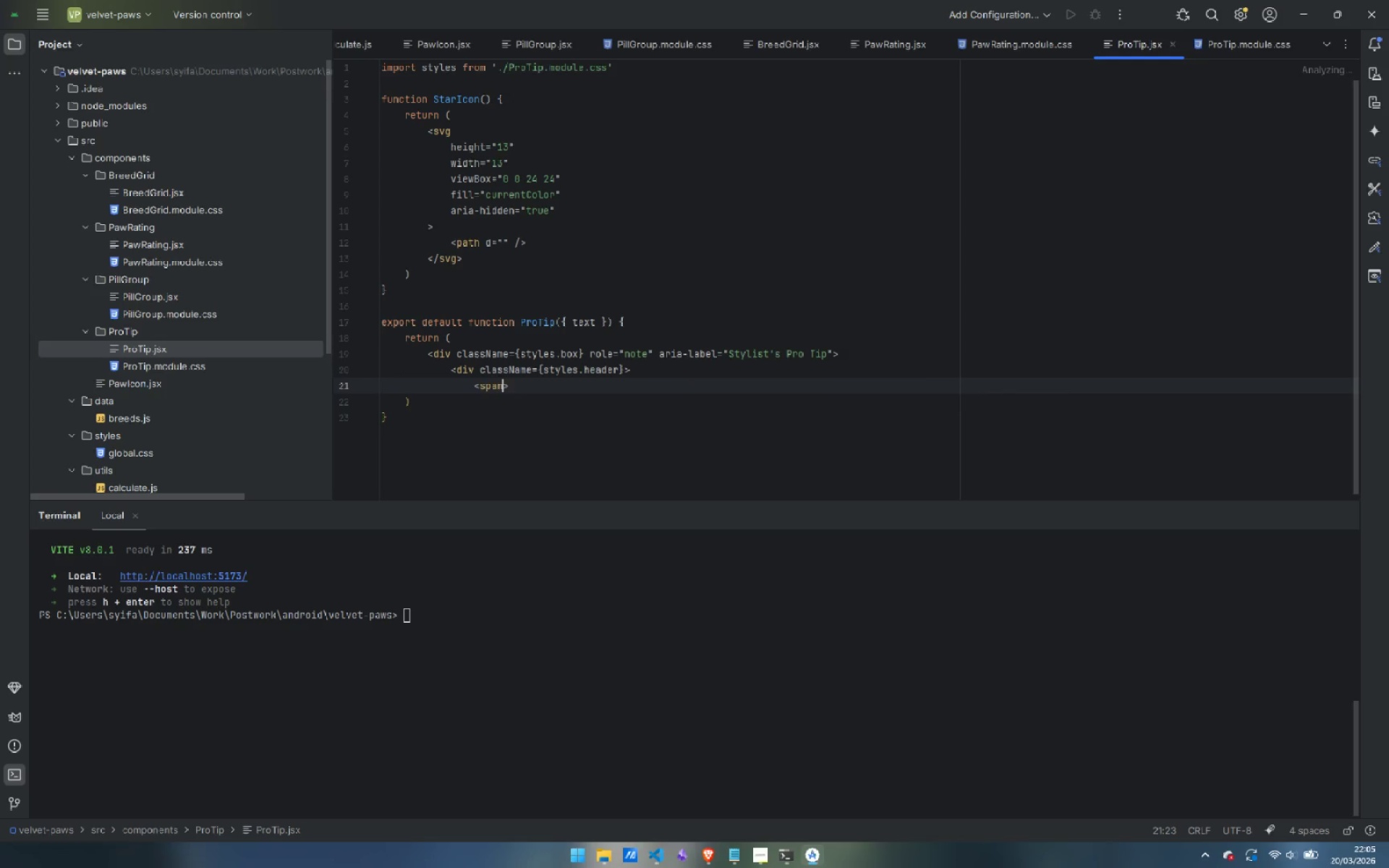 
 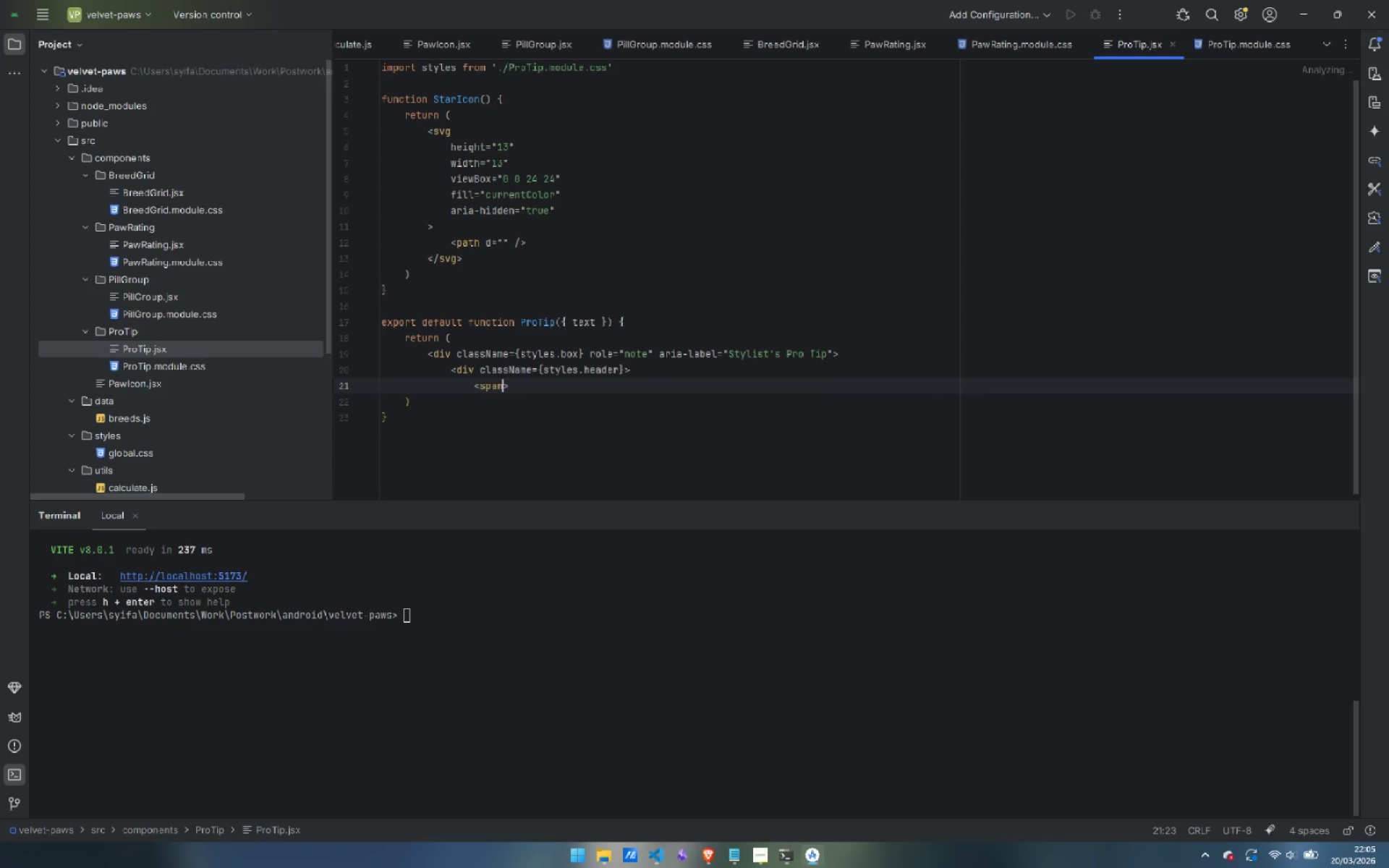 
key(ArrowLeft)
 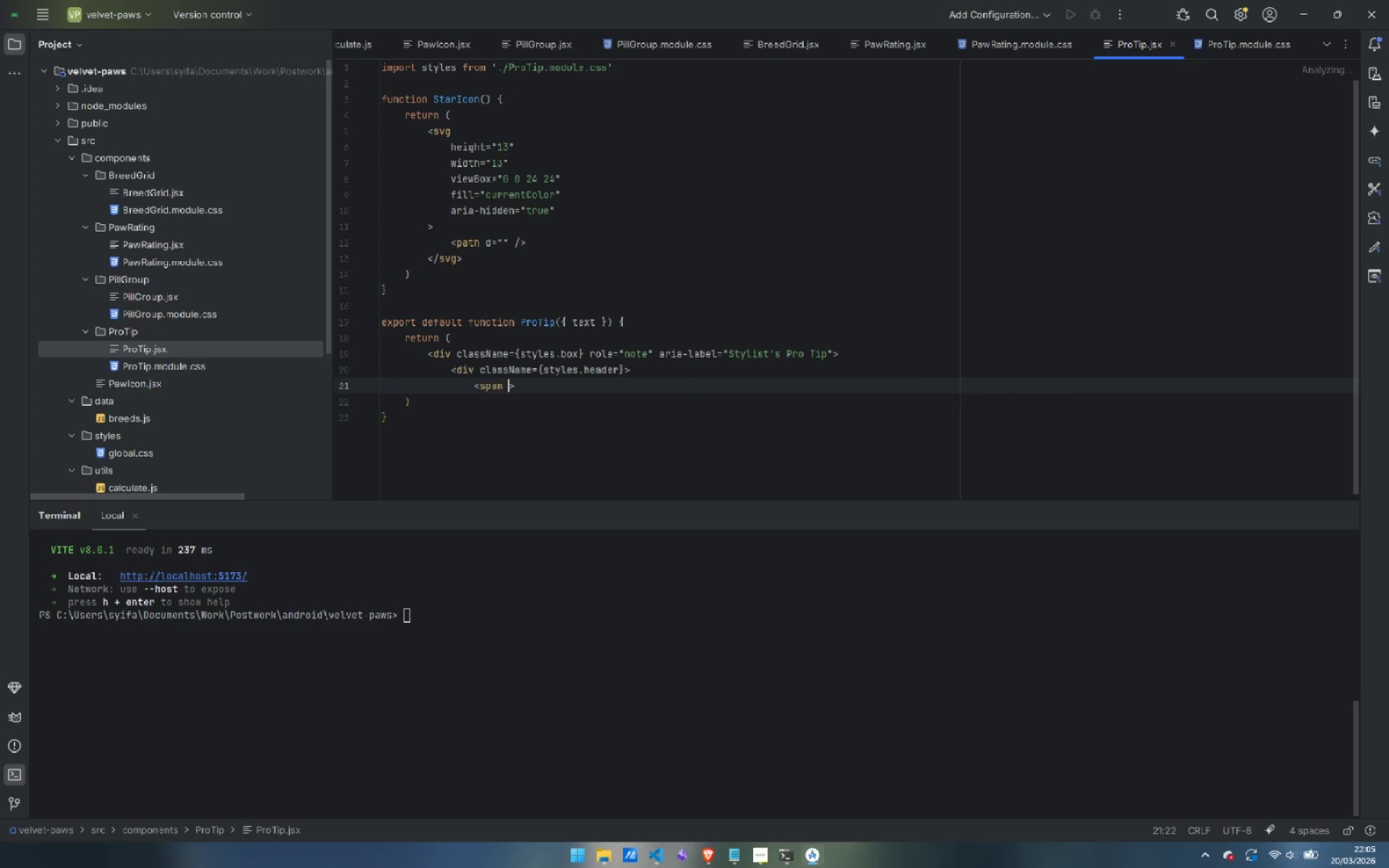 
type( className={P)
key(Backspace)
type(styles.icpn)
key(Backspace)
key(Backspace)
type(on)
 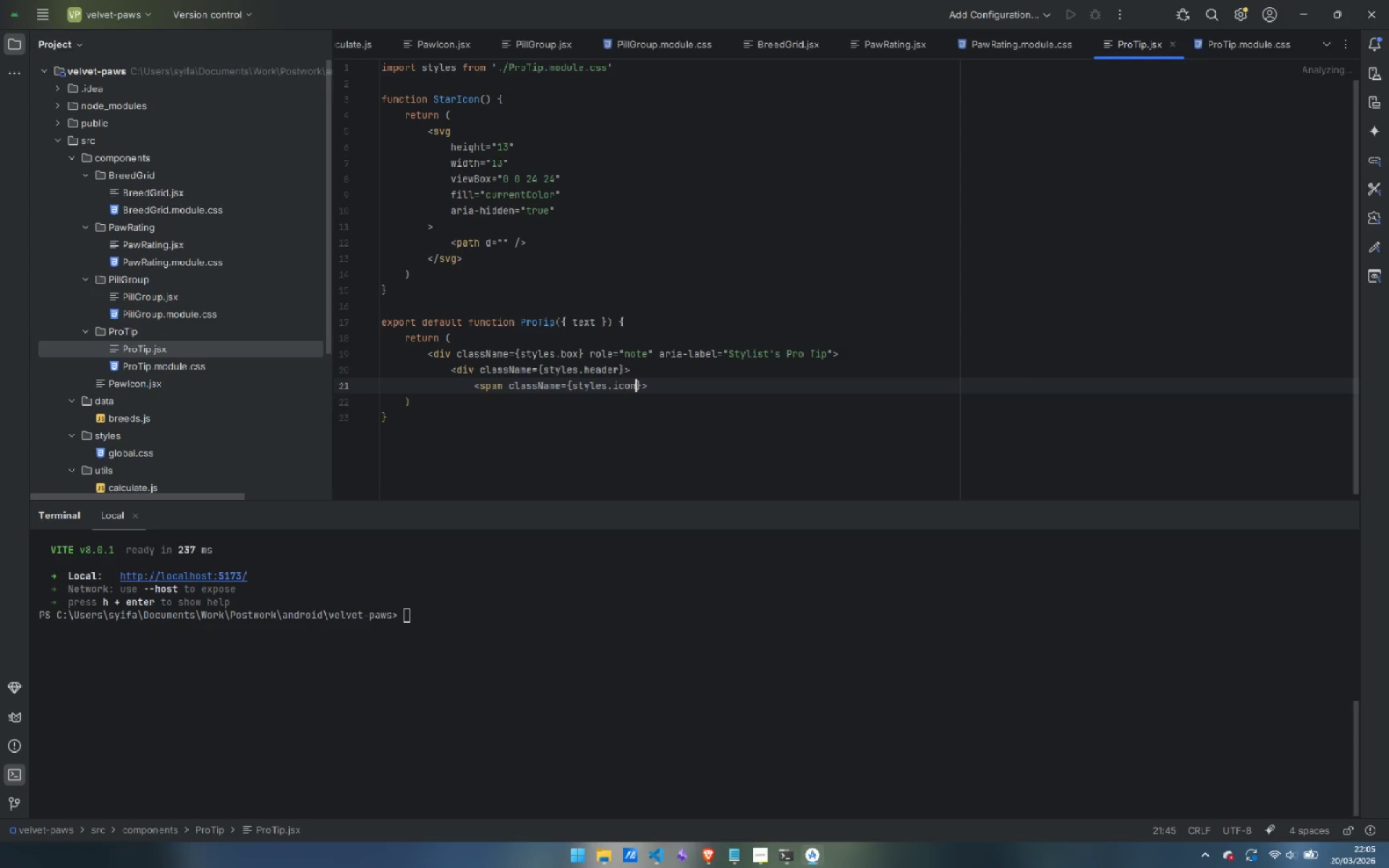 
key(ArrowRight)
 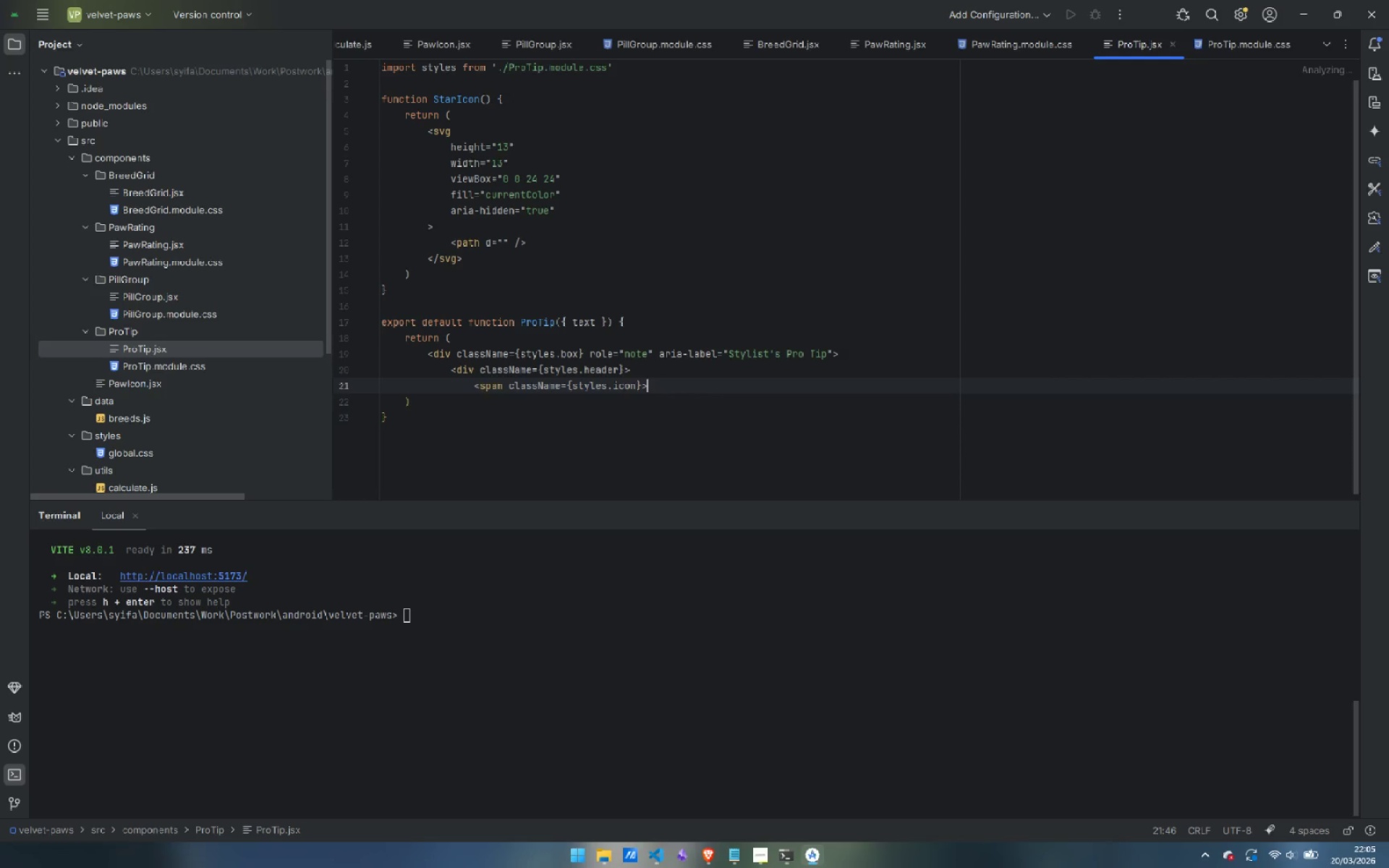 
key(ArrowRight)
 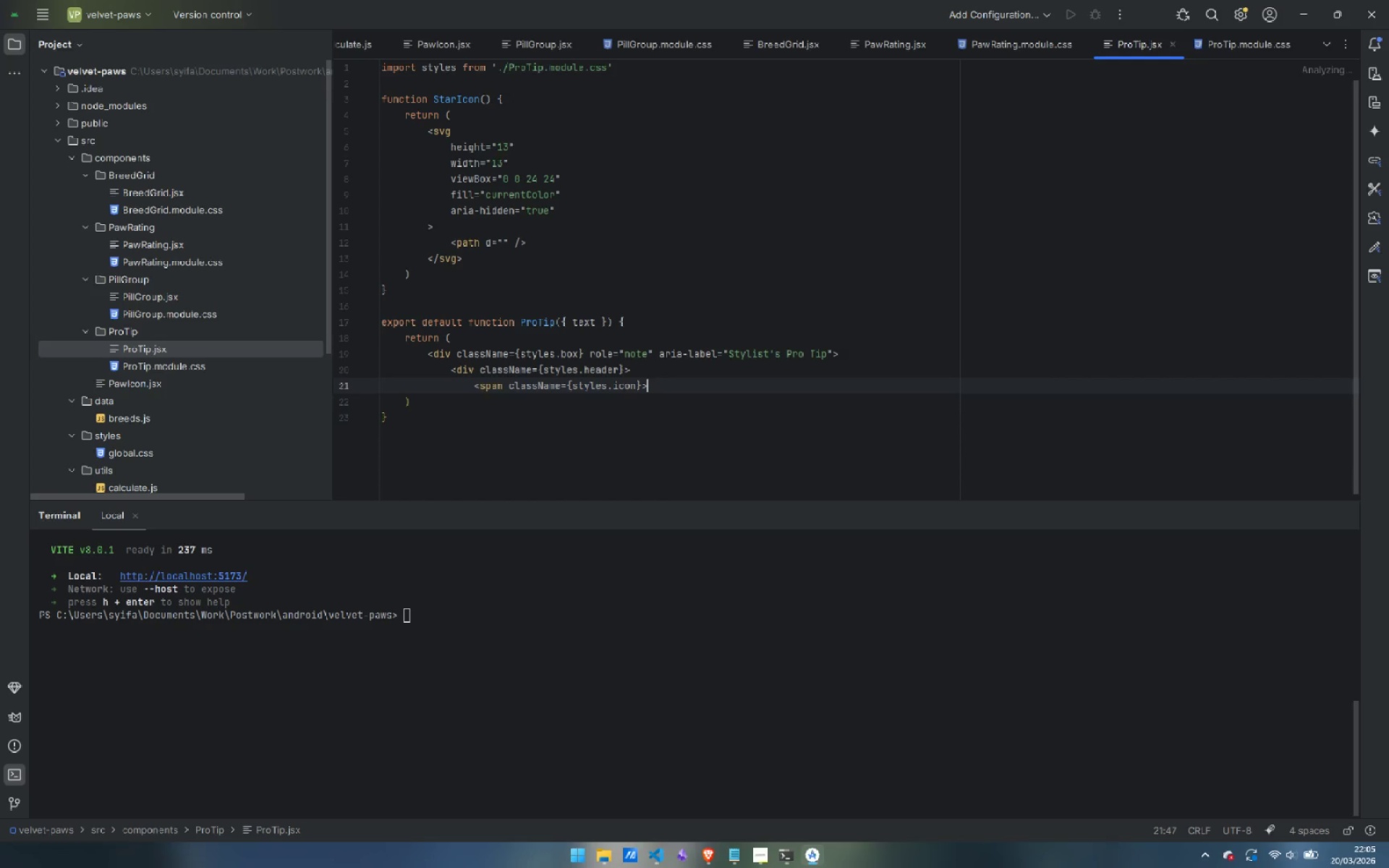 
key(Enter)
 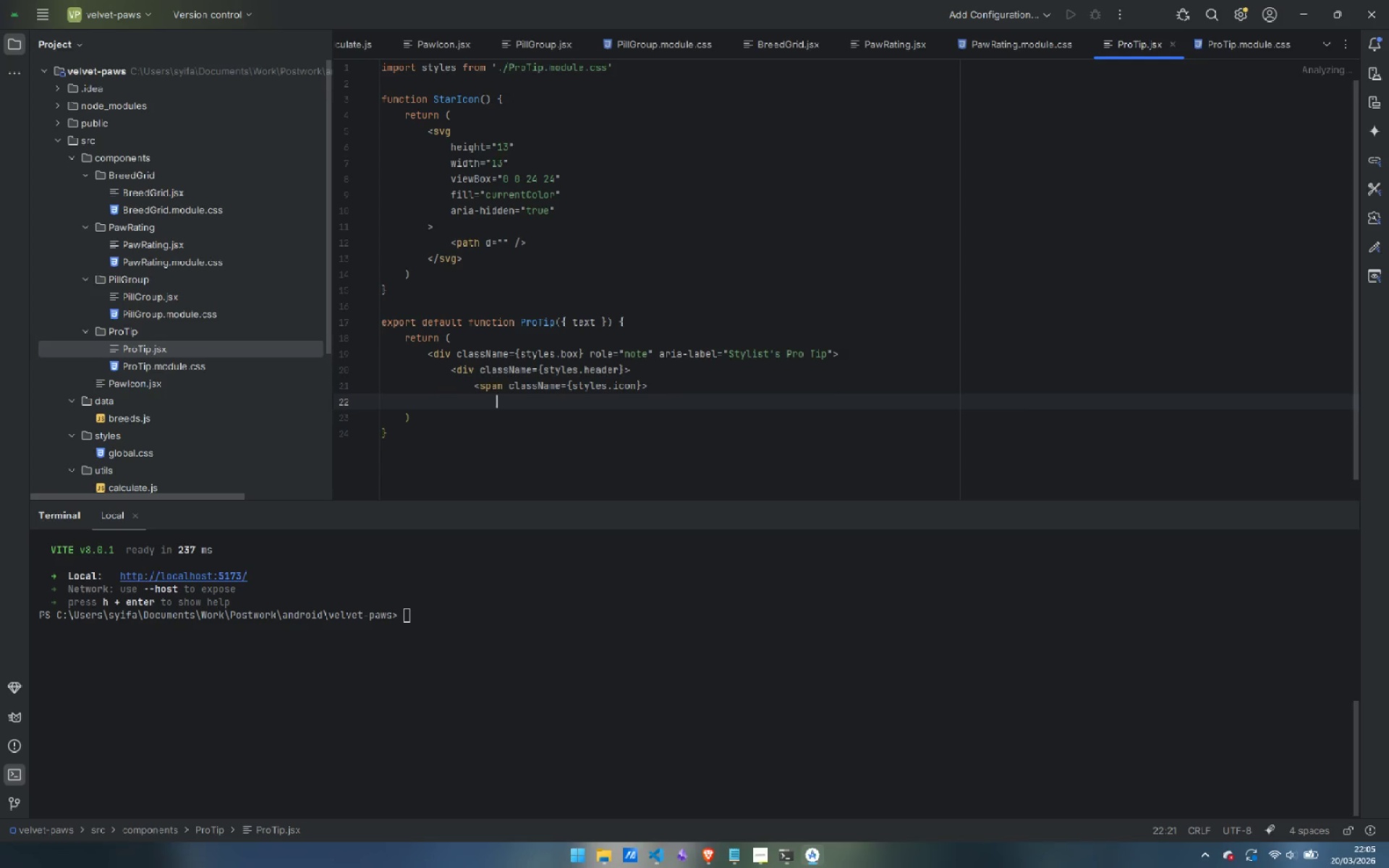 
type(<Sp)
key(Backspace)
type(tarIcon />)
 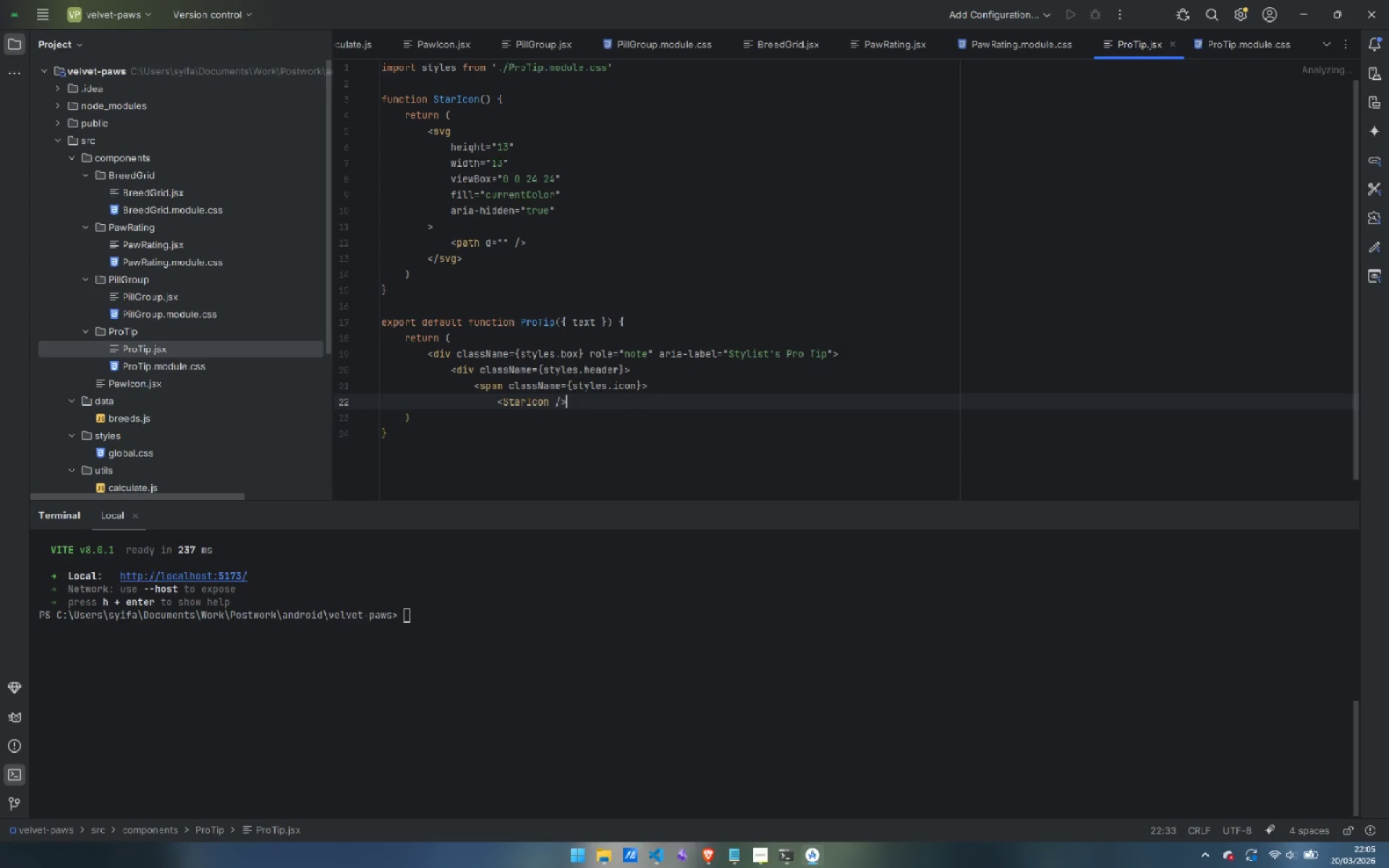 
key(Enter)
 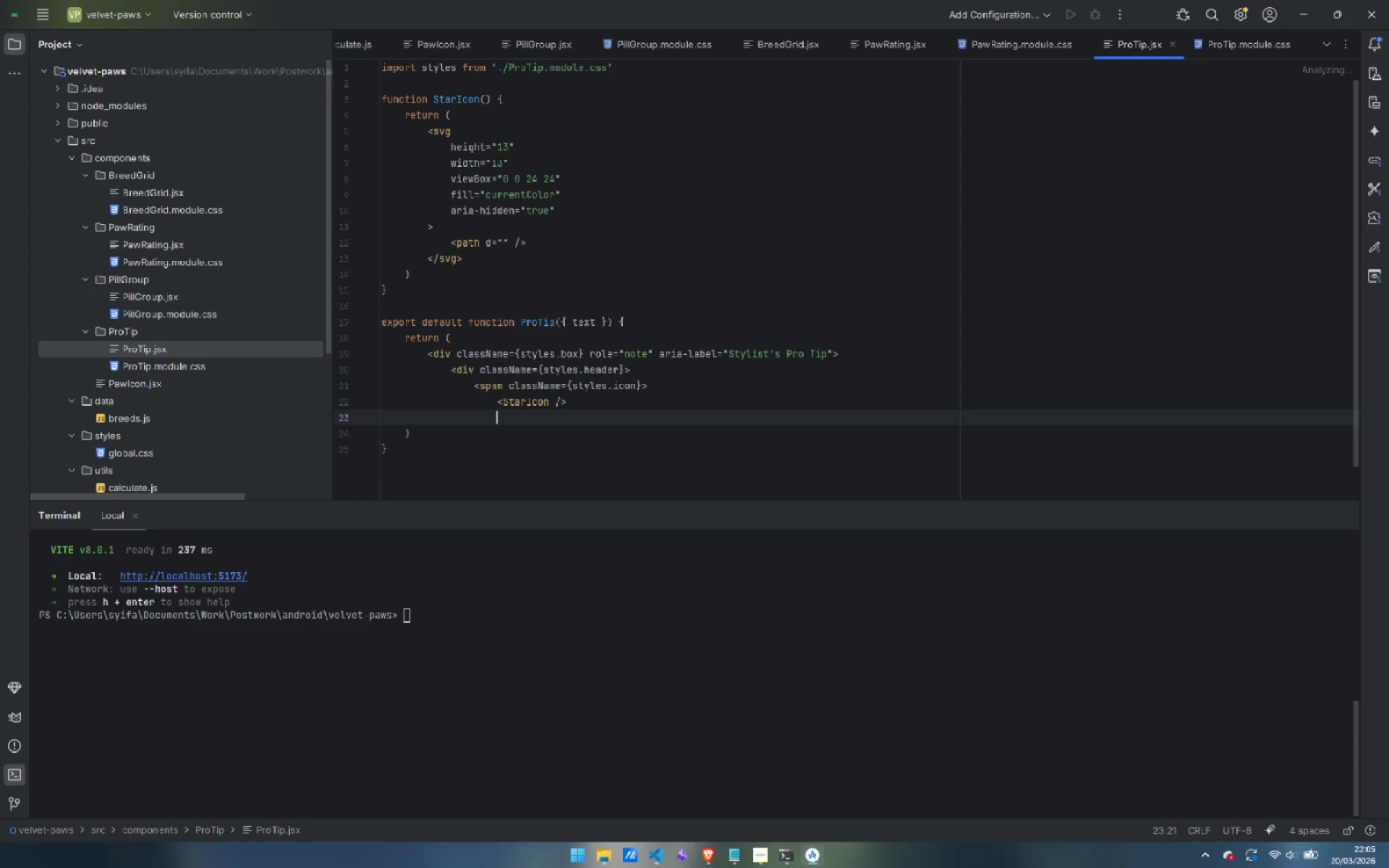 
key(Backspace)
key(Backspace)
key(Backspace)
key(Backspace)
type(</span>)
 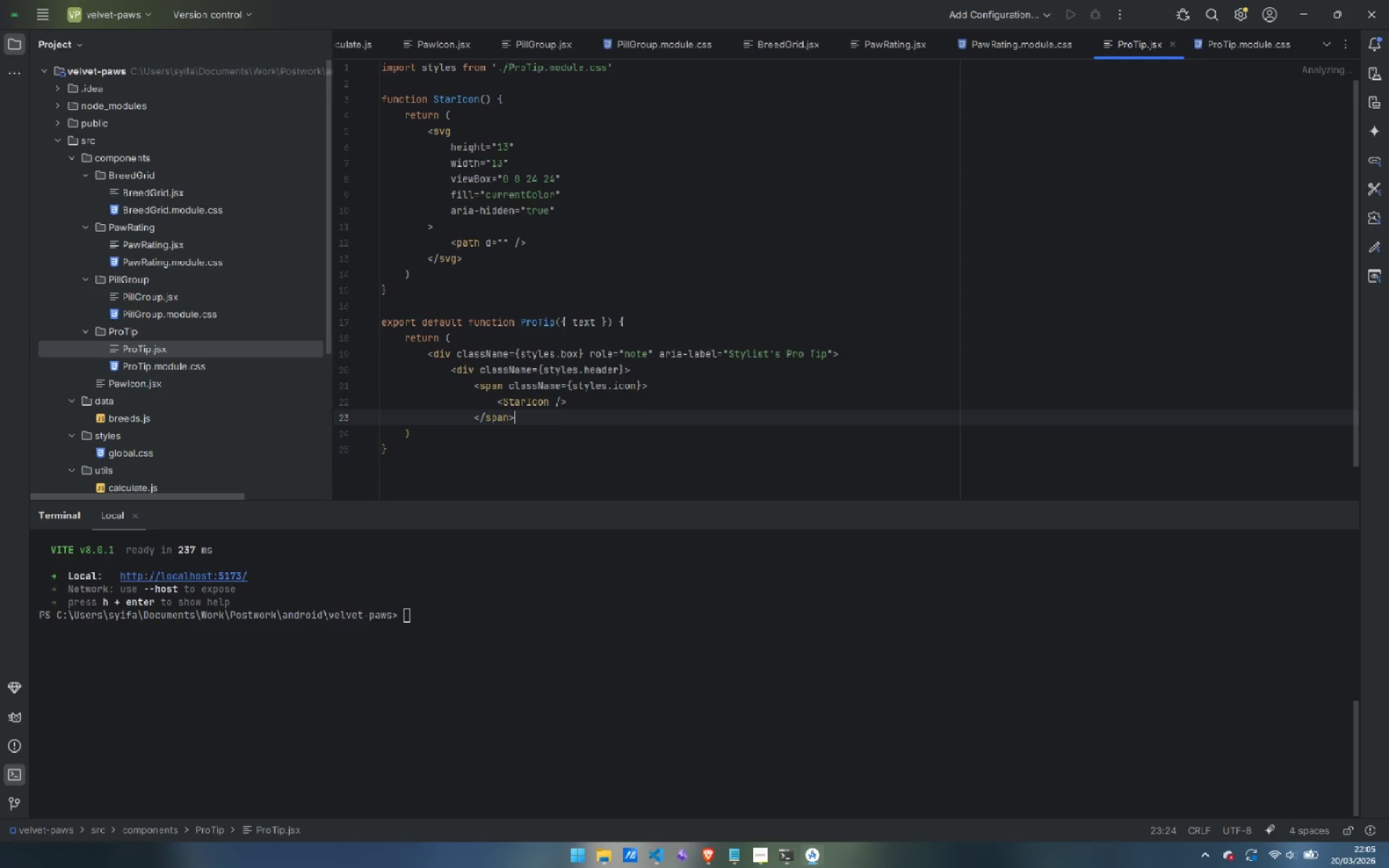 
key(Enter)
 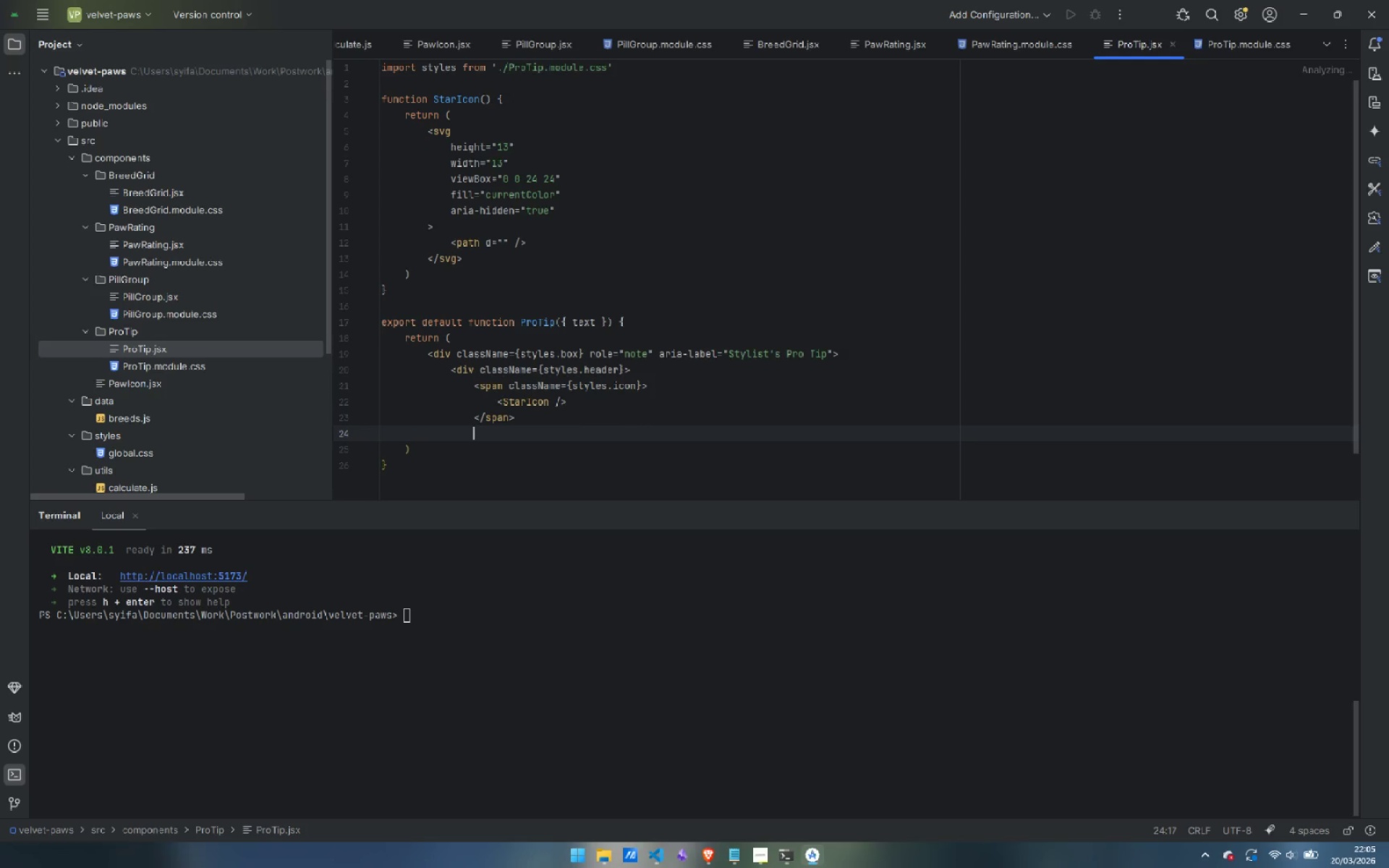 
type(<spamn)
key(Backspace)
key(Backspace)
type(n>)
 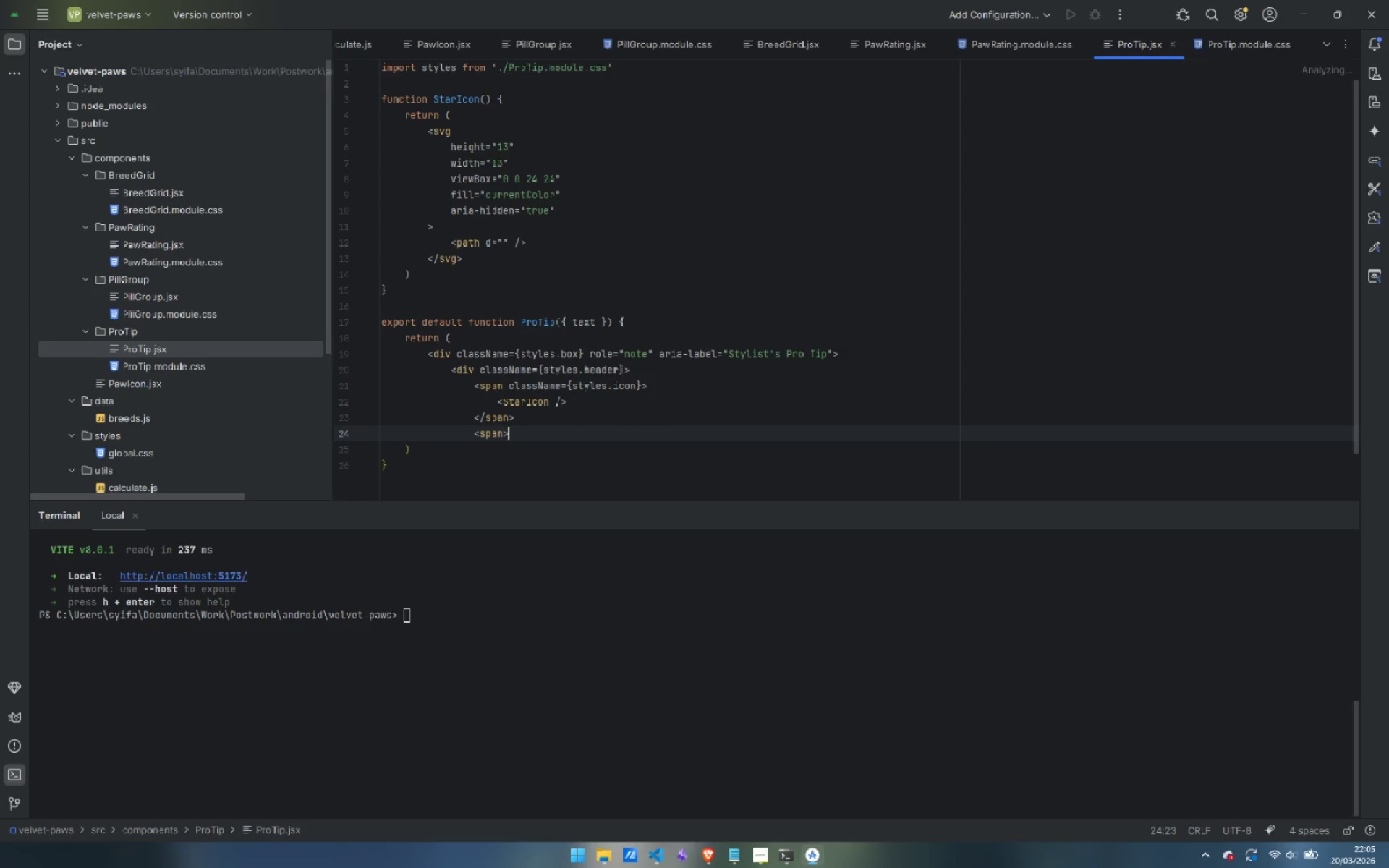 
key(ArrowLeft)
 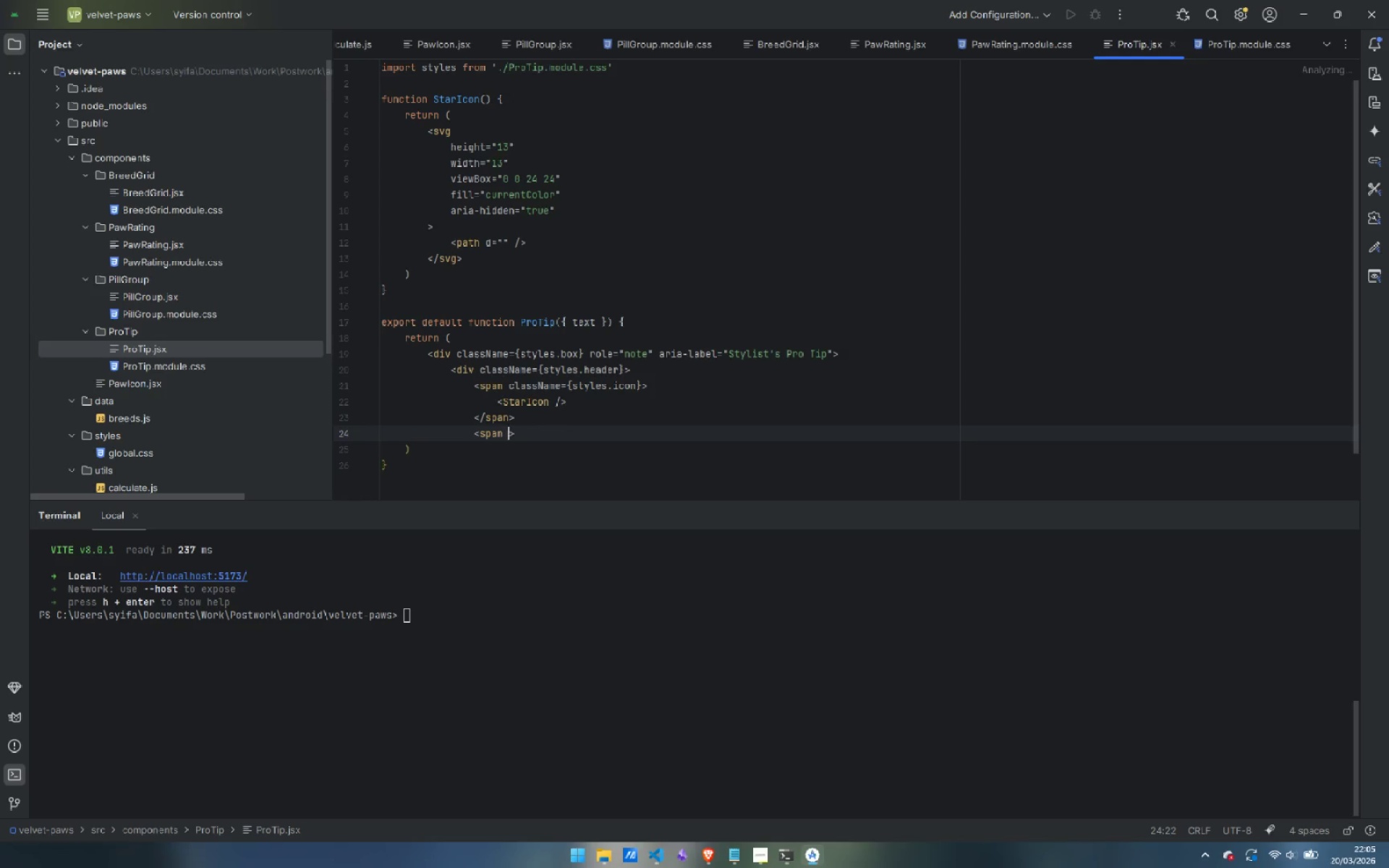 
type( className={})
 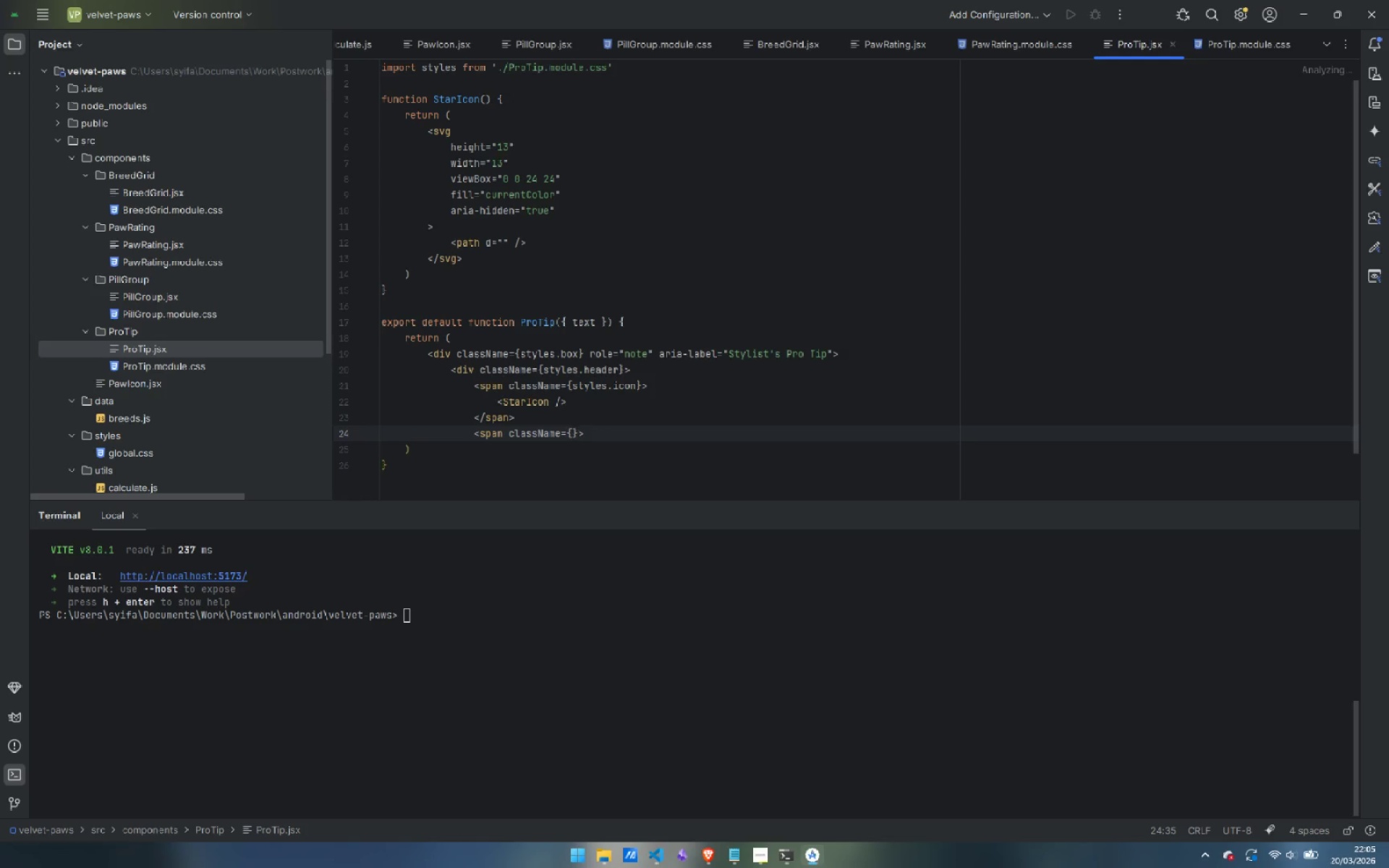 
key(ArrowLeft)
 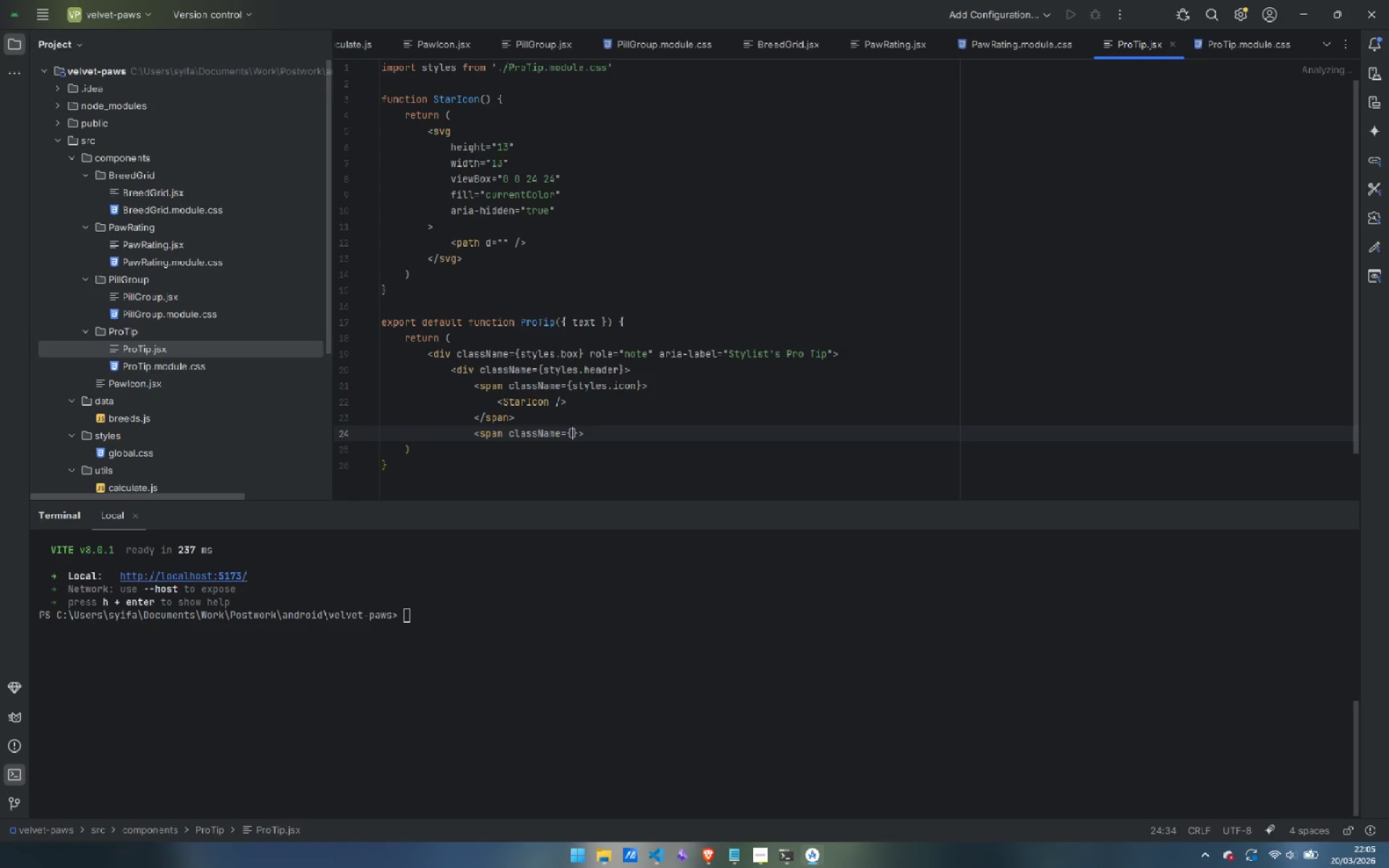 
type(styles.lae)
key(Backspace)
type(bel)
 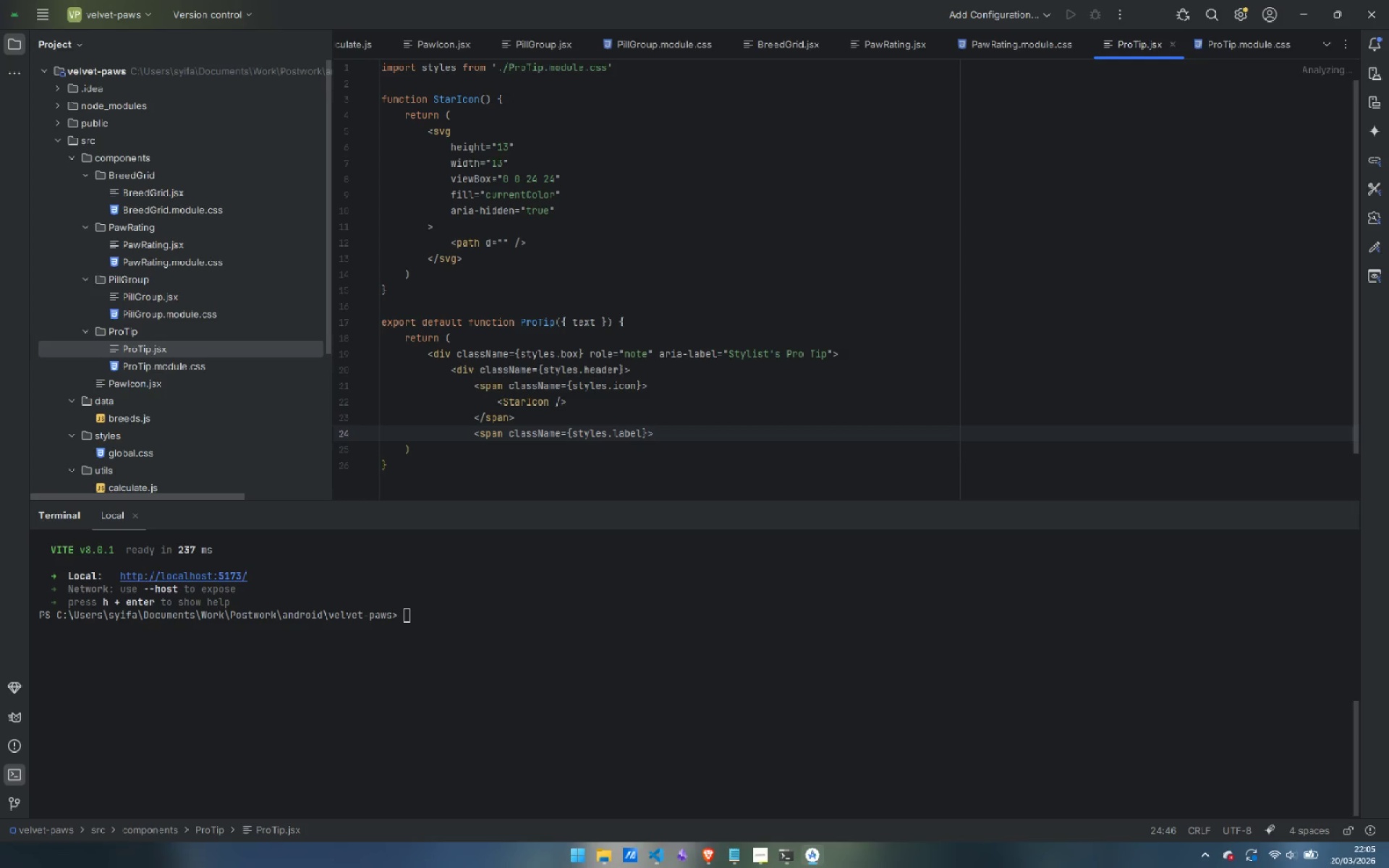 
key(ArrowRight)
 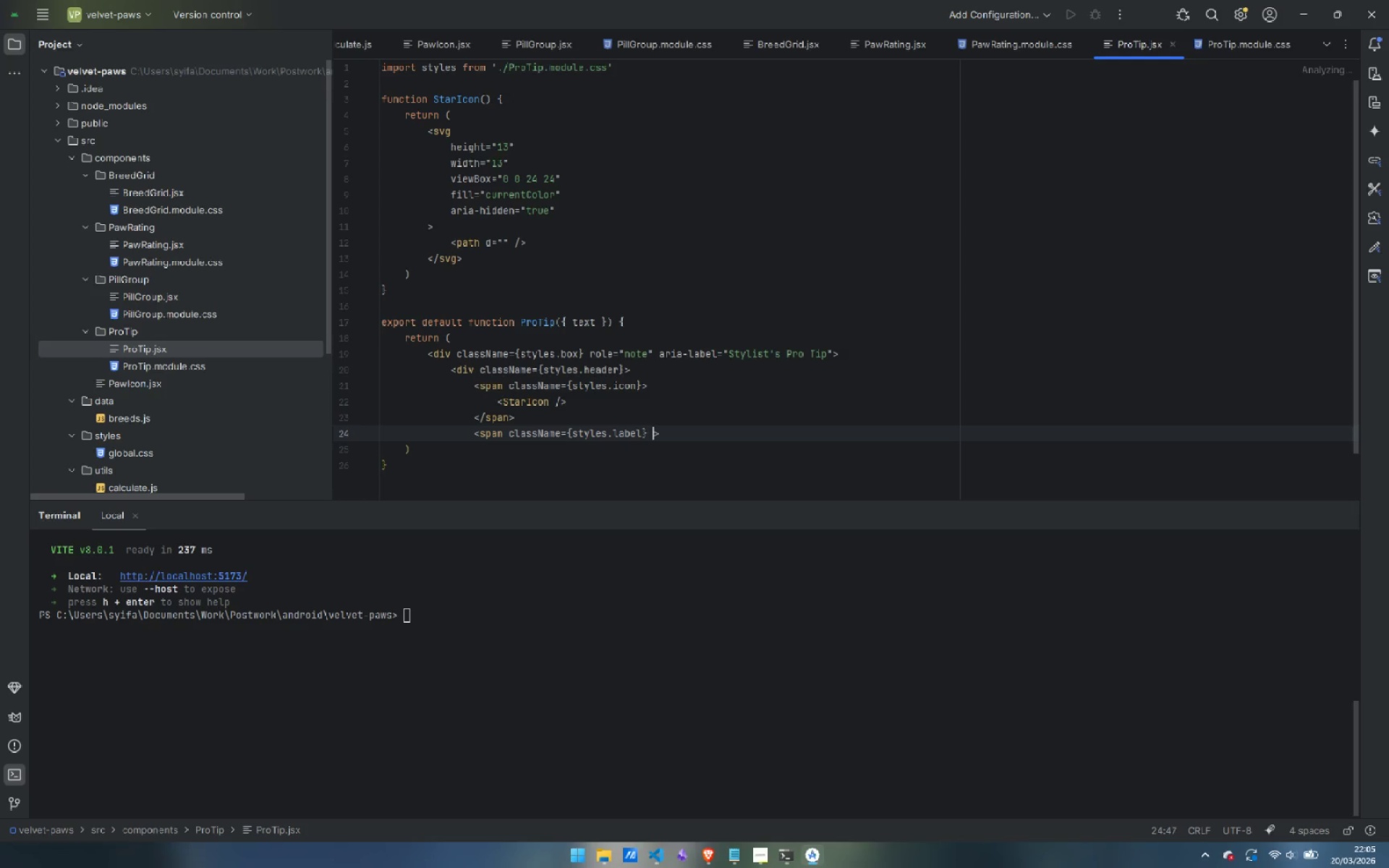 
key(Space)
 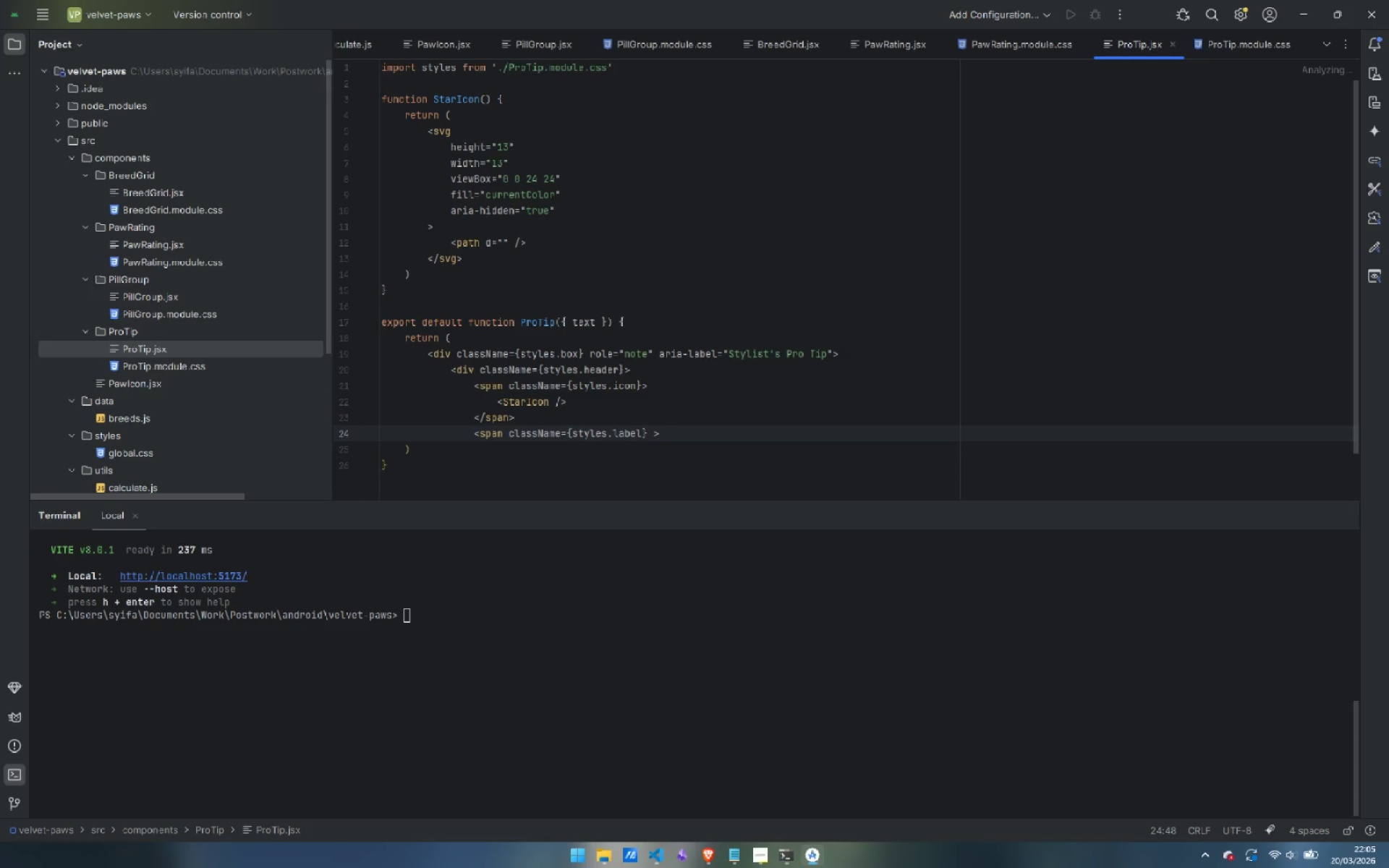 
key(Backspace)
 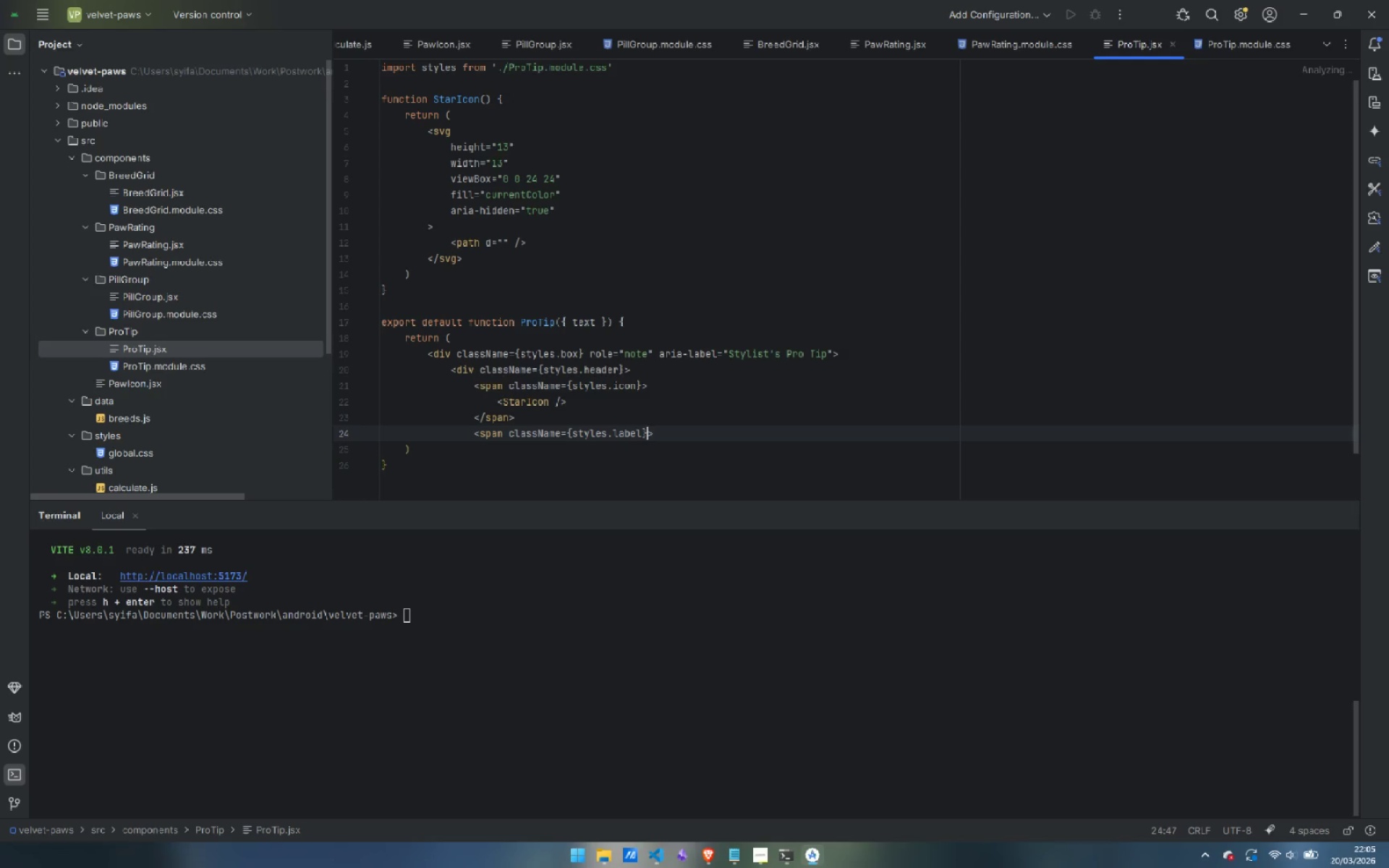 
key(ArrowRight)
 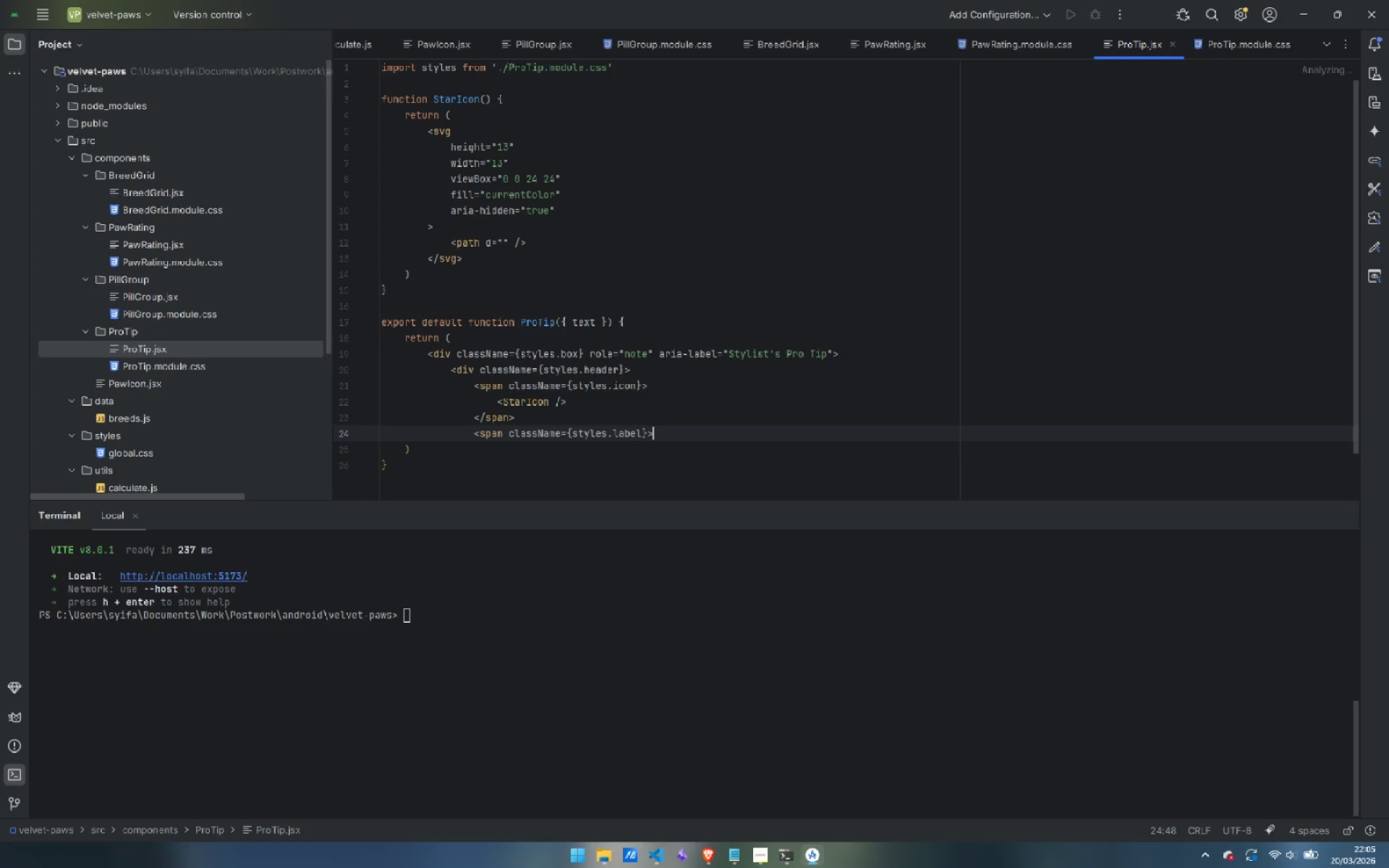 
type(Style)
key(Backspace)
type(ist's Pro Tip</span>)
 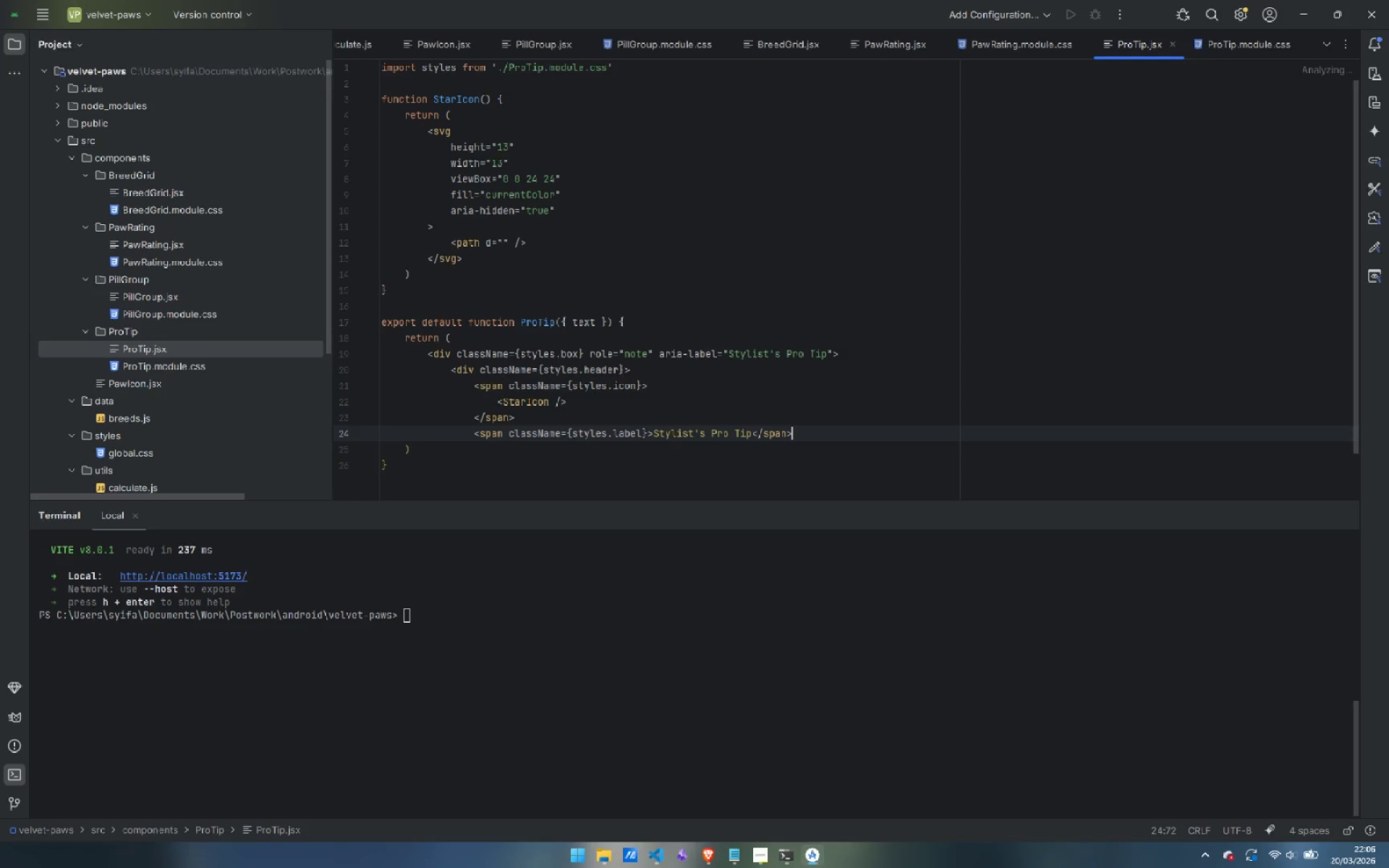 
key(Enter)
 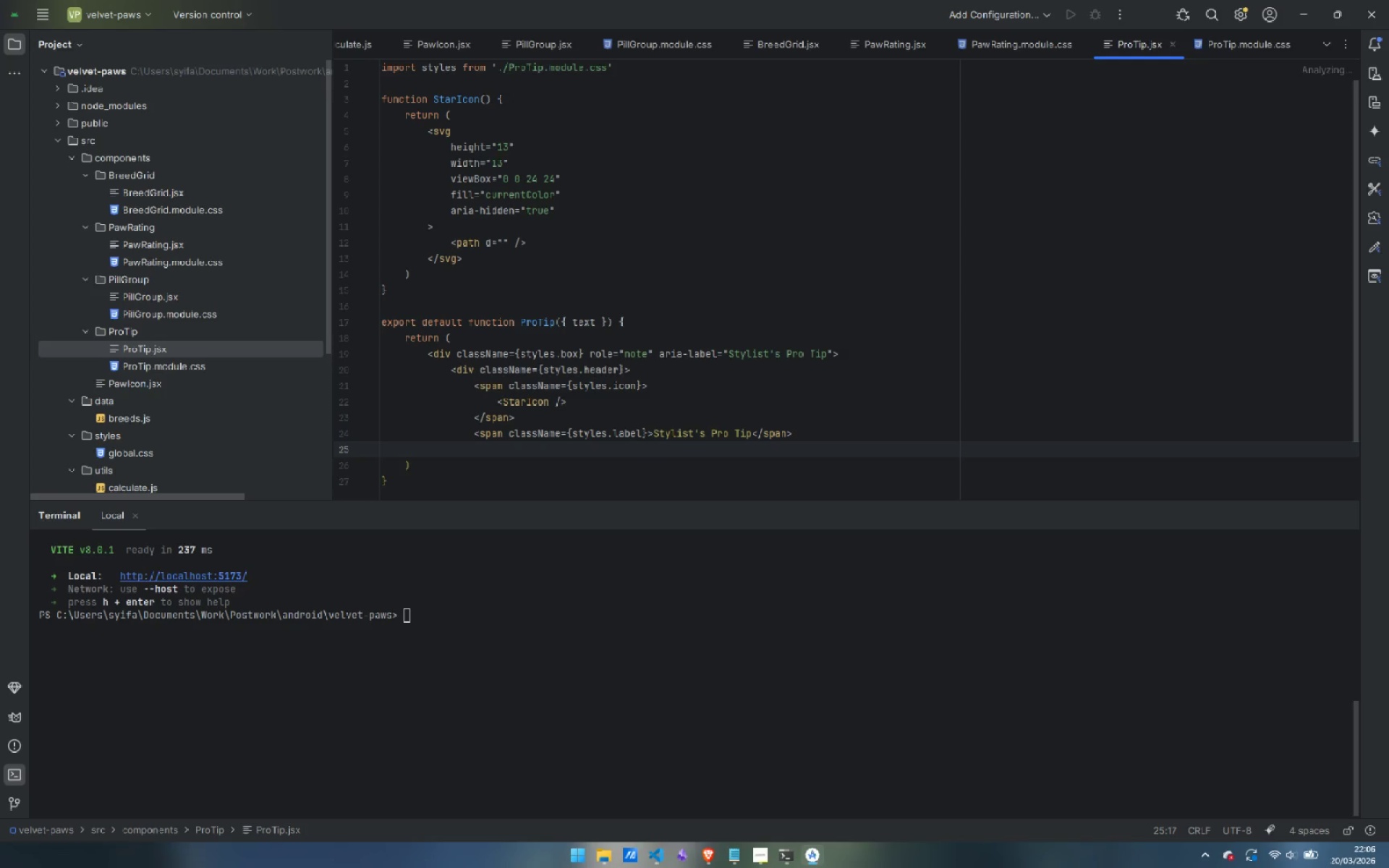 
key(Backspace)
key(Backspace)
key(Backspace)
key(Backspace)
type(</div>)
 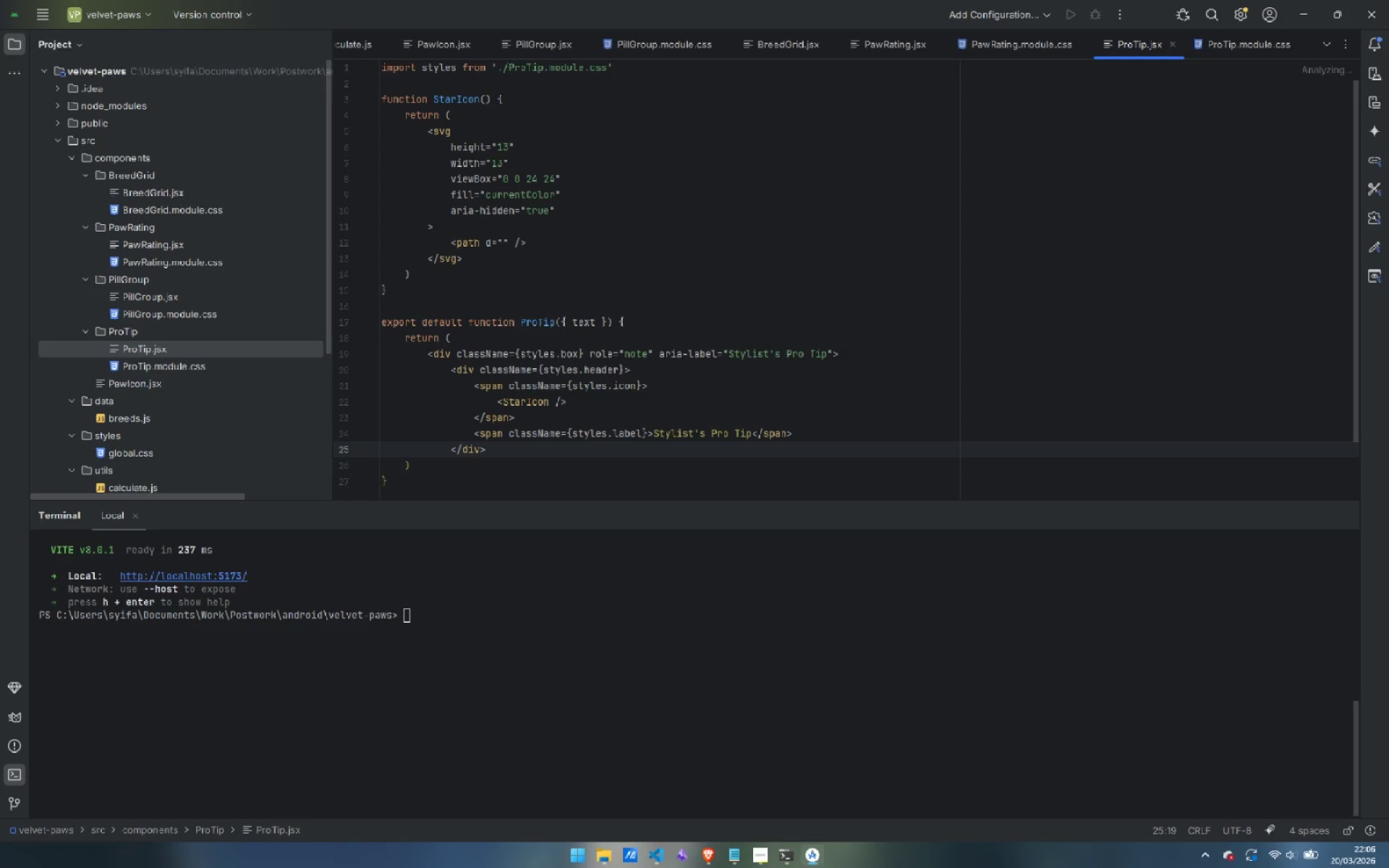 
 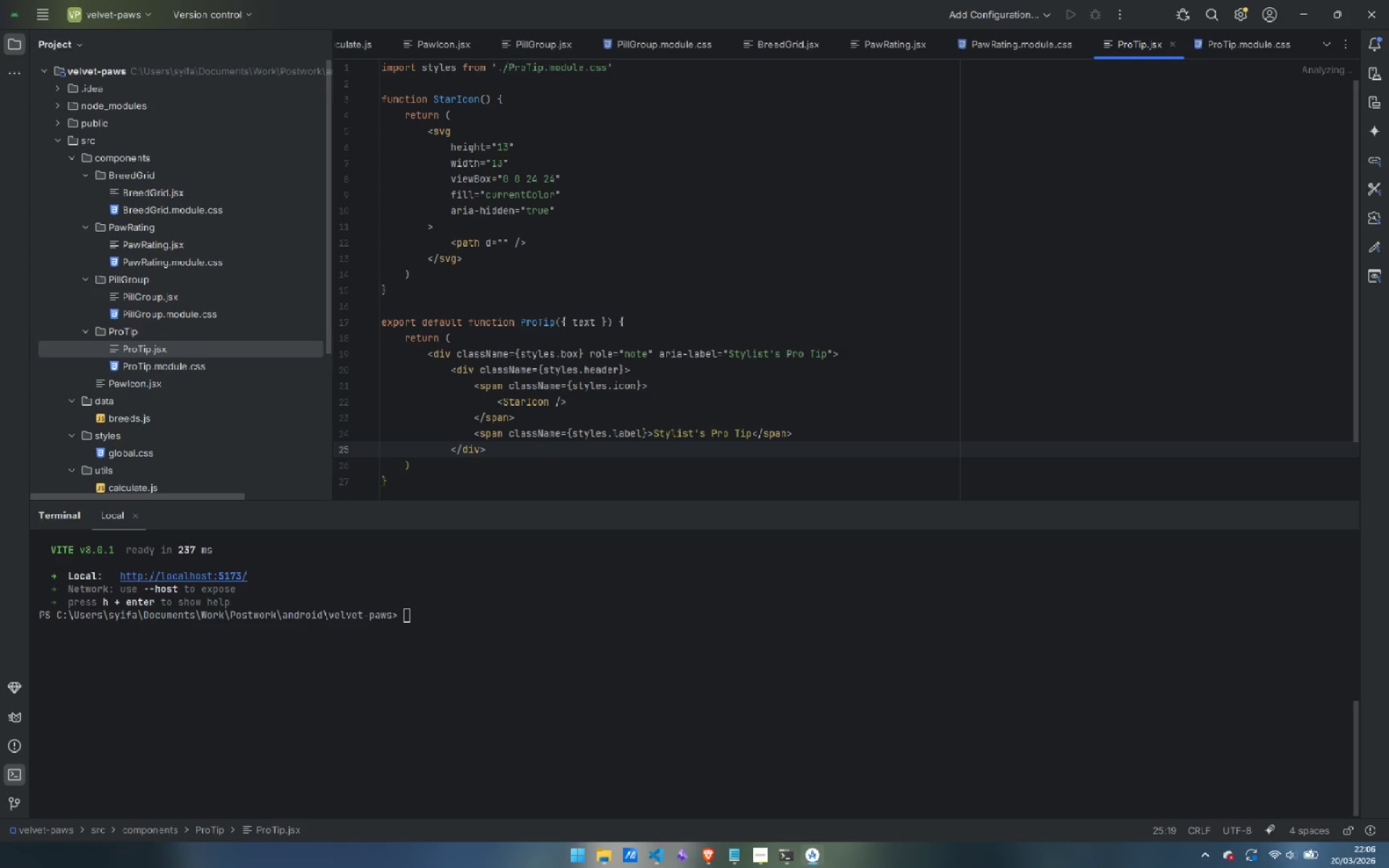 
key(Enter)
 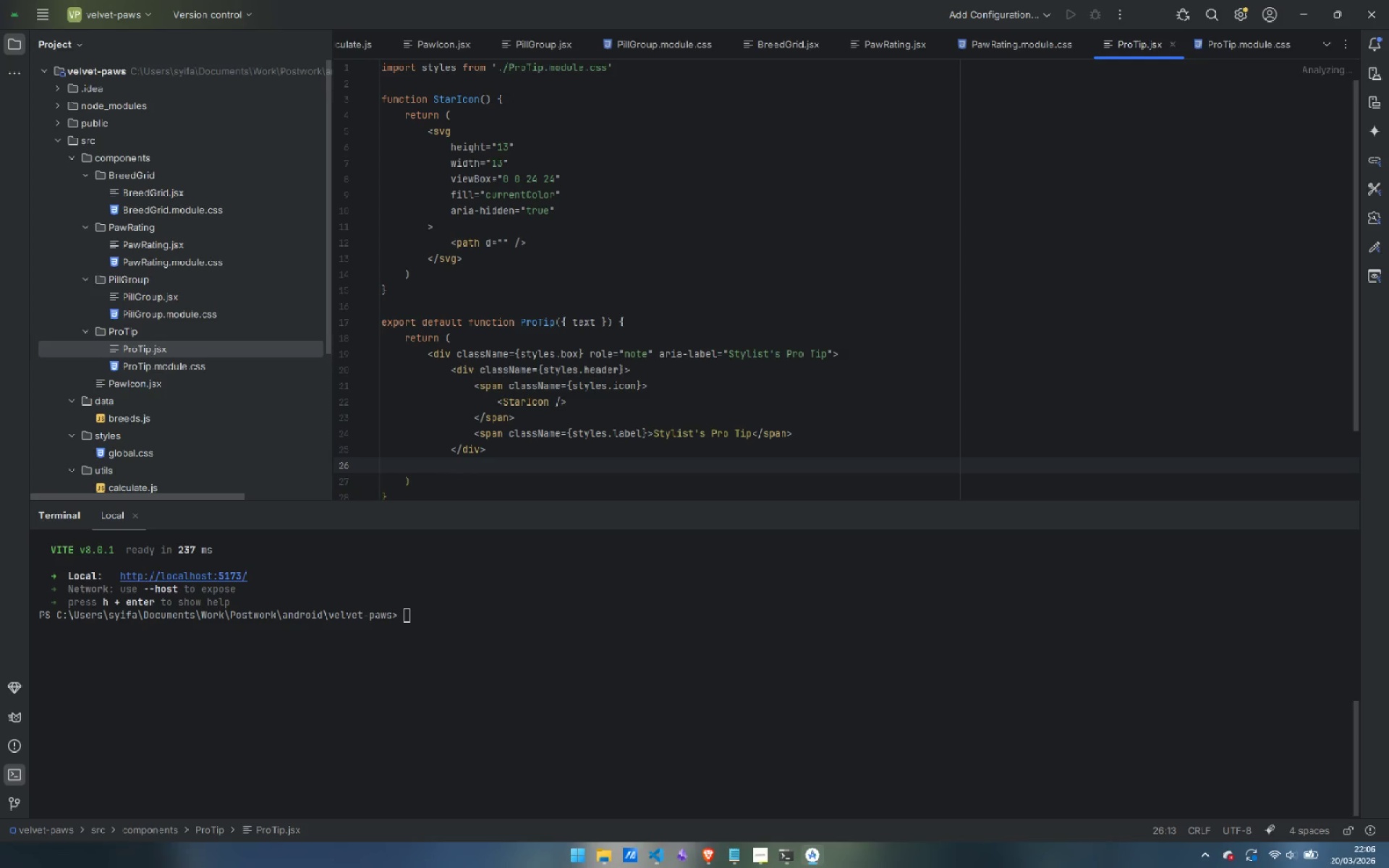 
type(<p className=")
key(Backspace)
type({})
 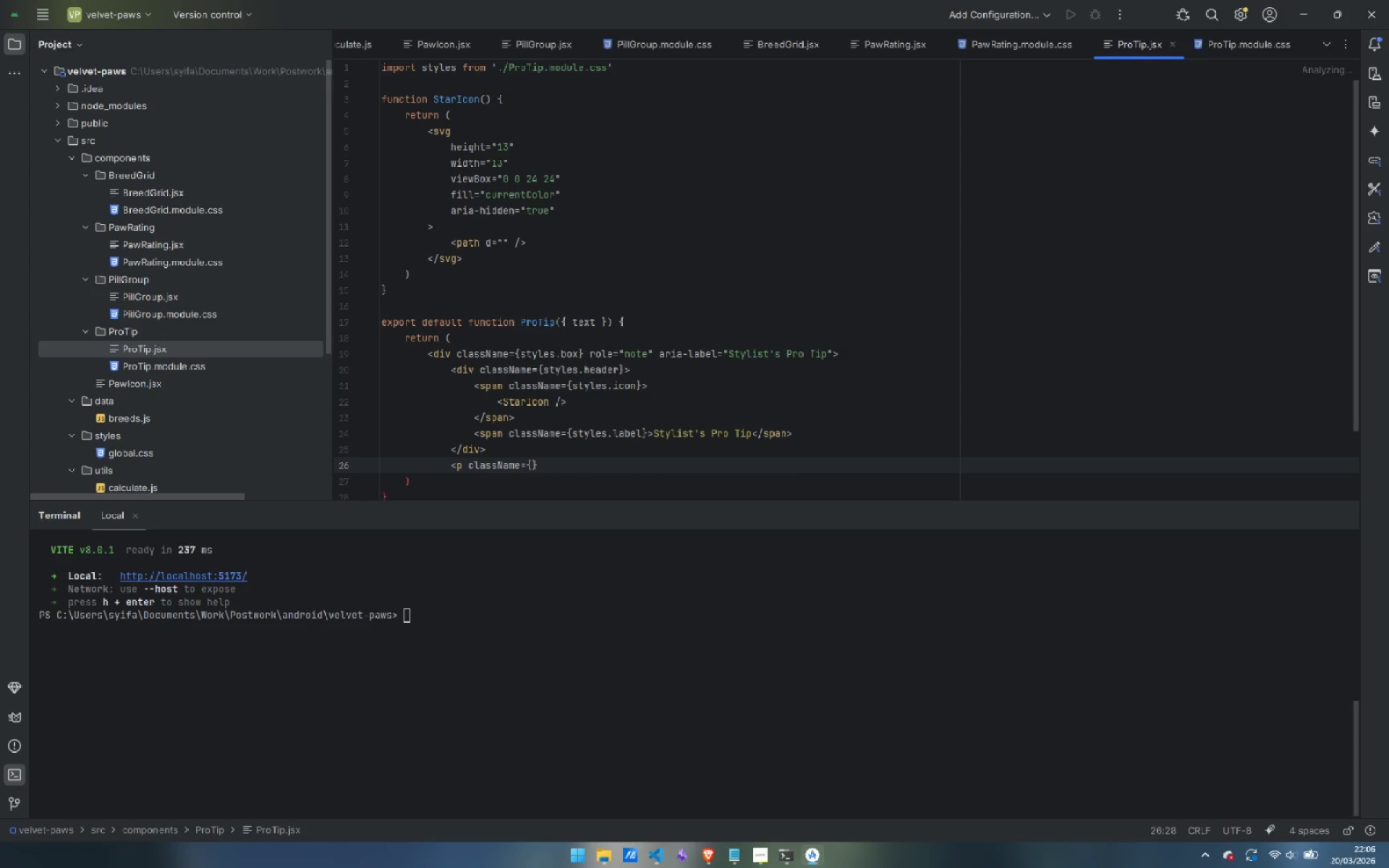 
key(ArrowLeft)
 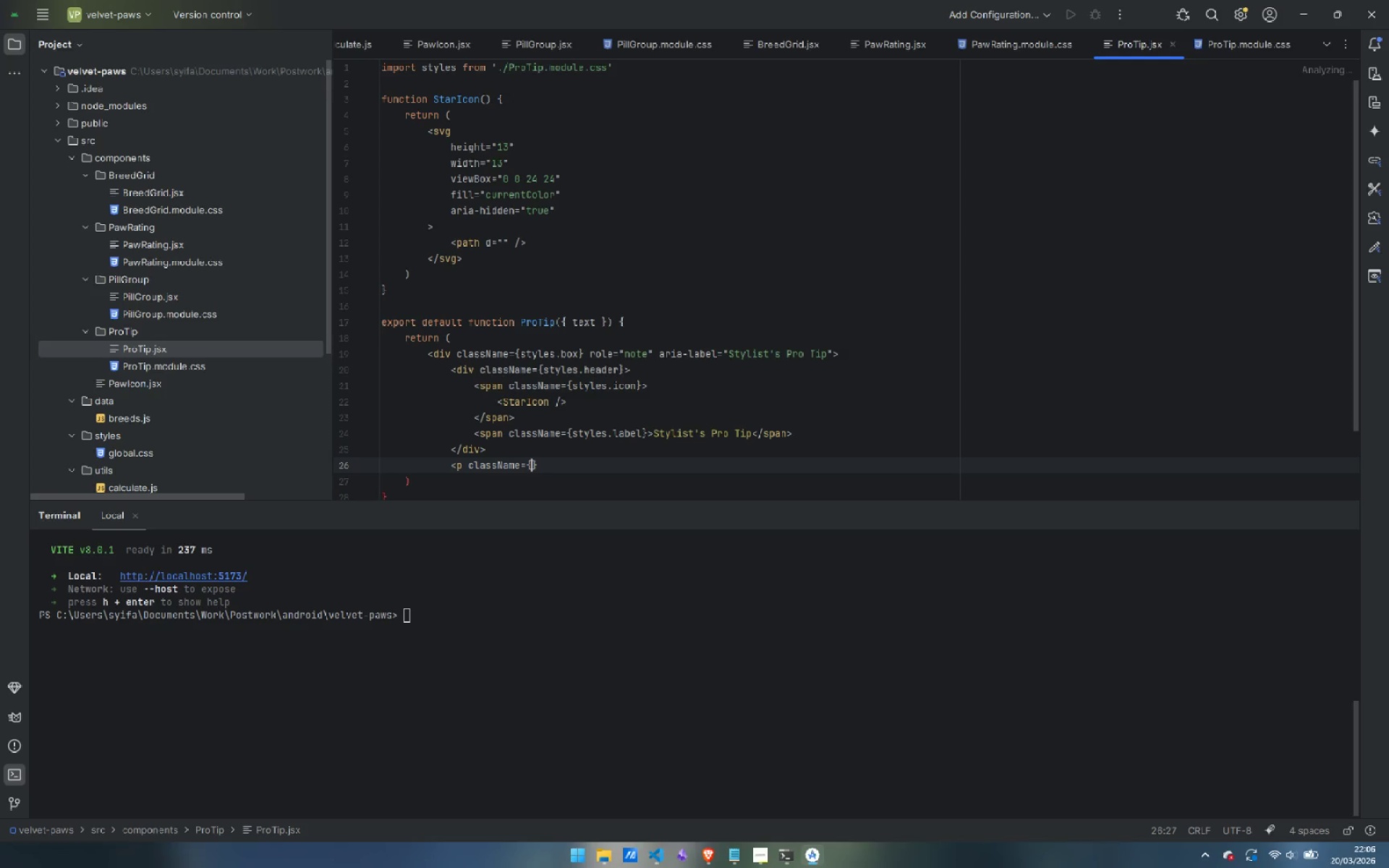 
type(styles.text)
 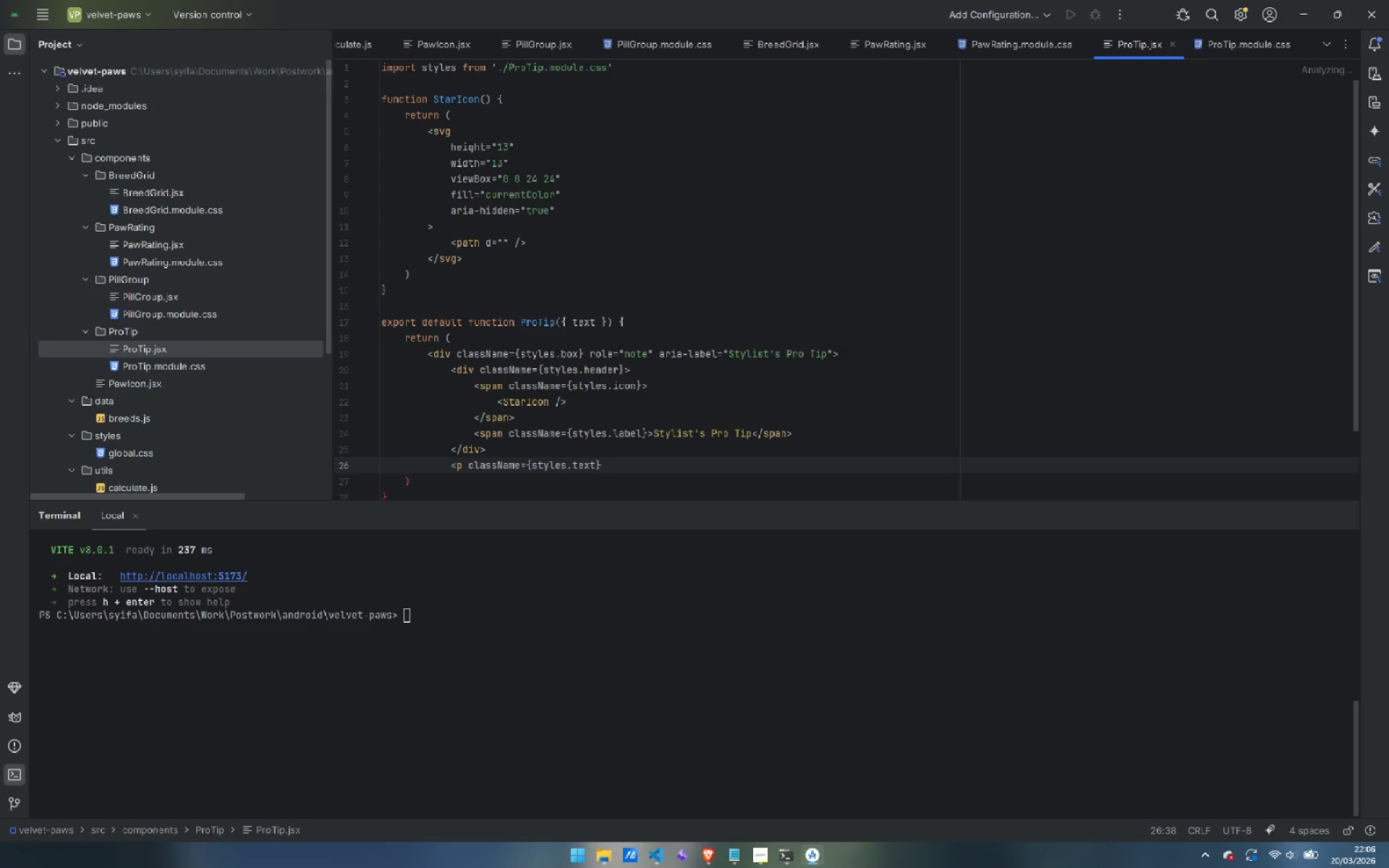 
key(ArrowRight)
 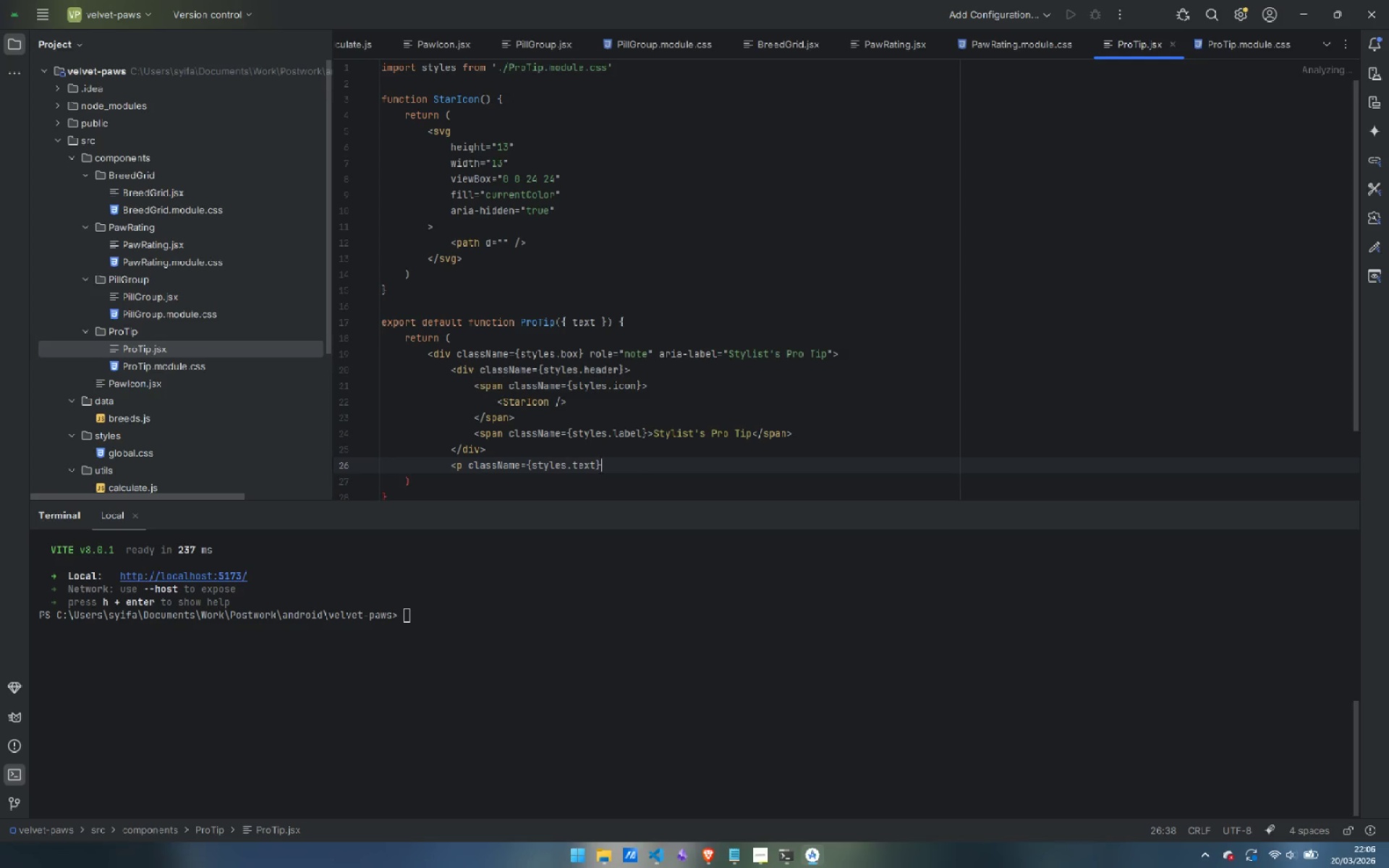 
key(Space)
 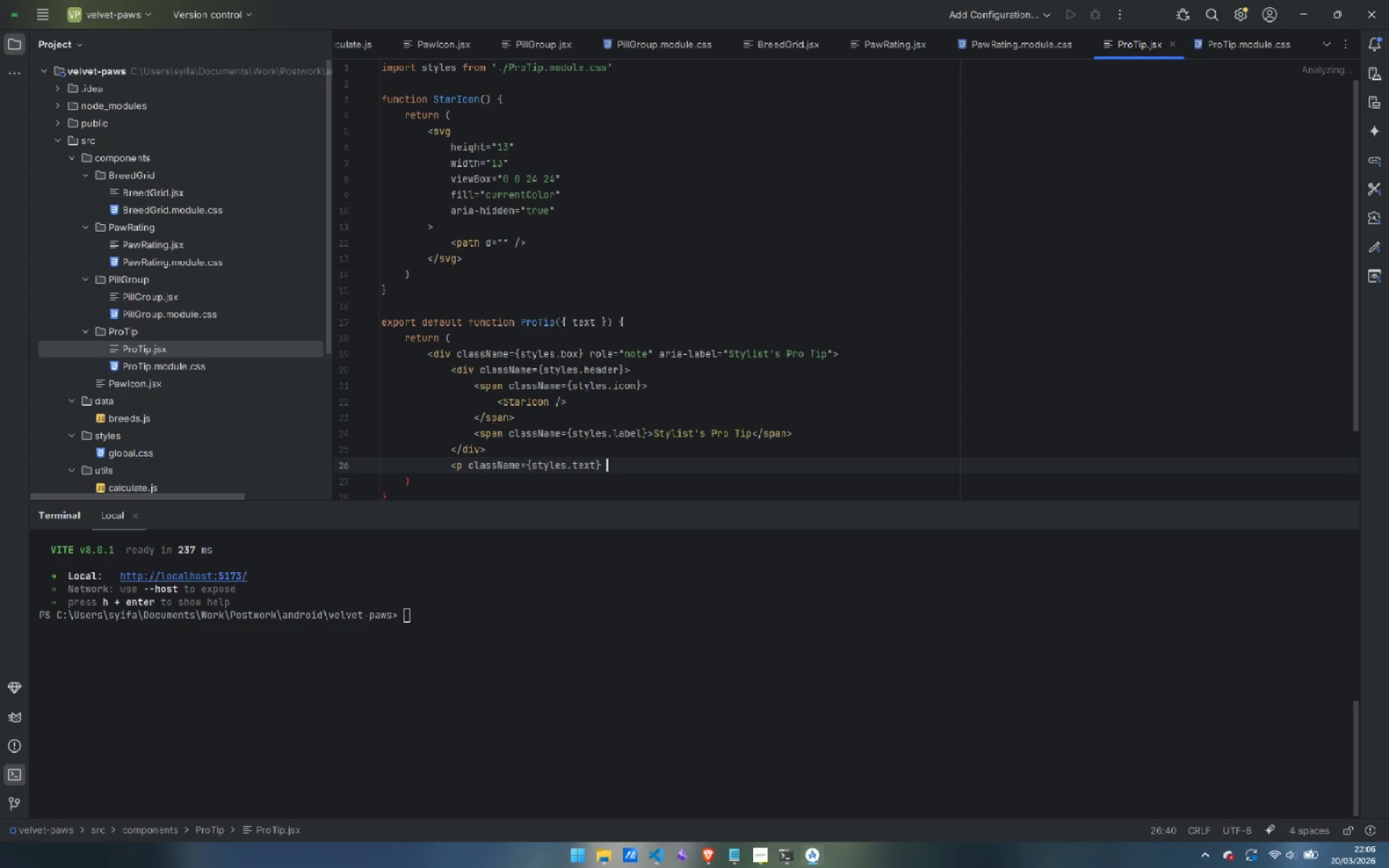 
key(Shift+Period)
 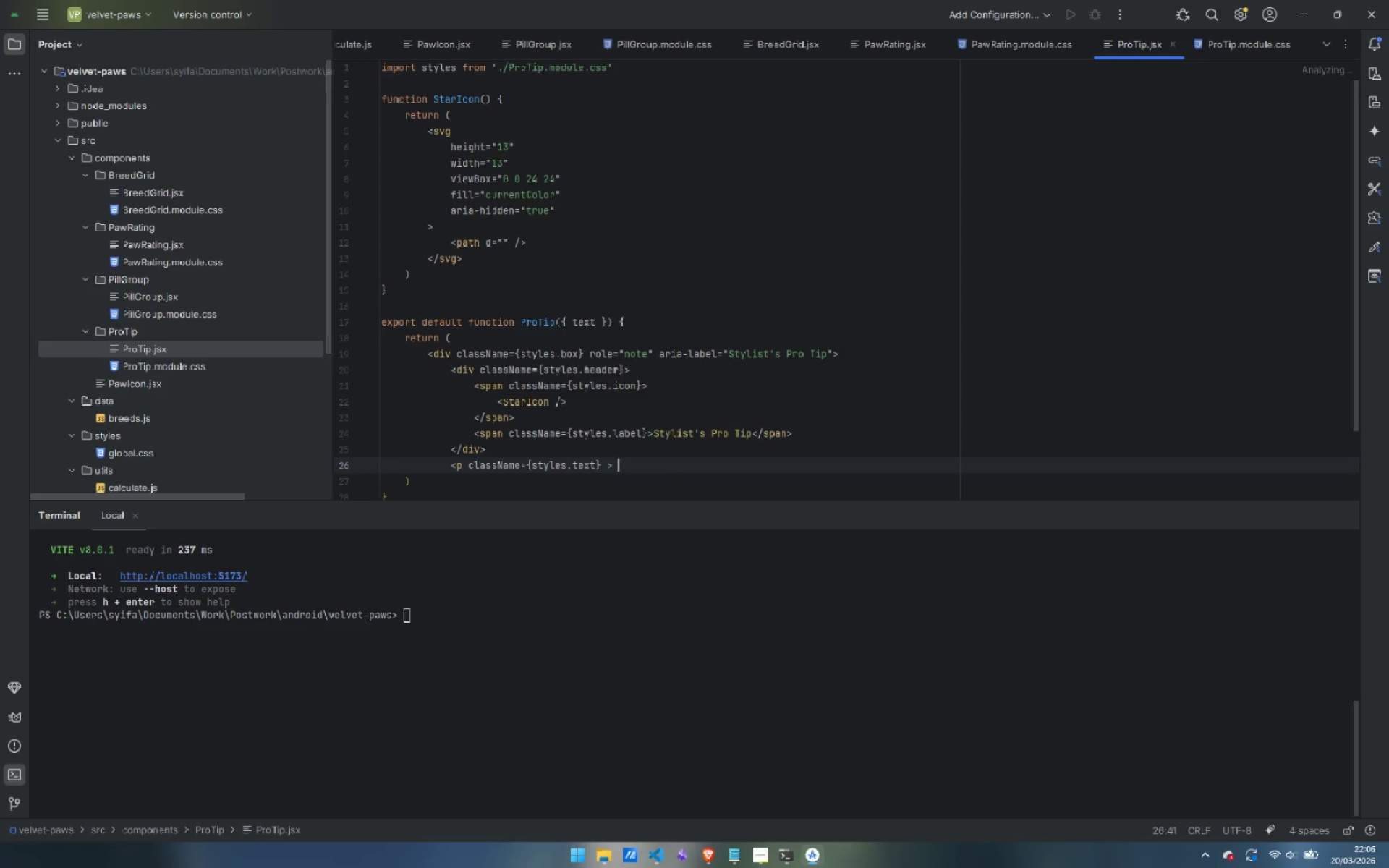 
key(Space)
 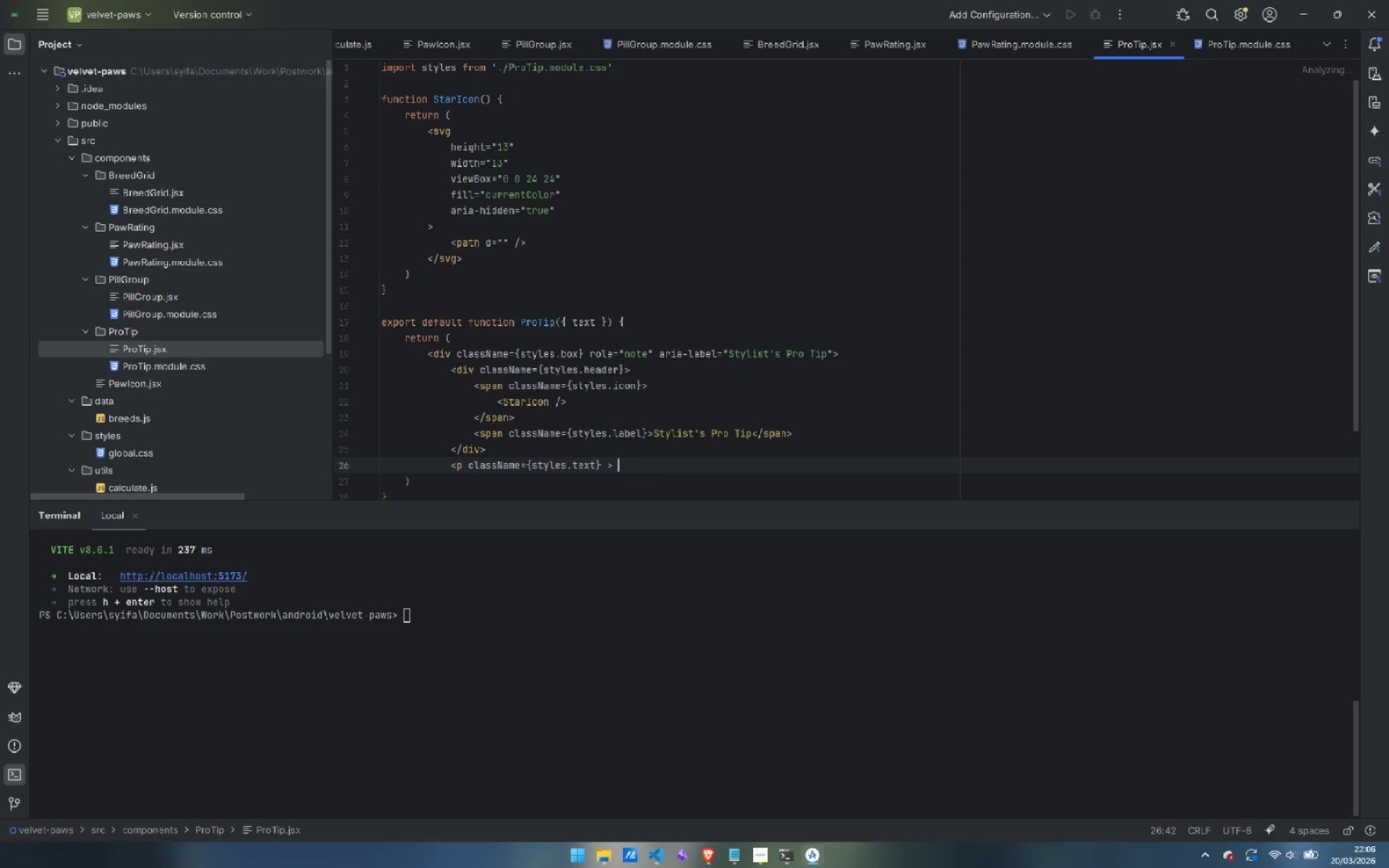 
key(Backspace)
 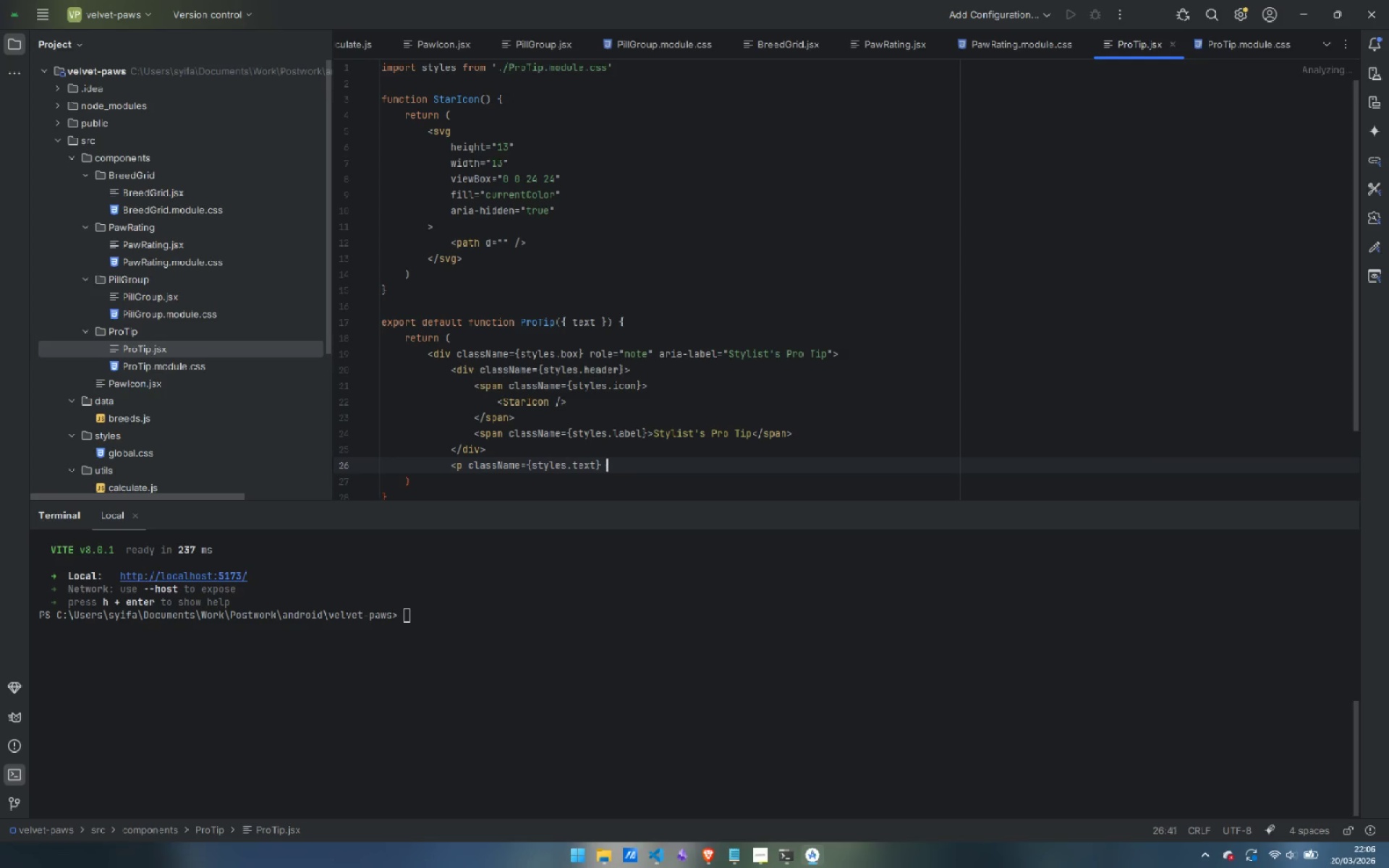 
key(Backspace)
 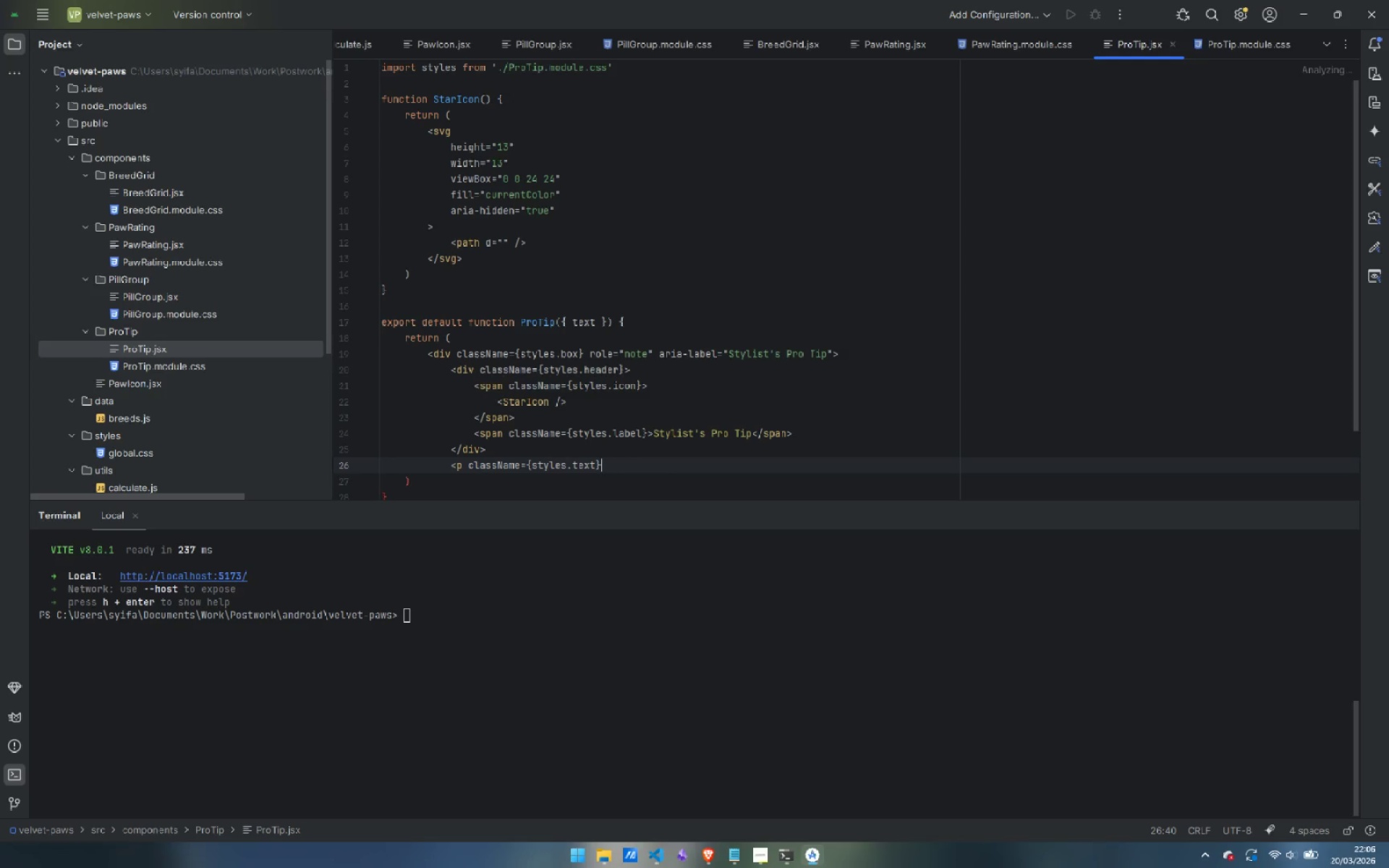 
key(Backspace)
 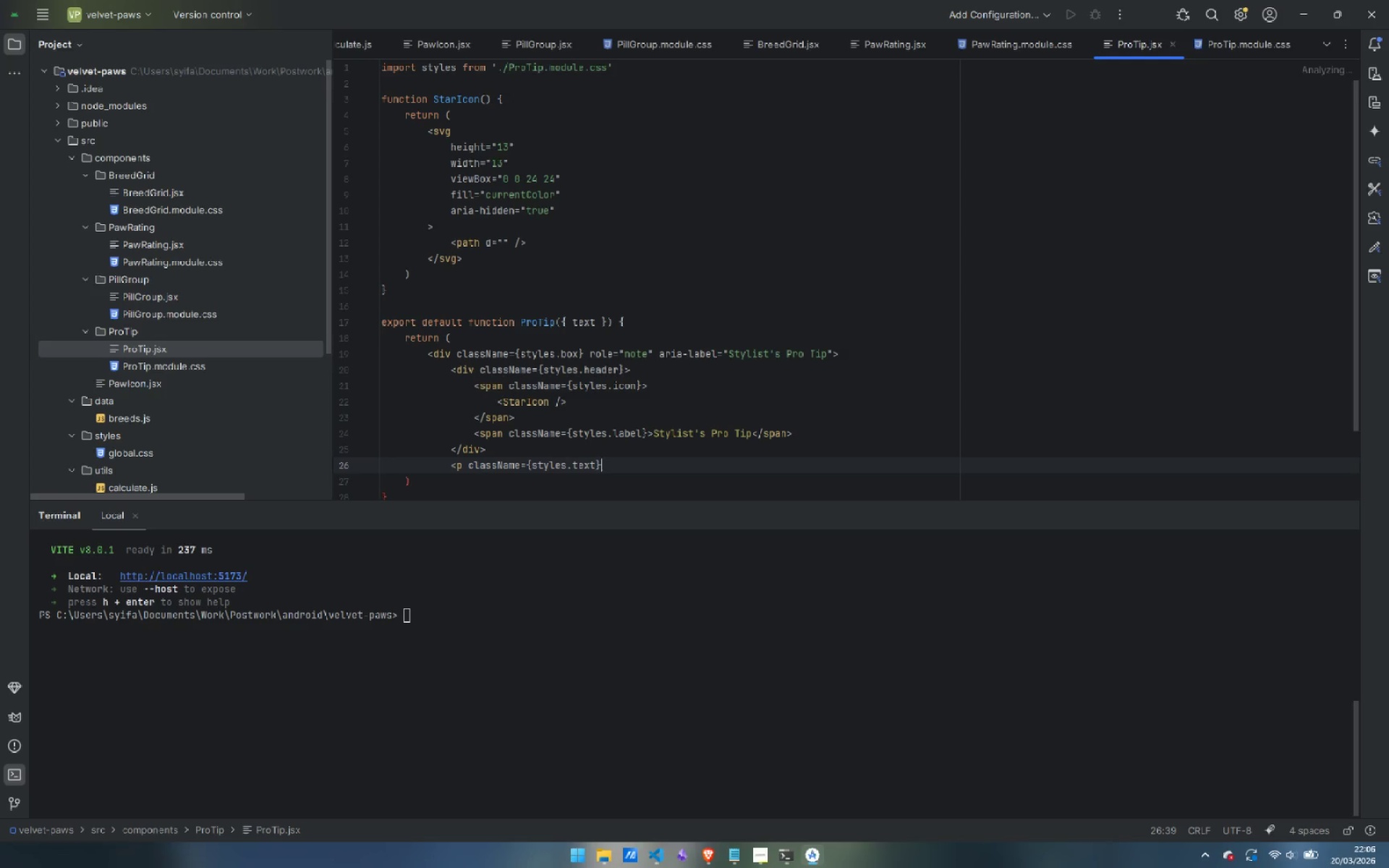 
key(Shift+Period)
 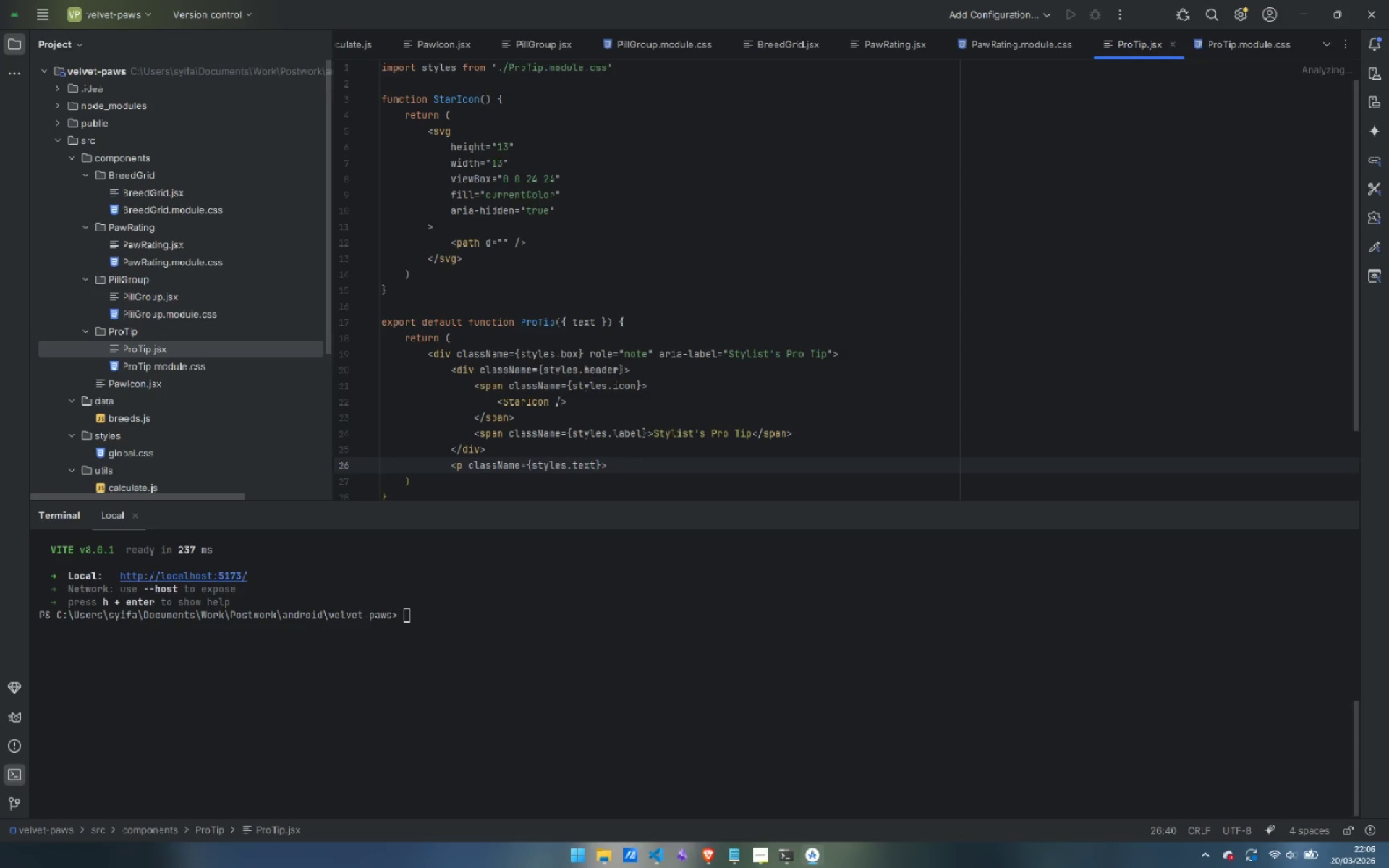 
key(Shift+BracketLeft)
 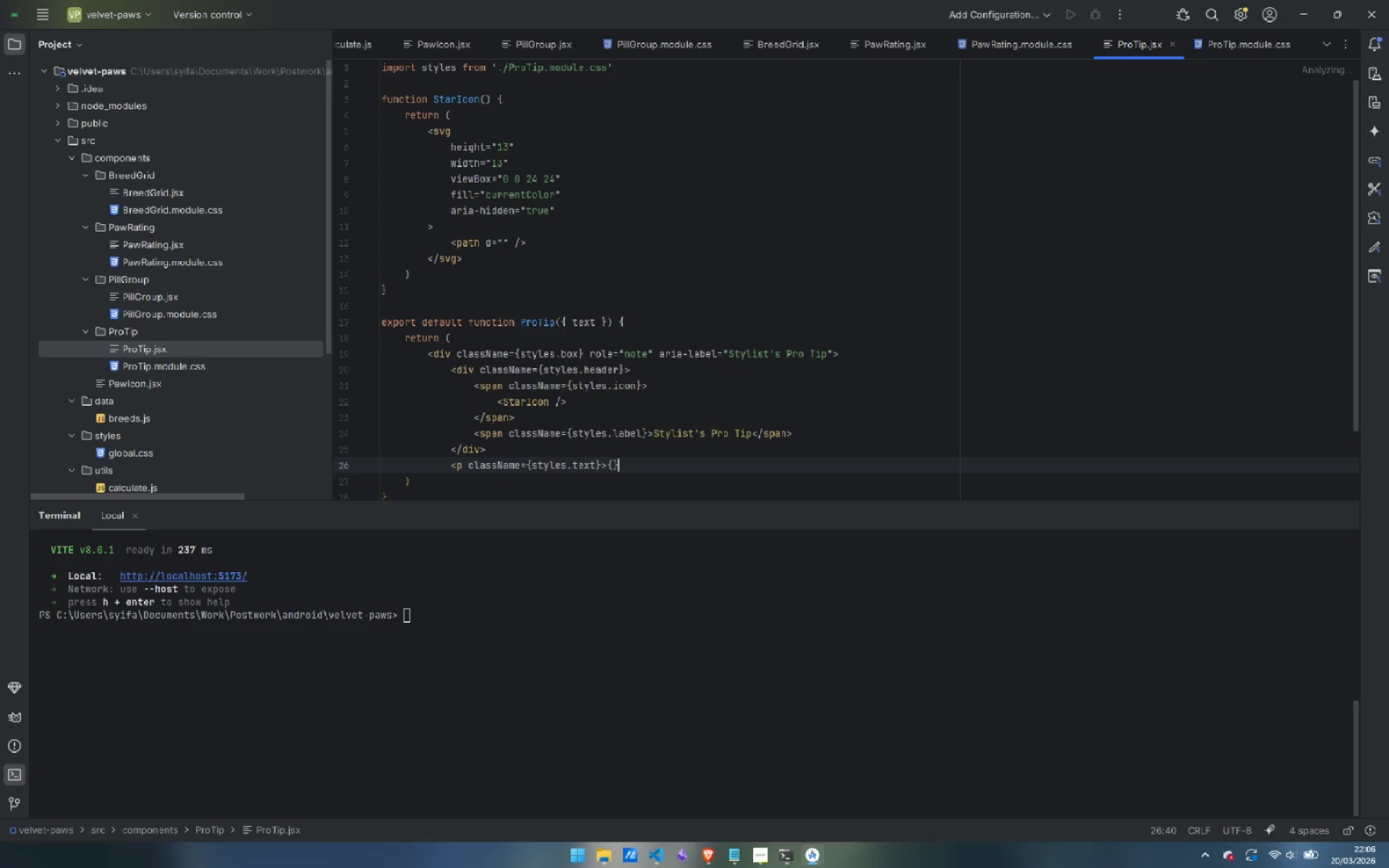 
key(Shift+BracketRight)
 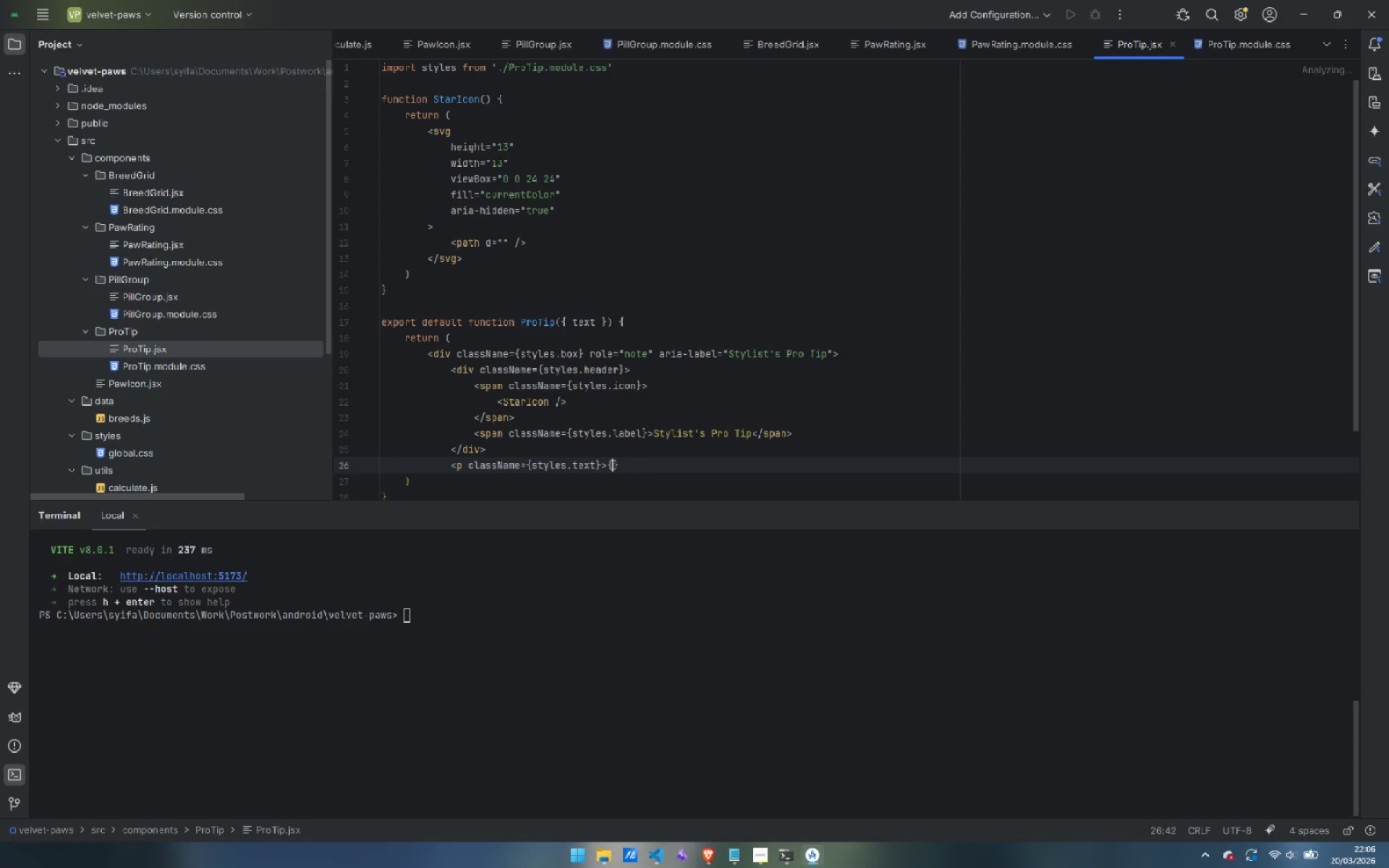 
key(ArrowLeft)
 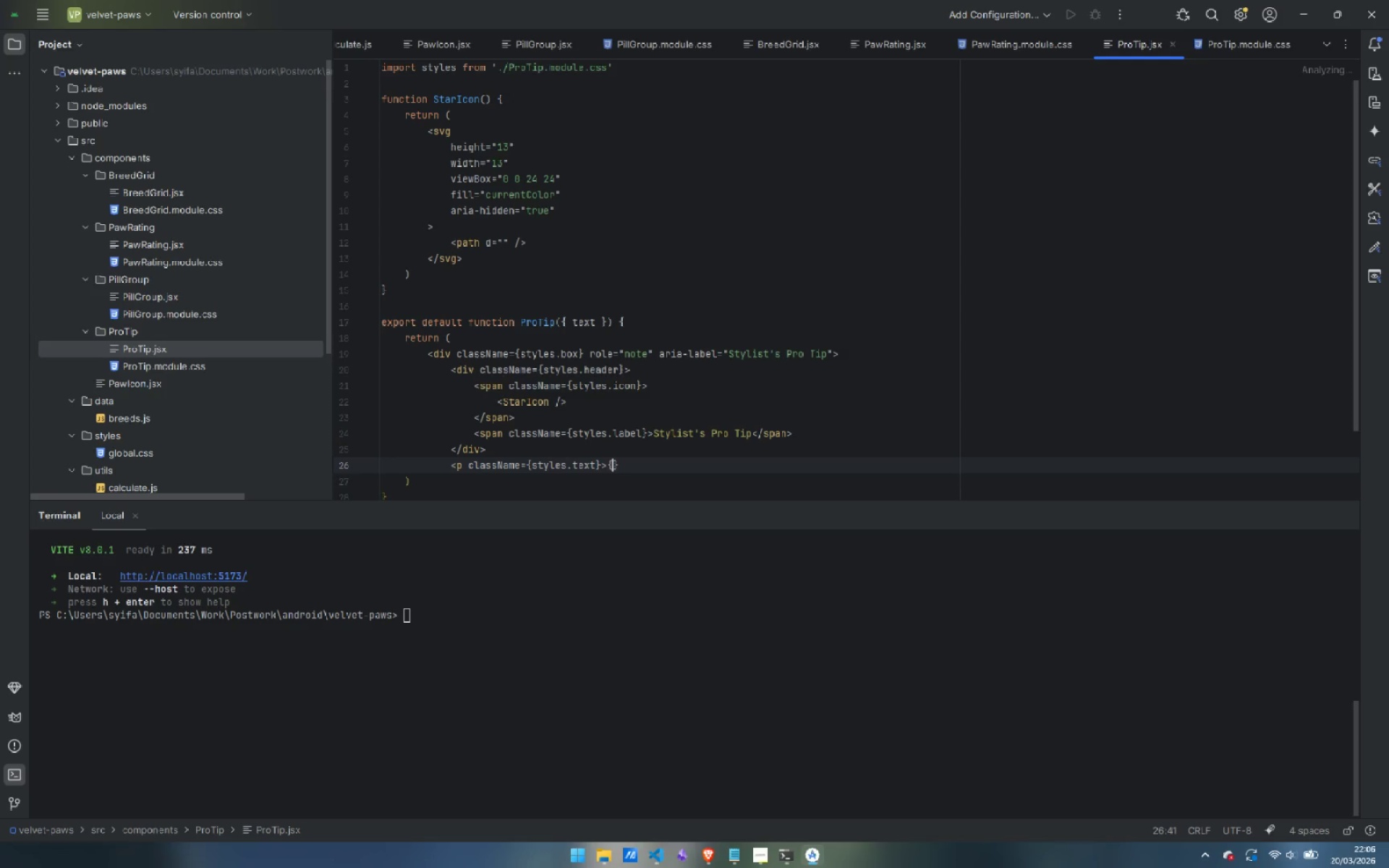 
key(Space)
 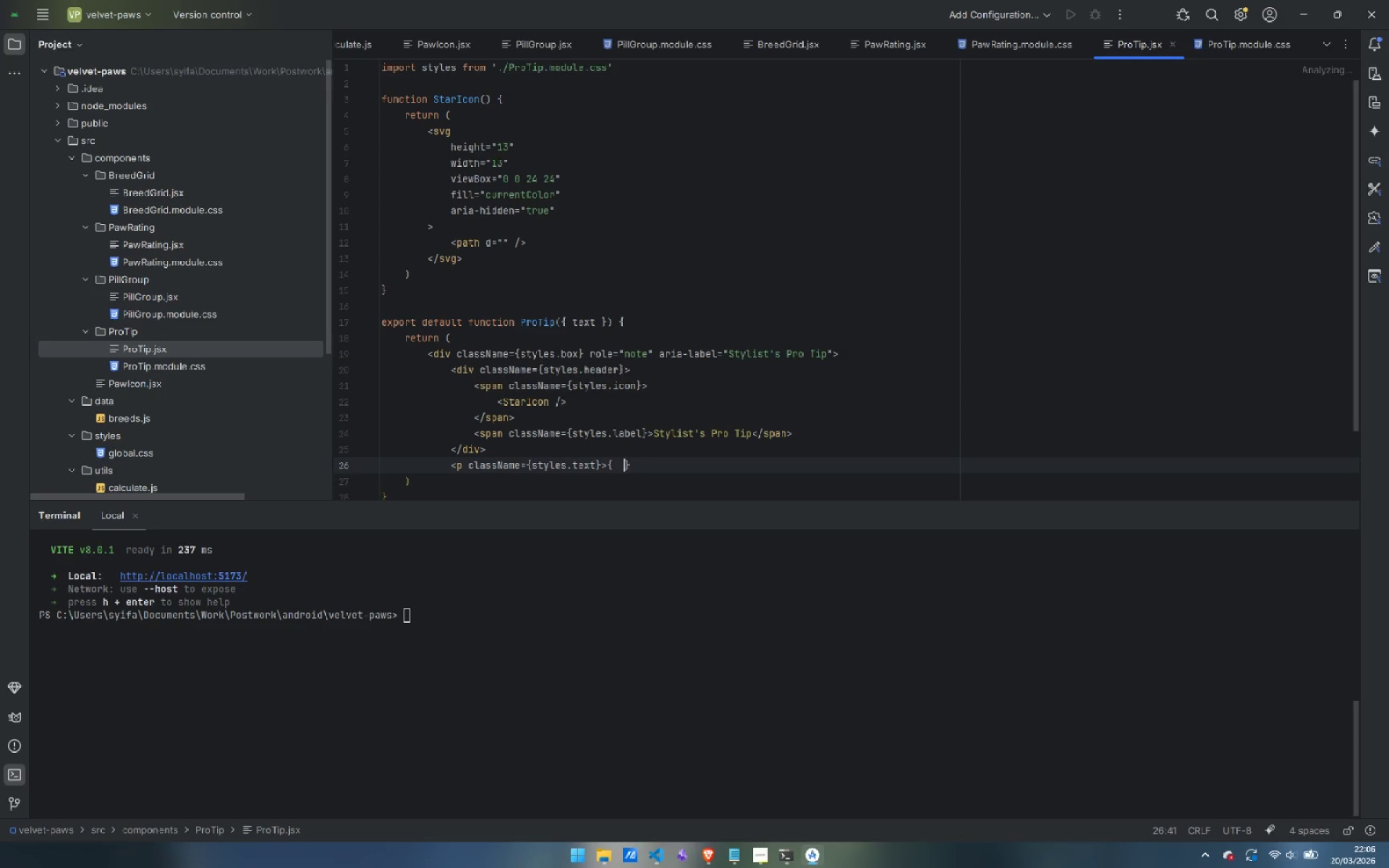 
key(Space)
 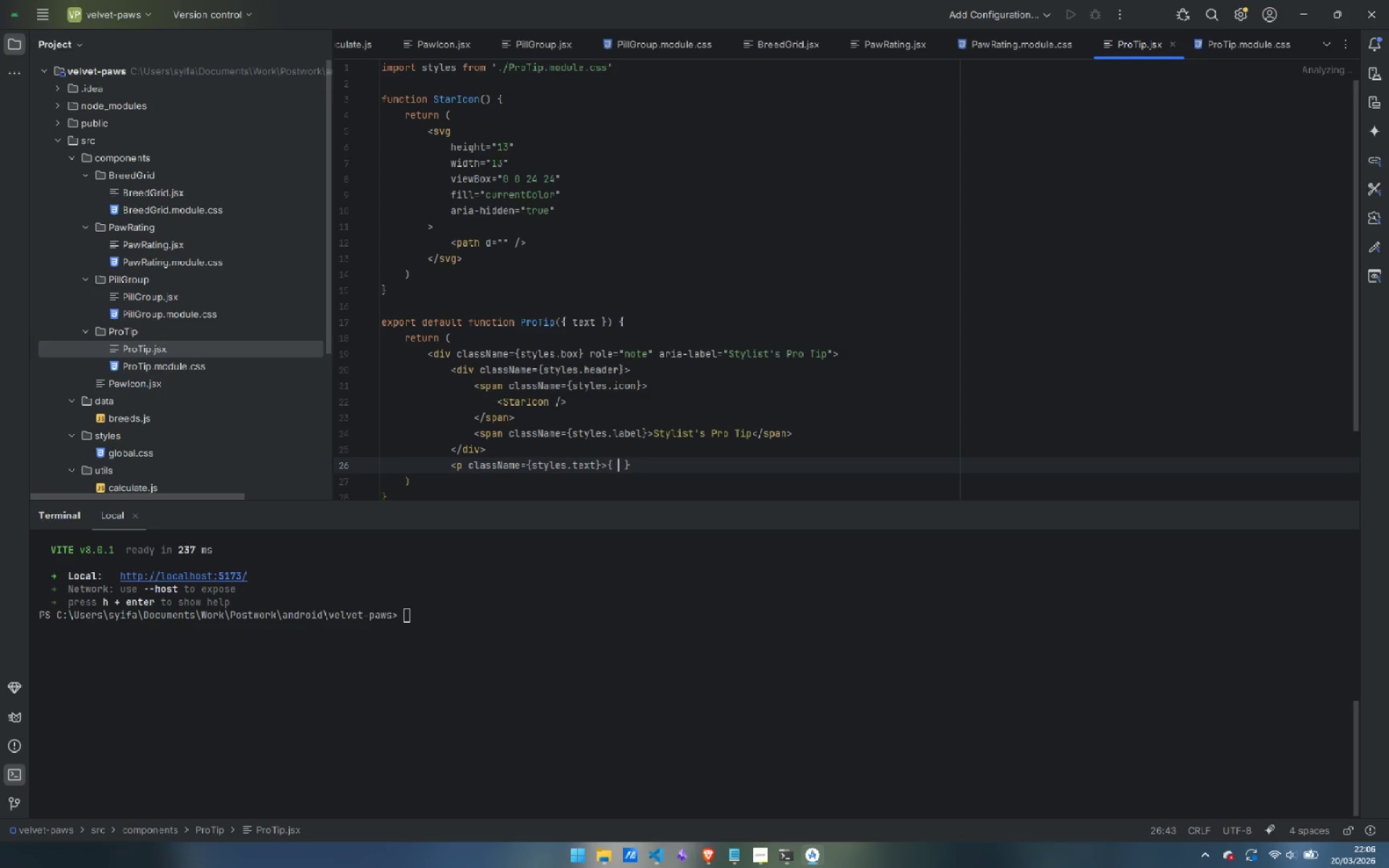 
key(ArrowLeft)
 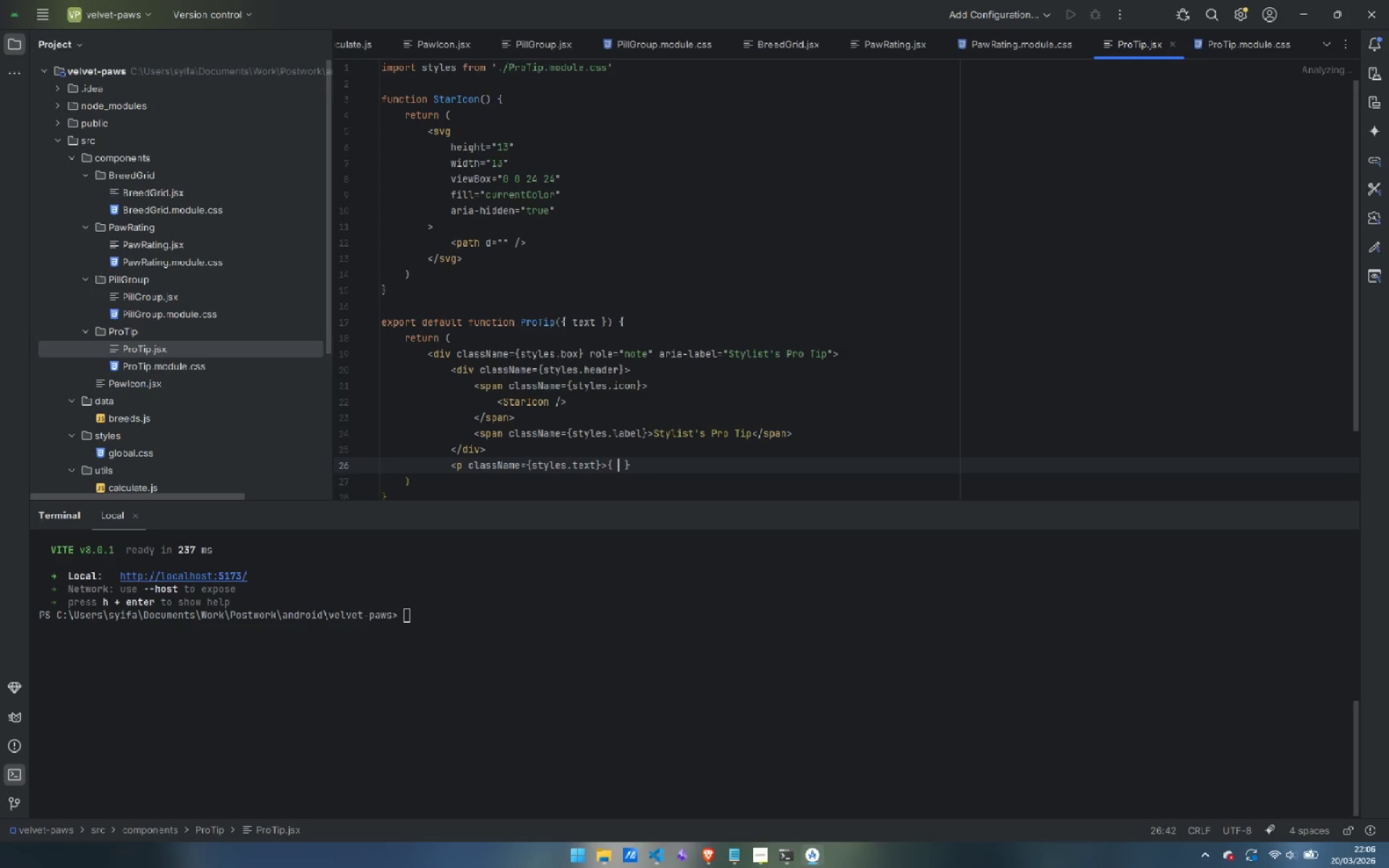 
type(text)
 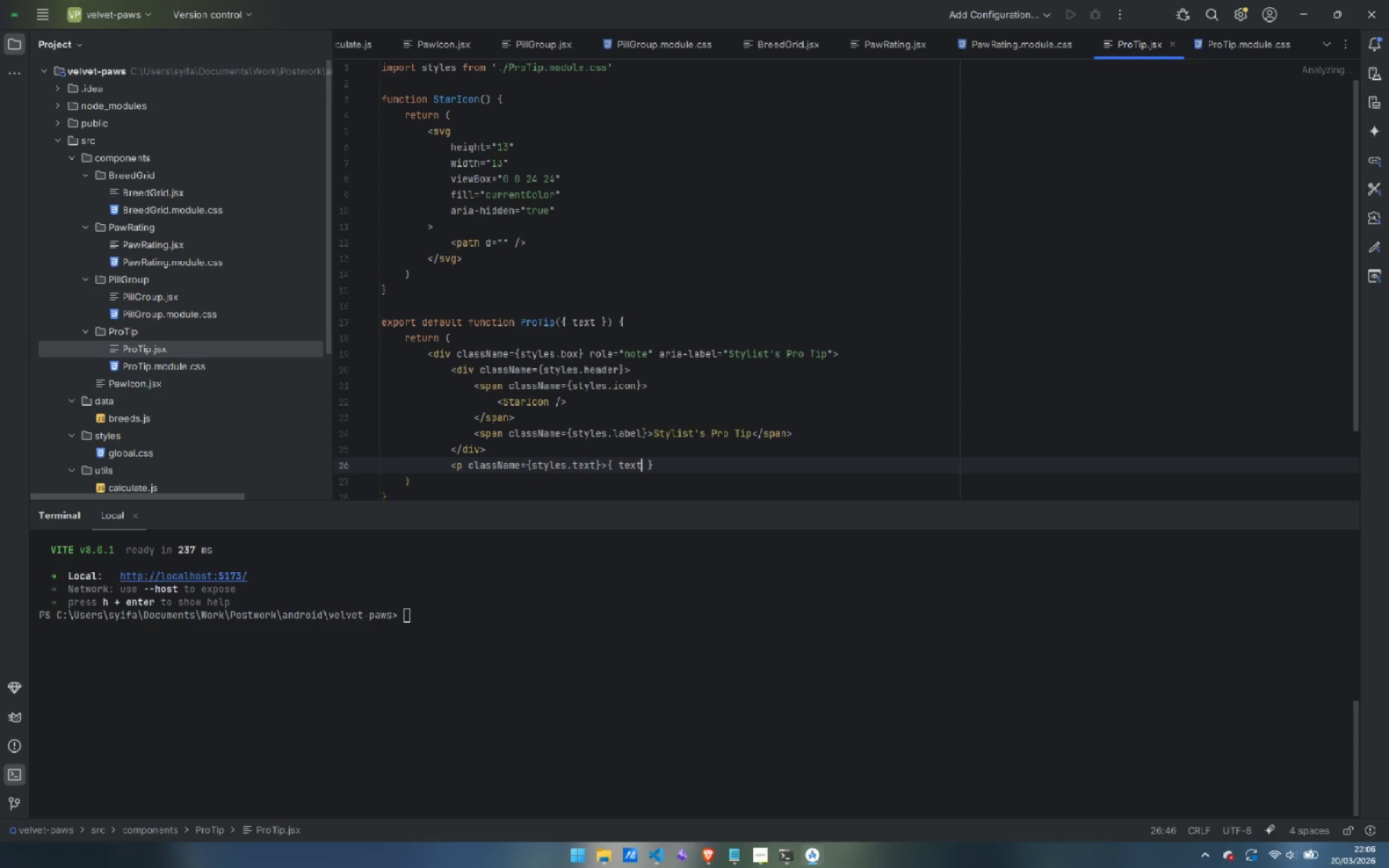 
key(ArrowRight)
 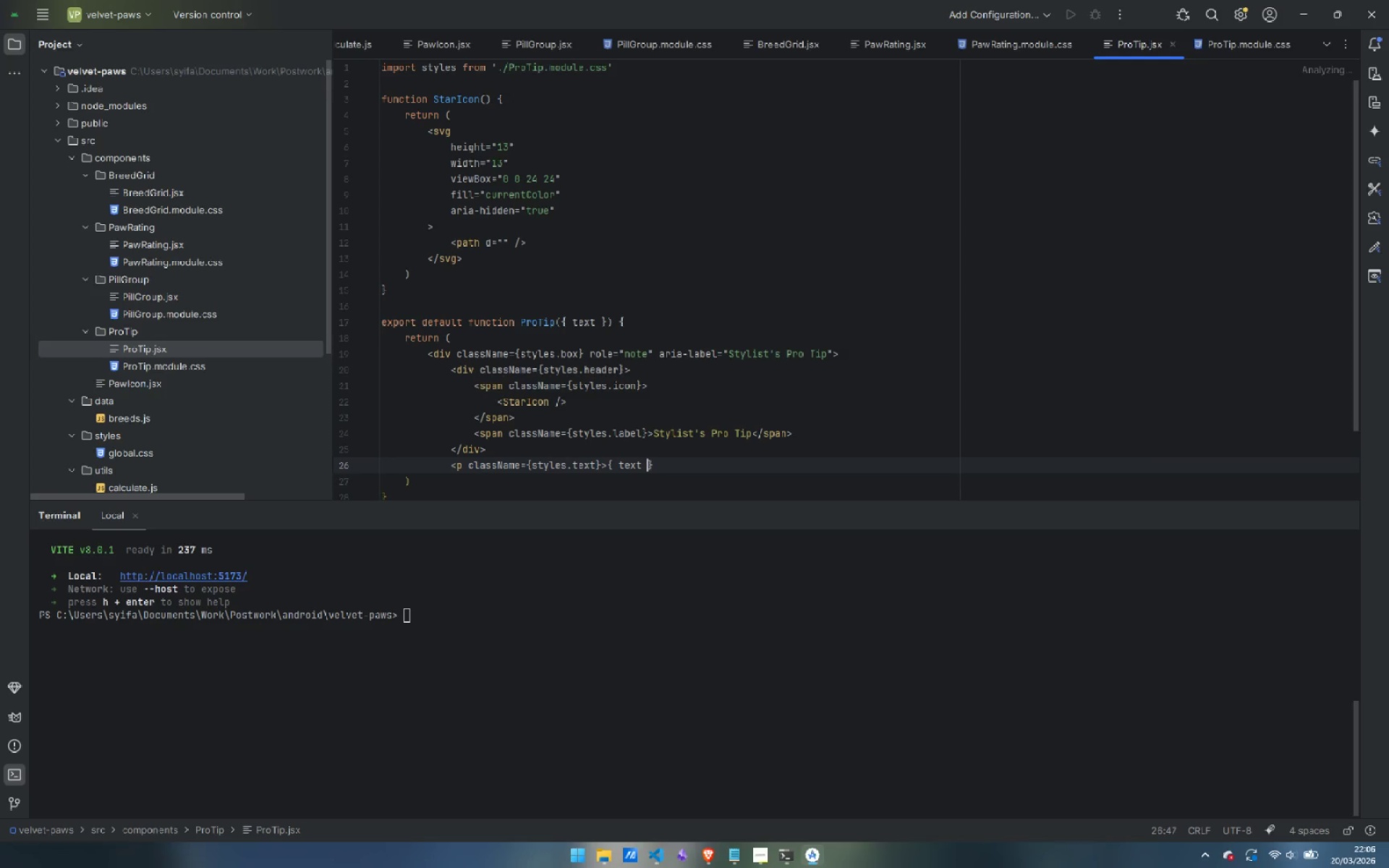 
key(ArrowRight)
 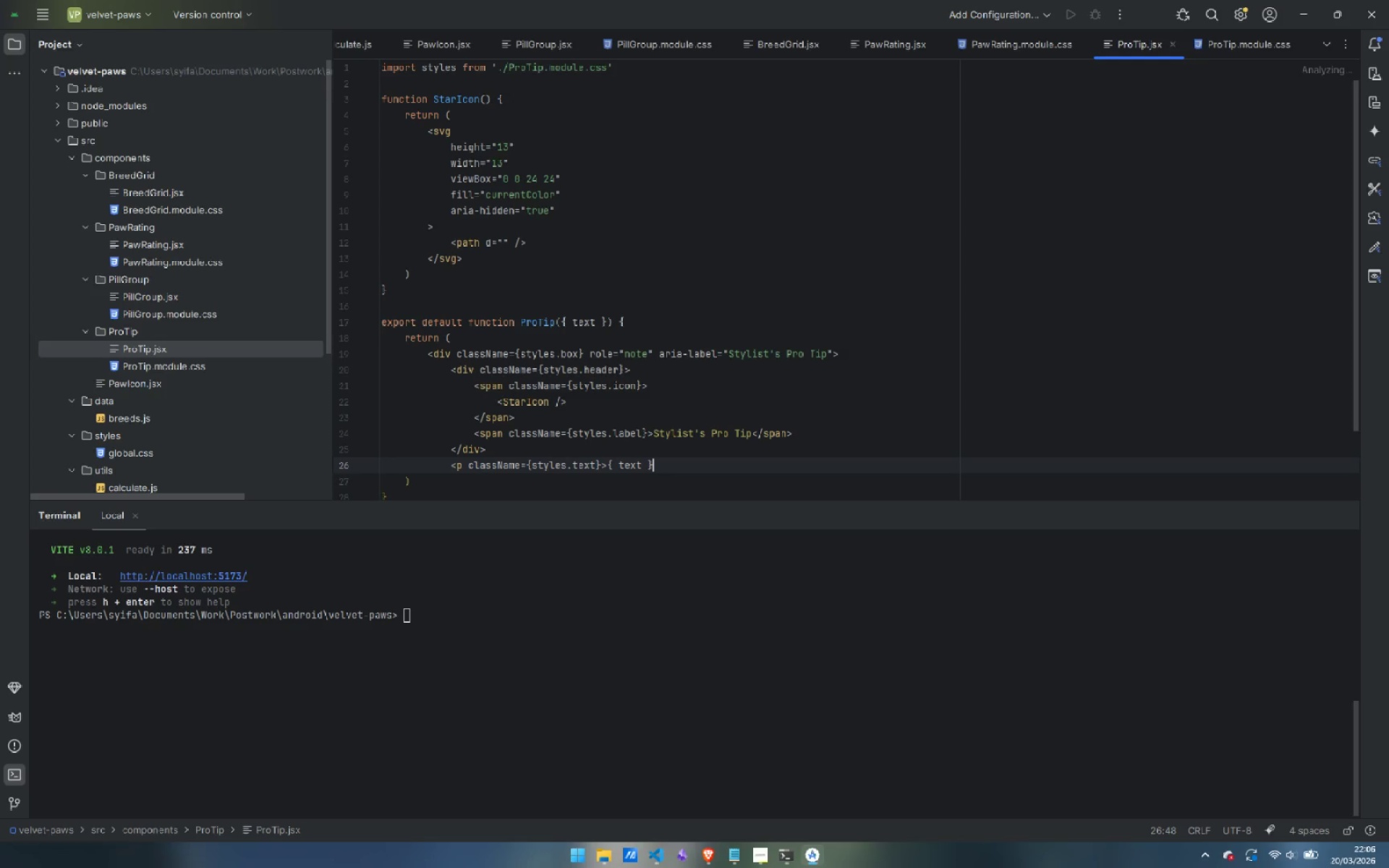 
key(Shift+Comma)
 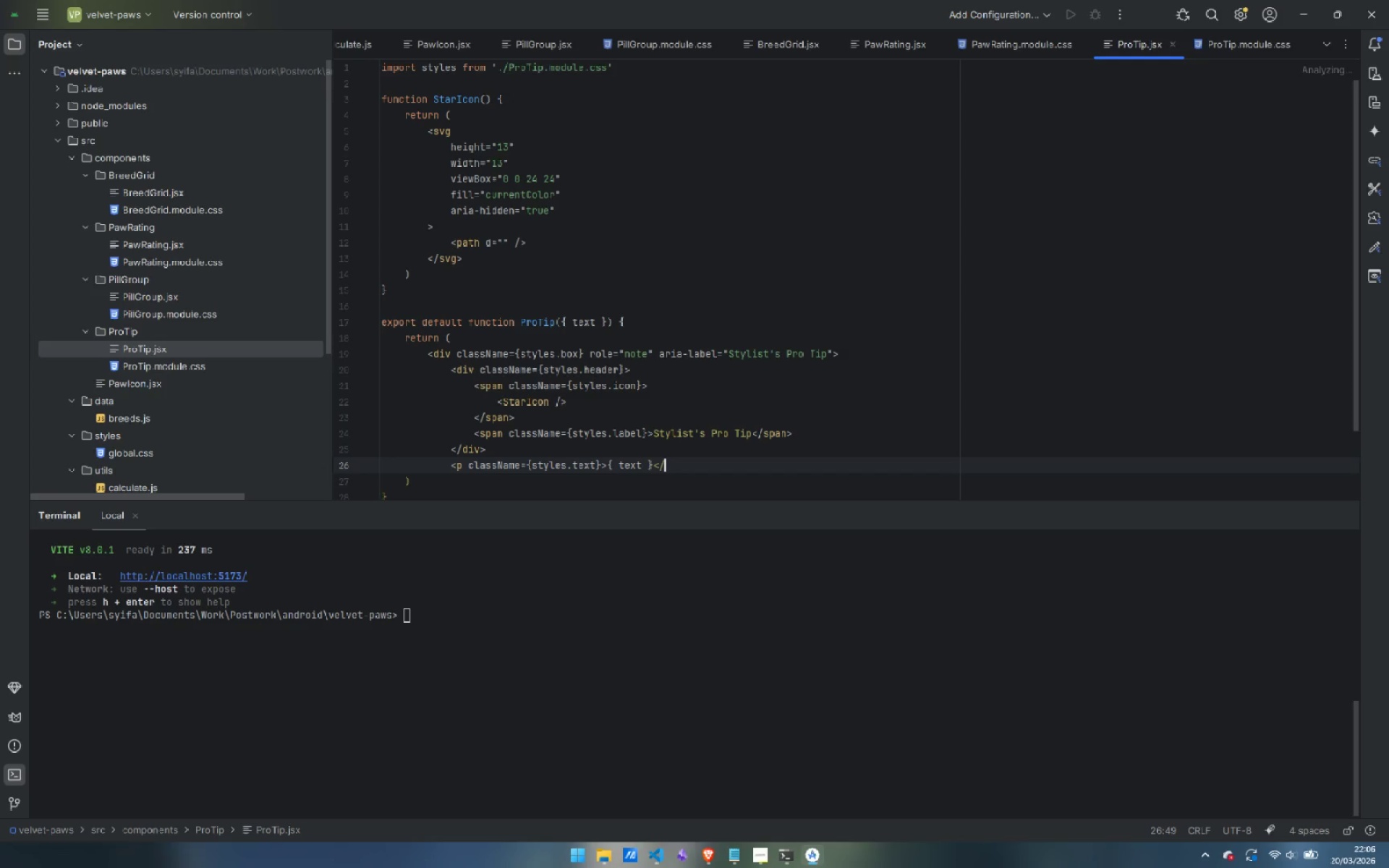 
key(Slash)
 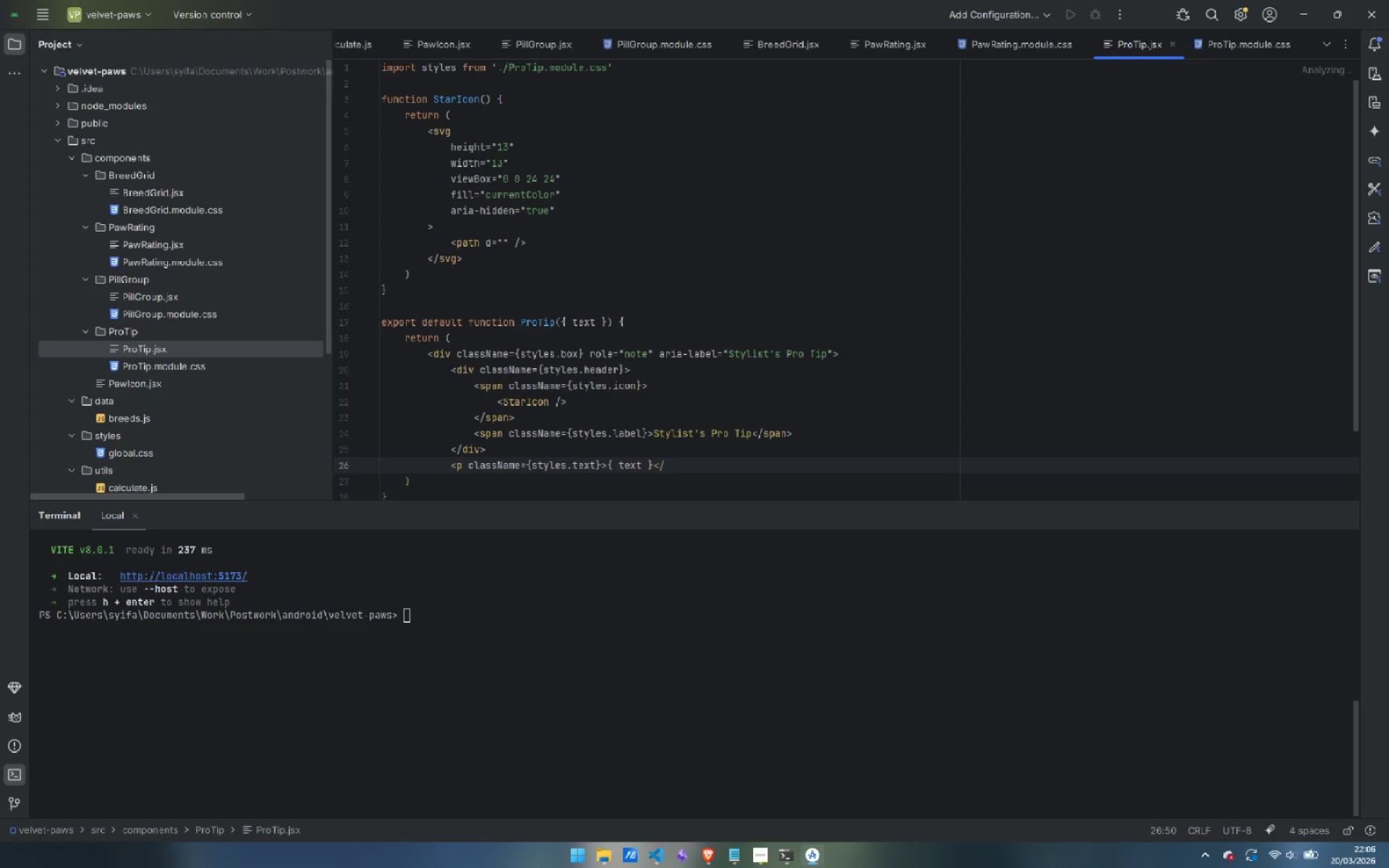 
key(P)
 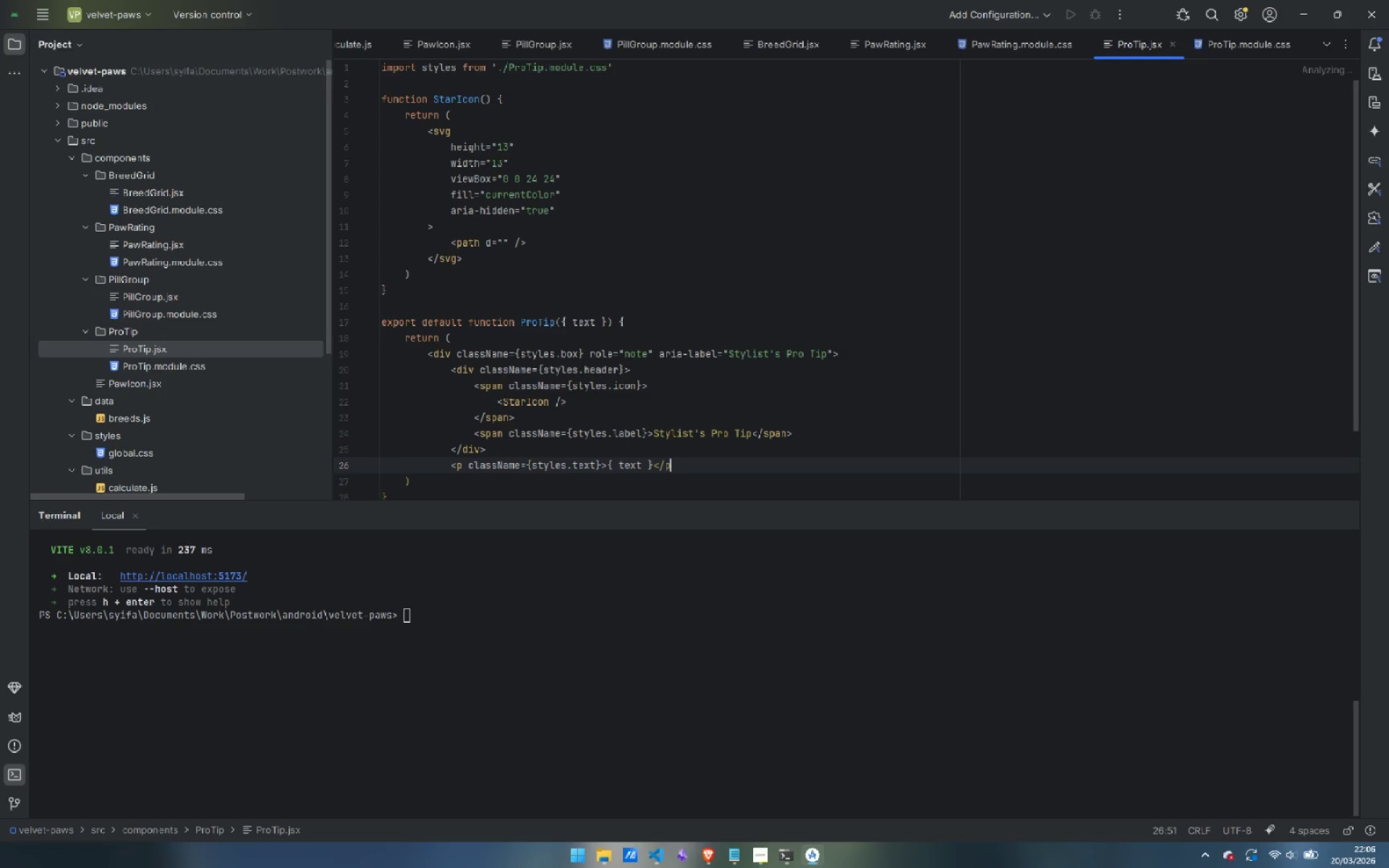 
key(Shift+Period)
 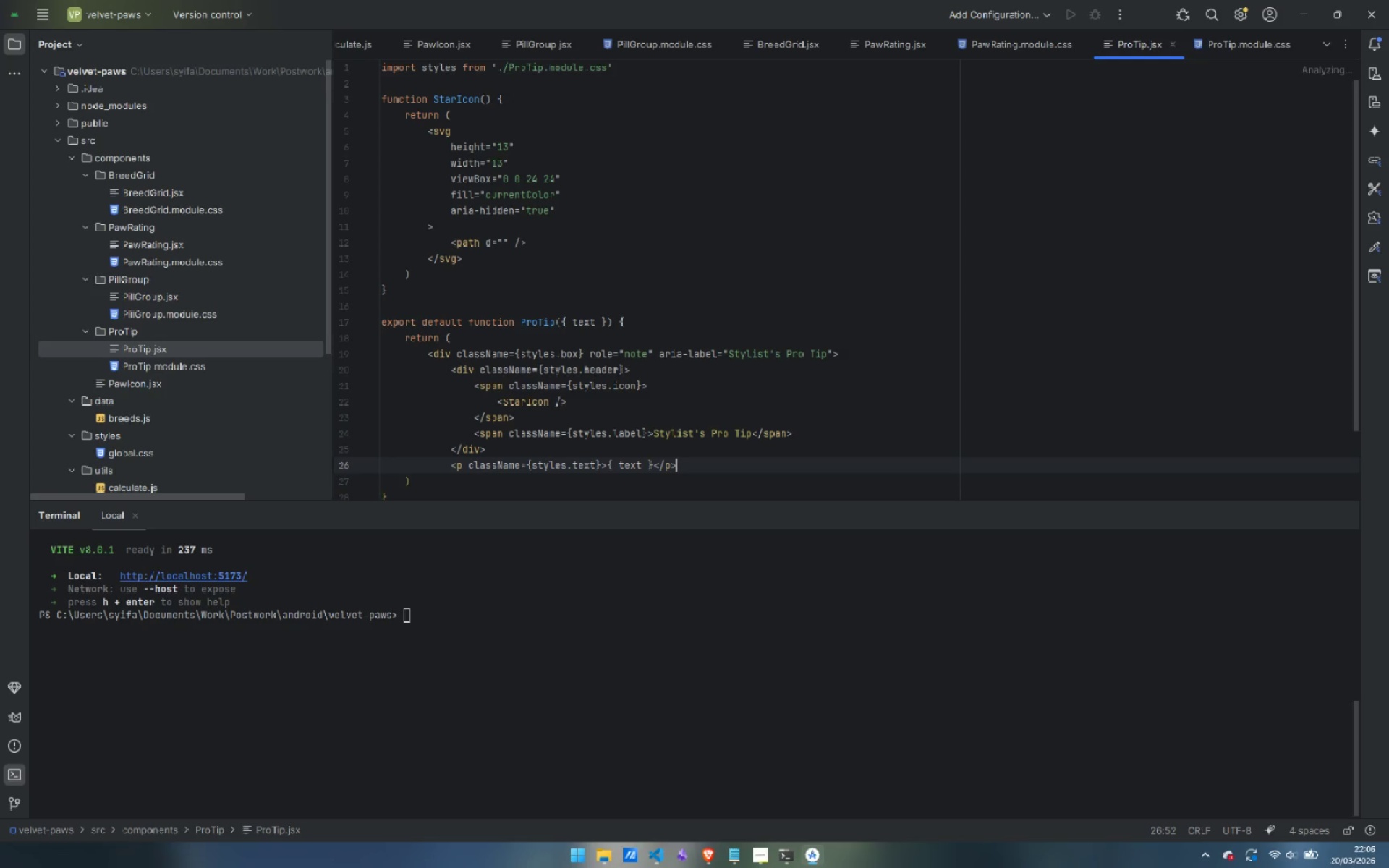 
key(Enter)
 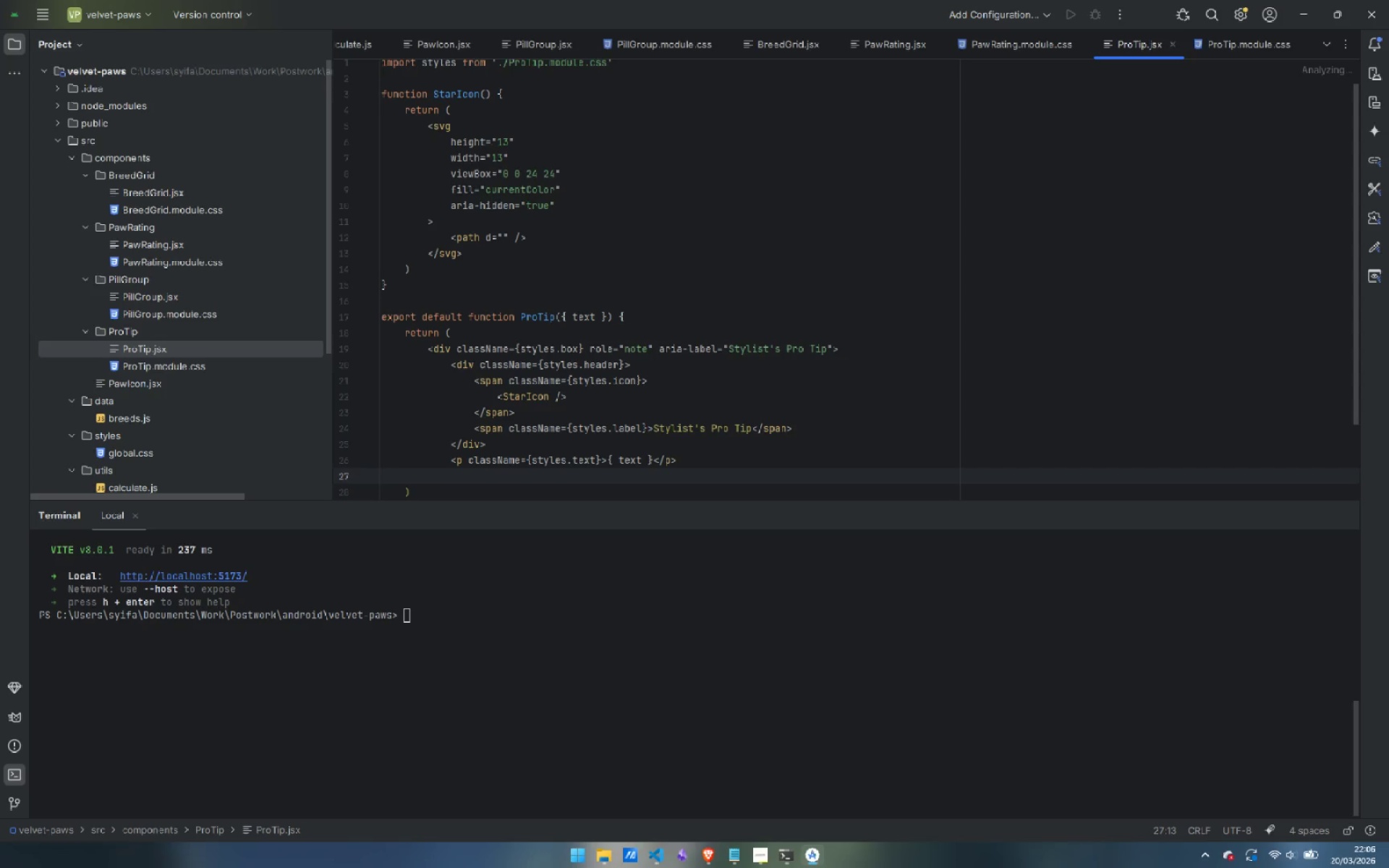 
key(Backspace)
key(Backspace)
key(Backspace)
key(Backspace)
type(</div<)
key(Backspace)
type(>)
 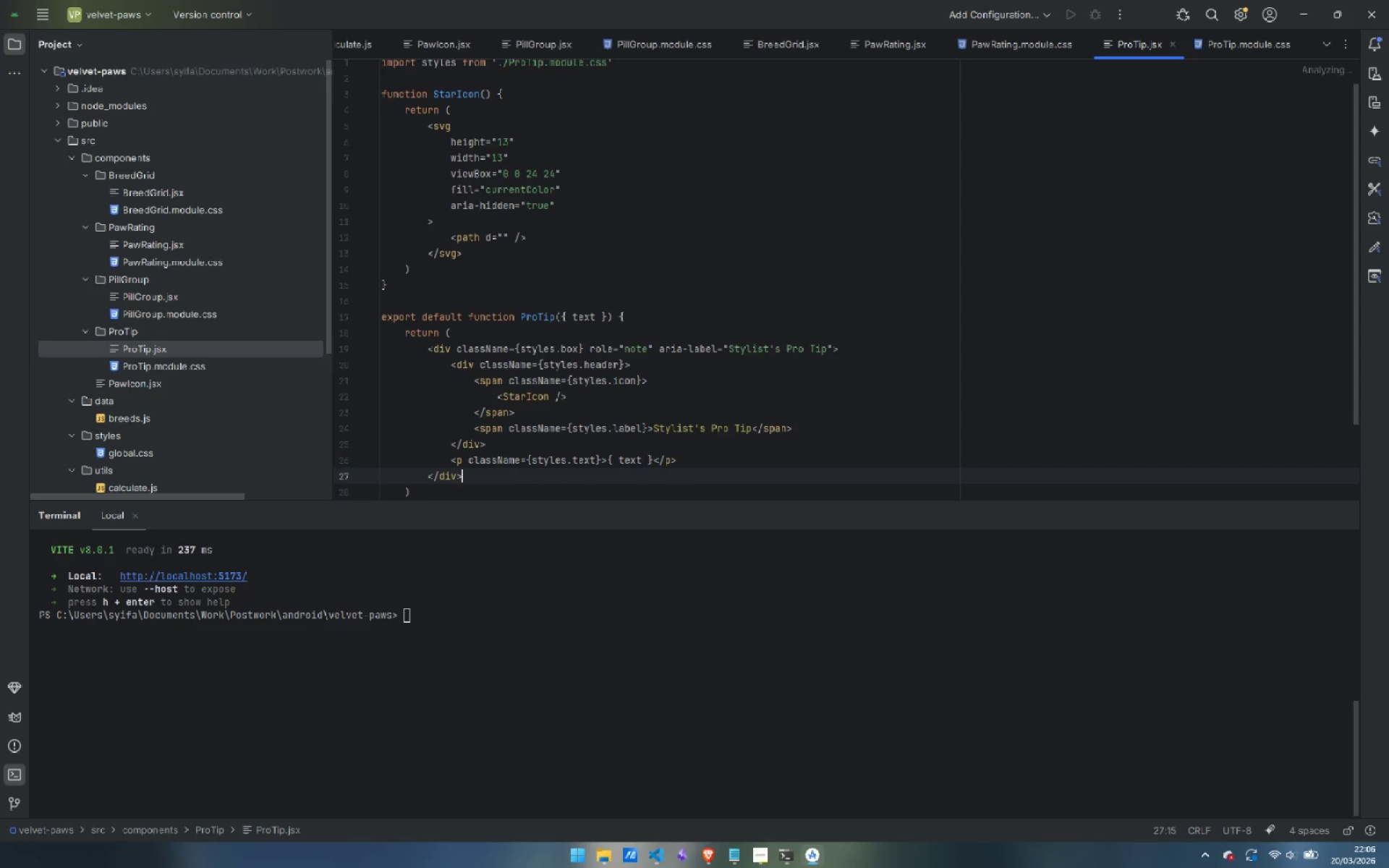 
key(ArrowDown)
 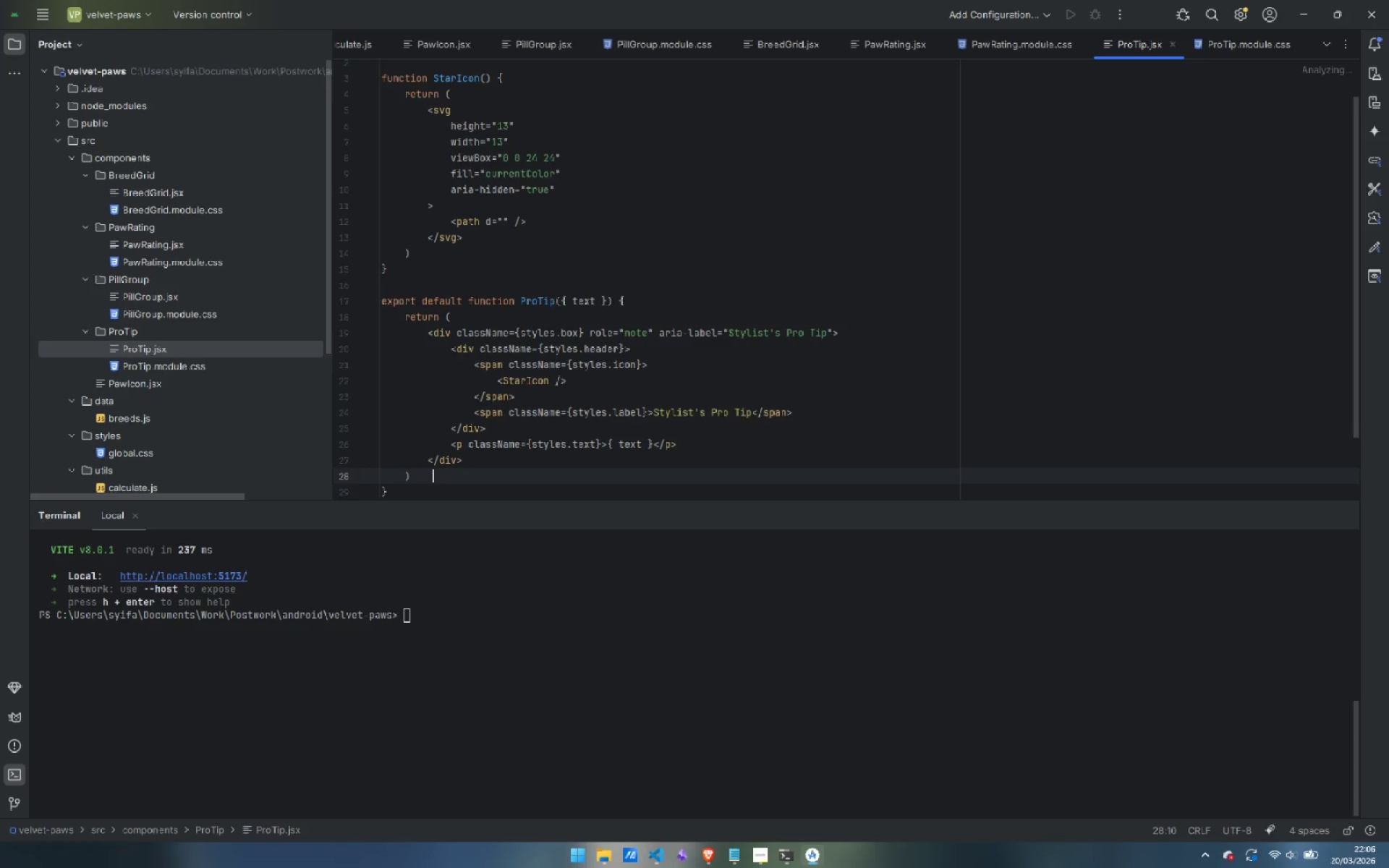 
key(ArrowDown)
 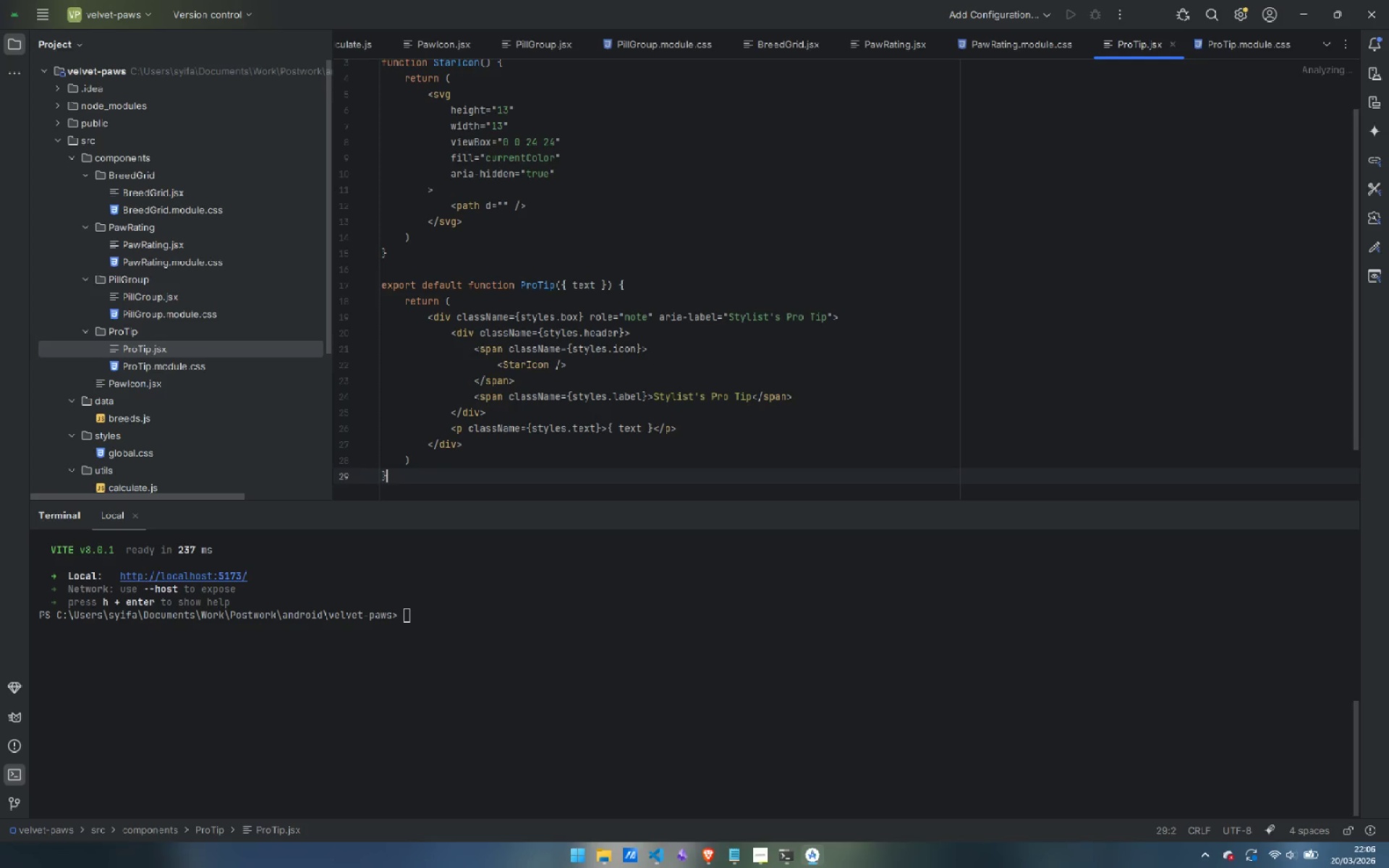 
key(ArrowDown)
 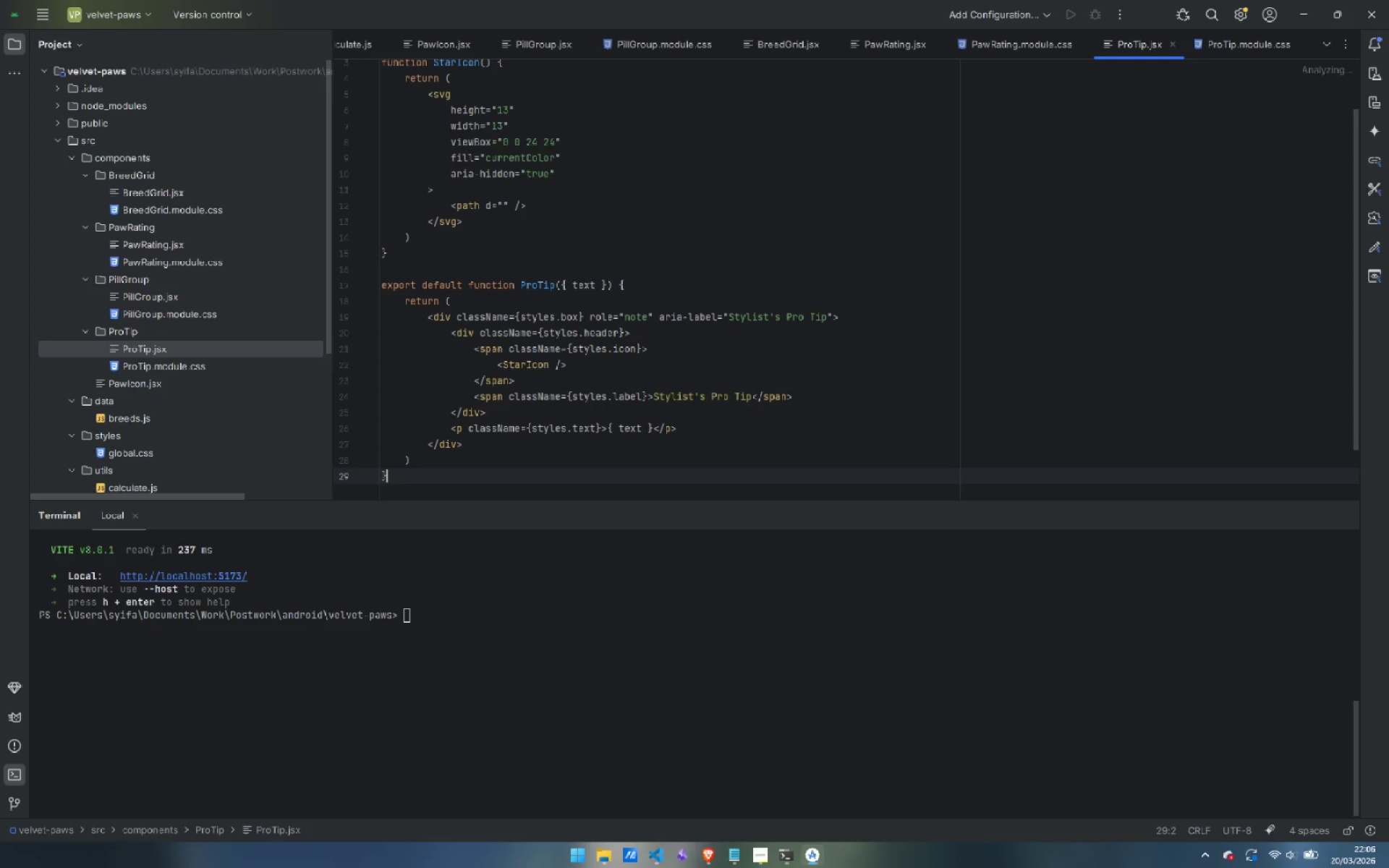 
key(ArrowDown)
 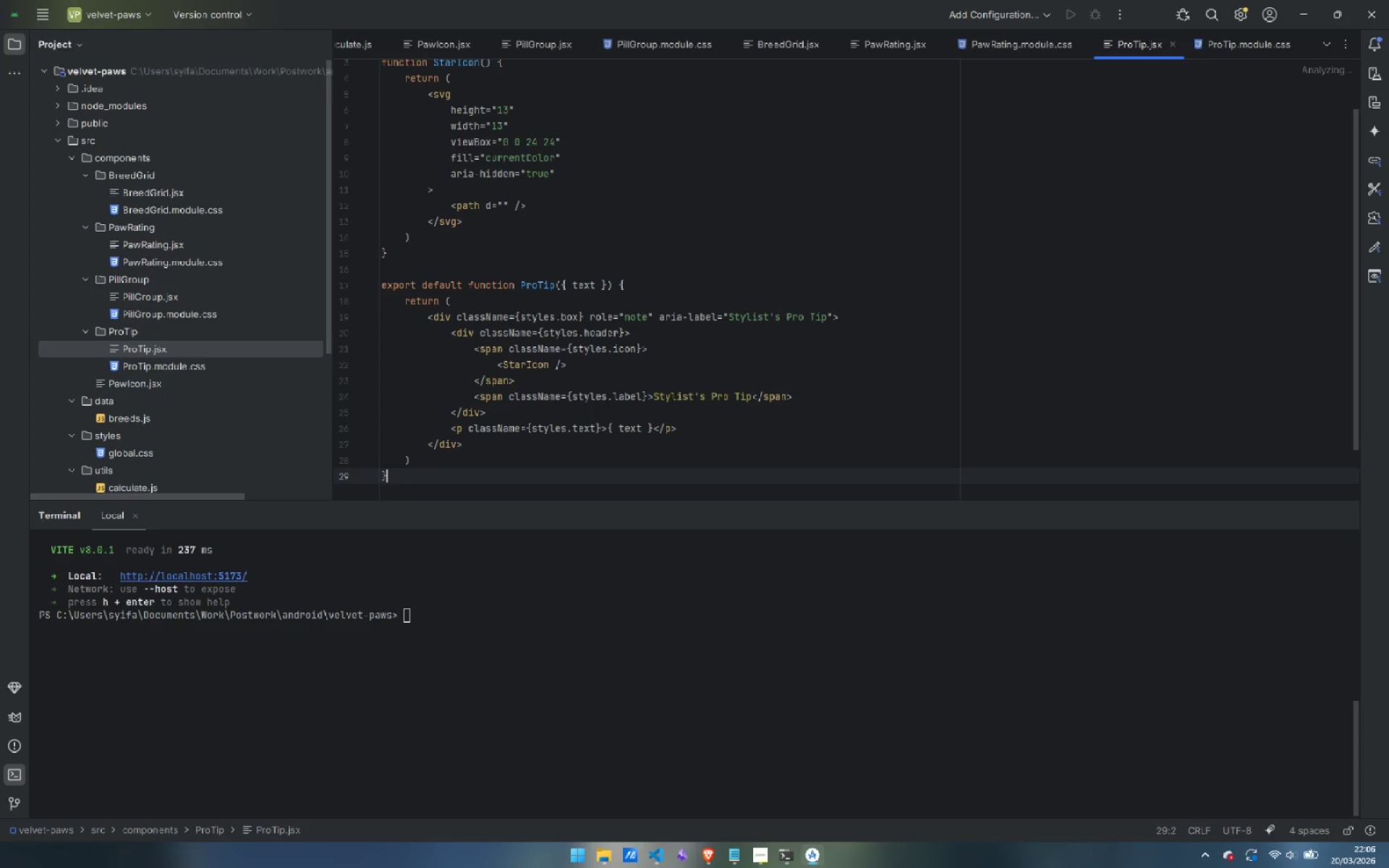 
key(ArrowDown)
 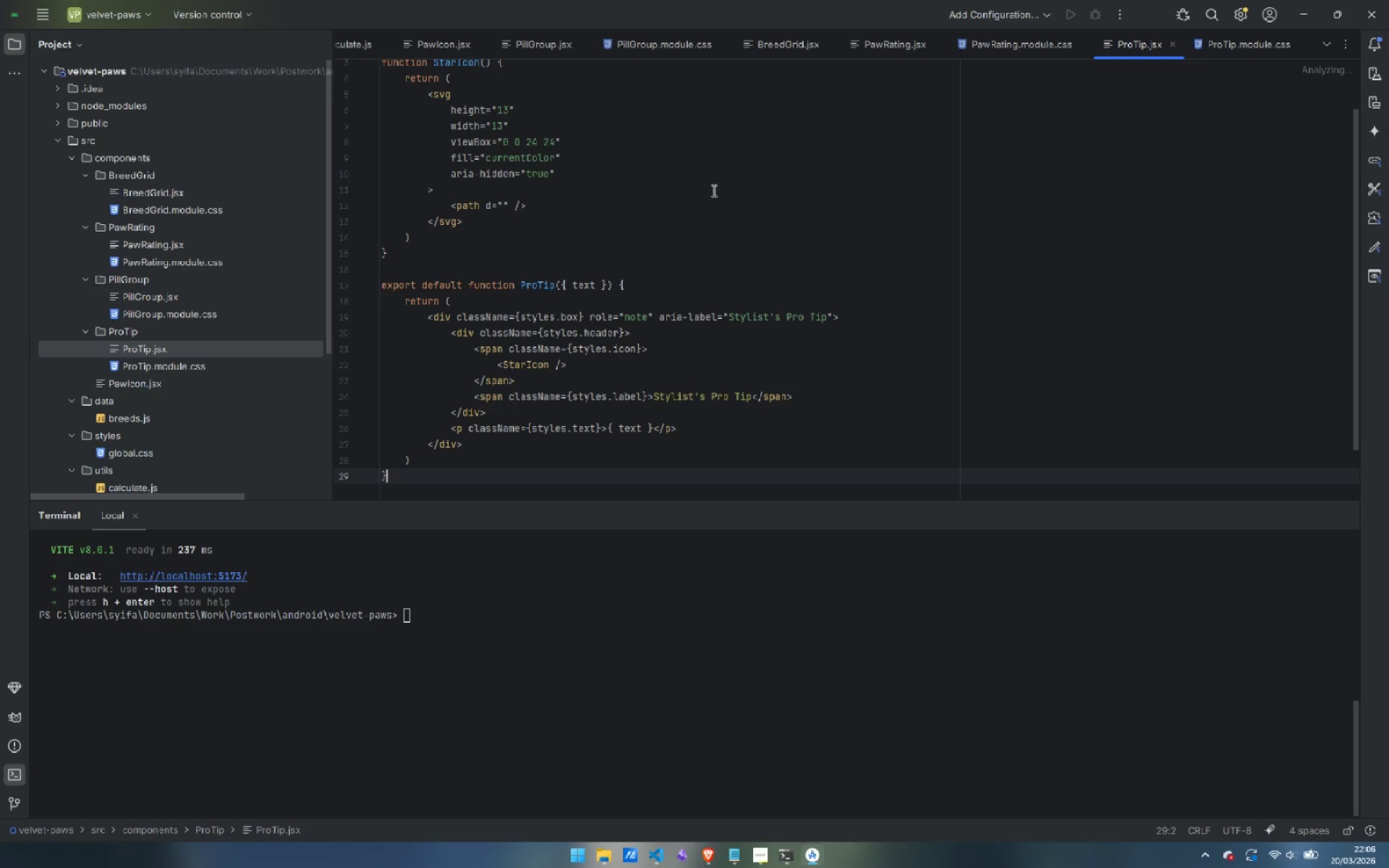 
scroll: coordinate [727, 289], scroll_direction: up, amount: 7.0
 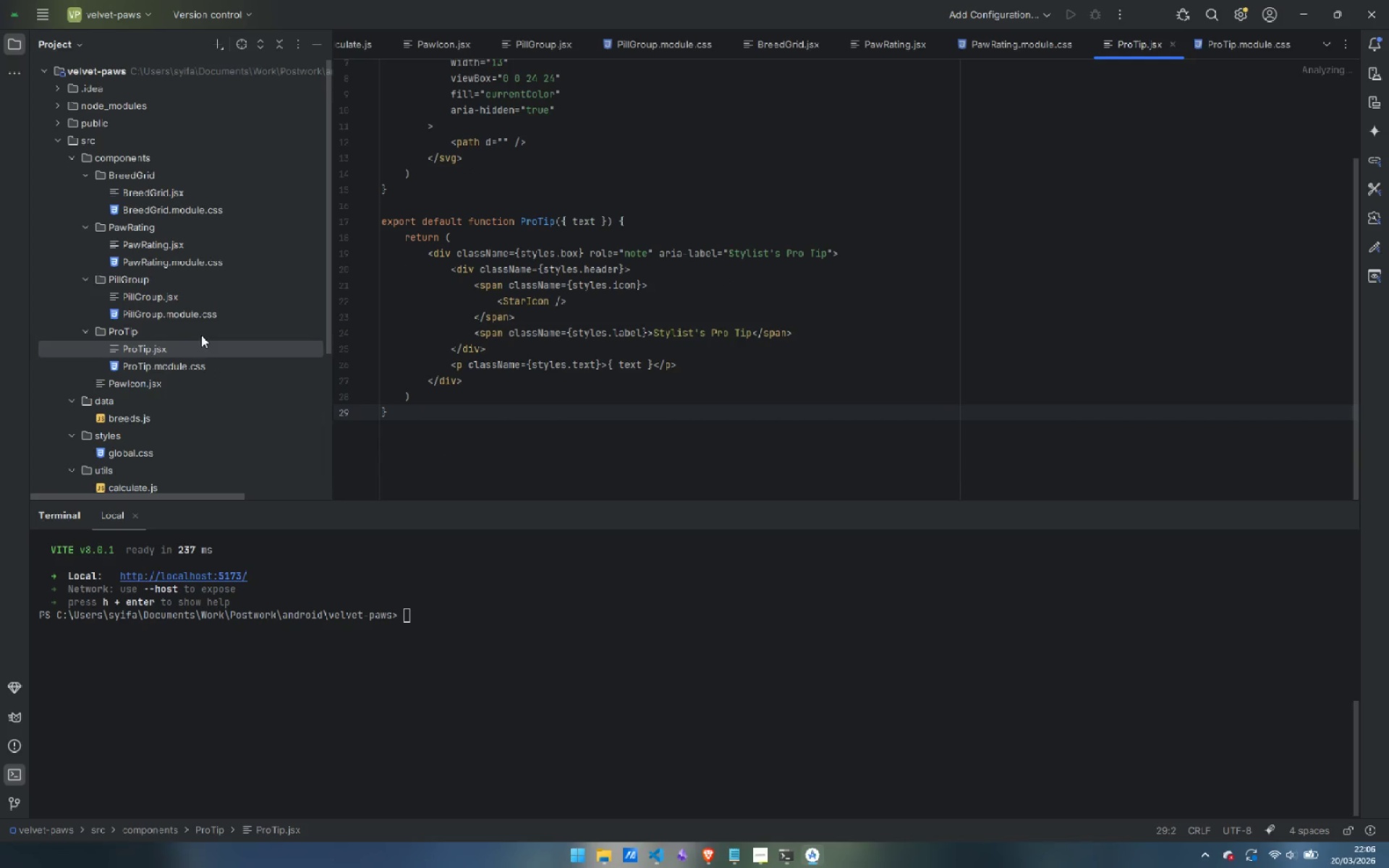 
wait(5.42)
 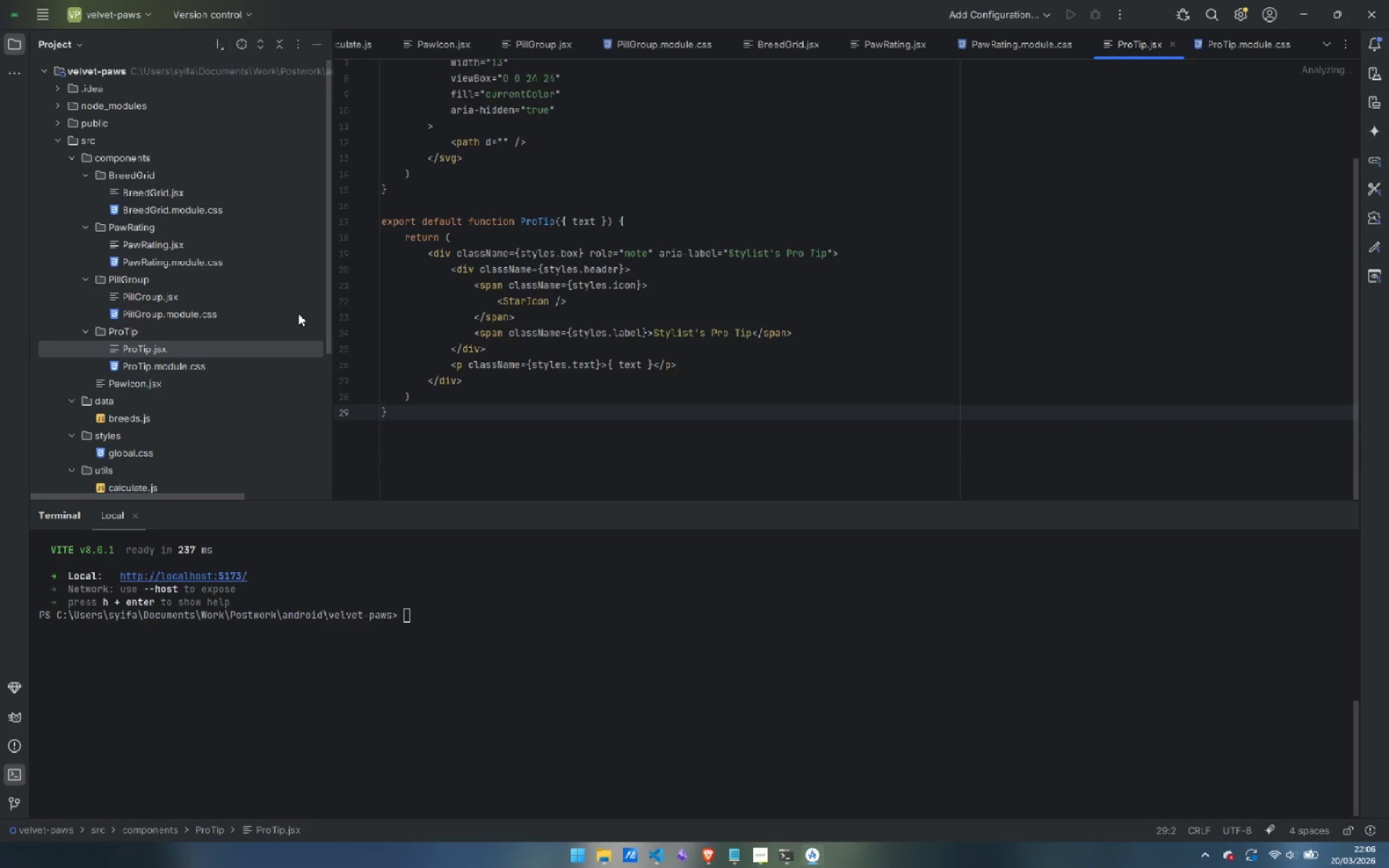 
scroll: coordinate [258, 317], scroll_direction: up, amount: 5.0
 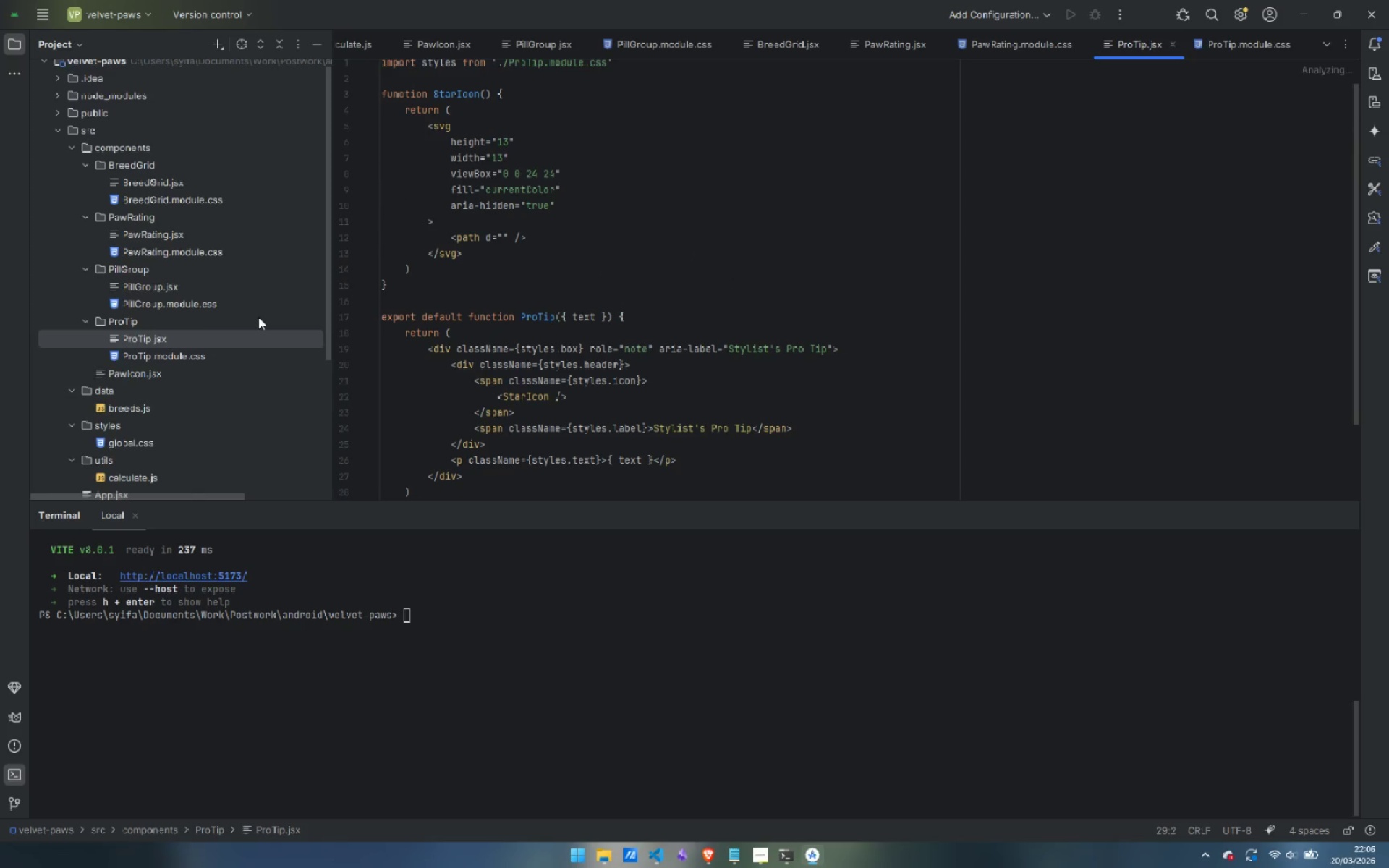 
scroll: coordinate [258, 317], scroll_direction: down, amount: 2.0
 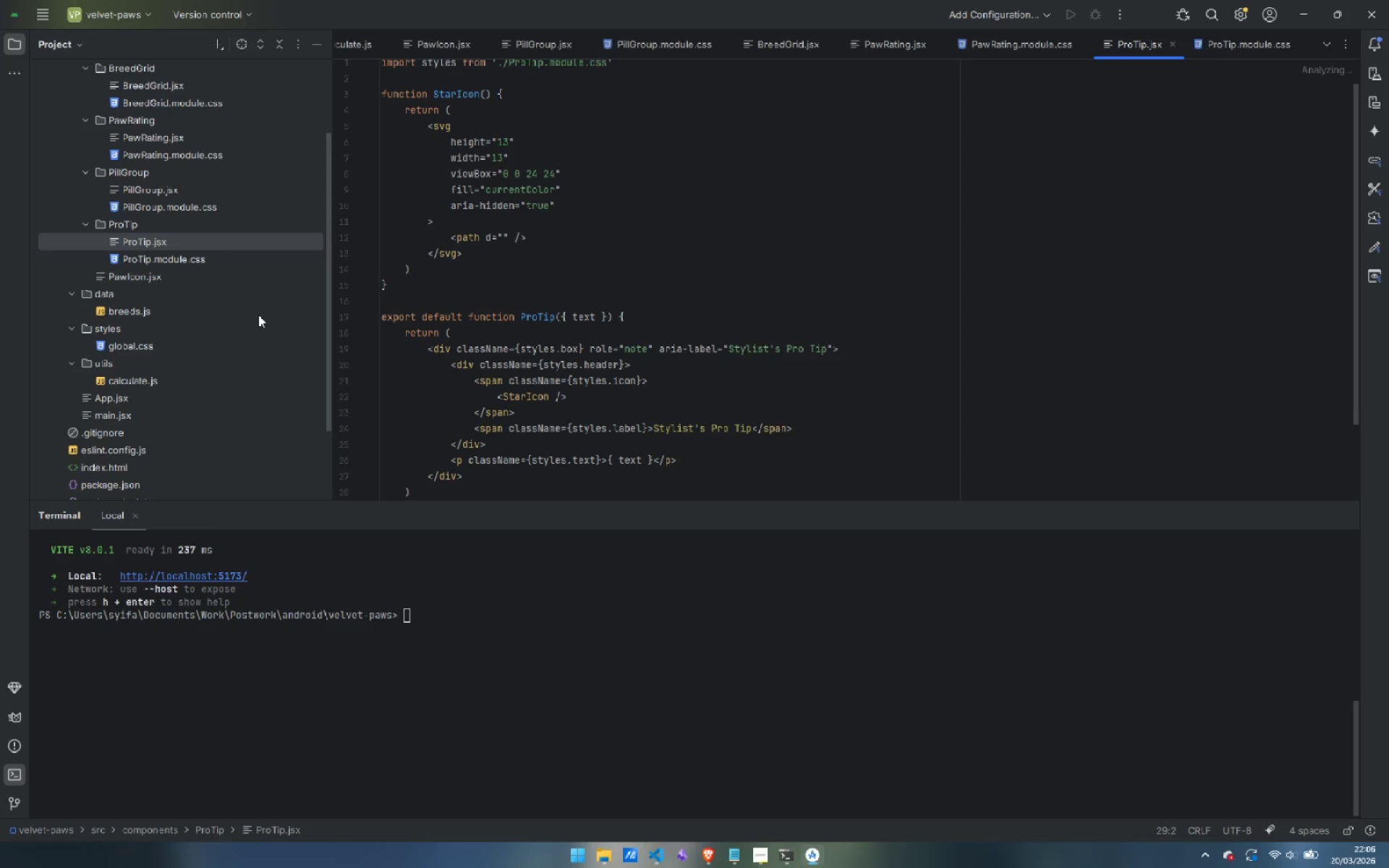 
wait(6.1)
 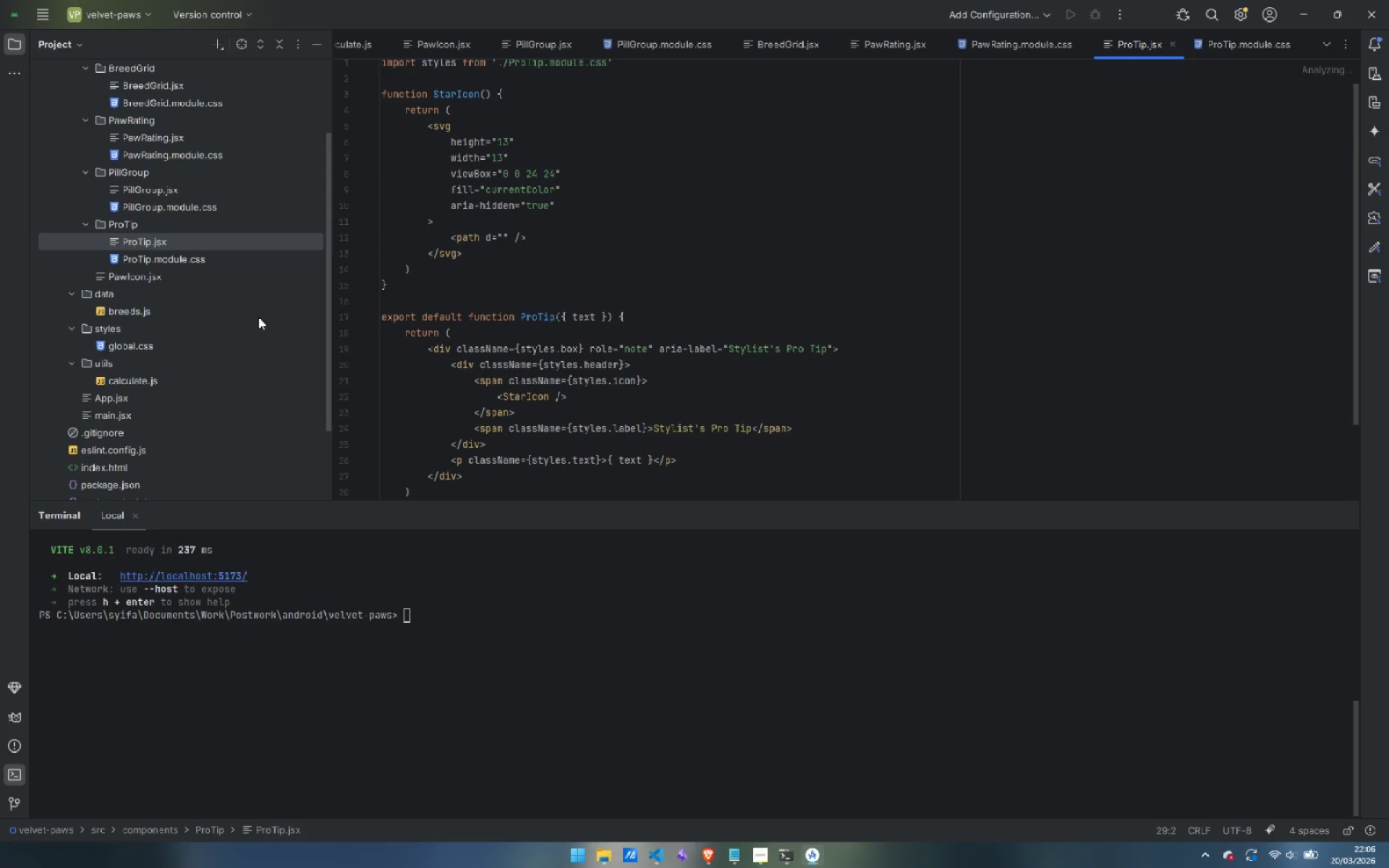 
scroll: coordinate [242, 299], scroll_direction: up, amount: 4.0
 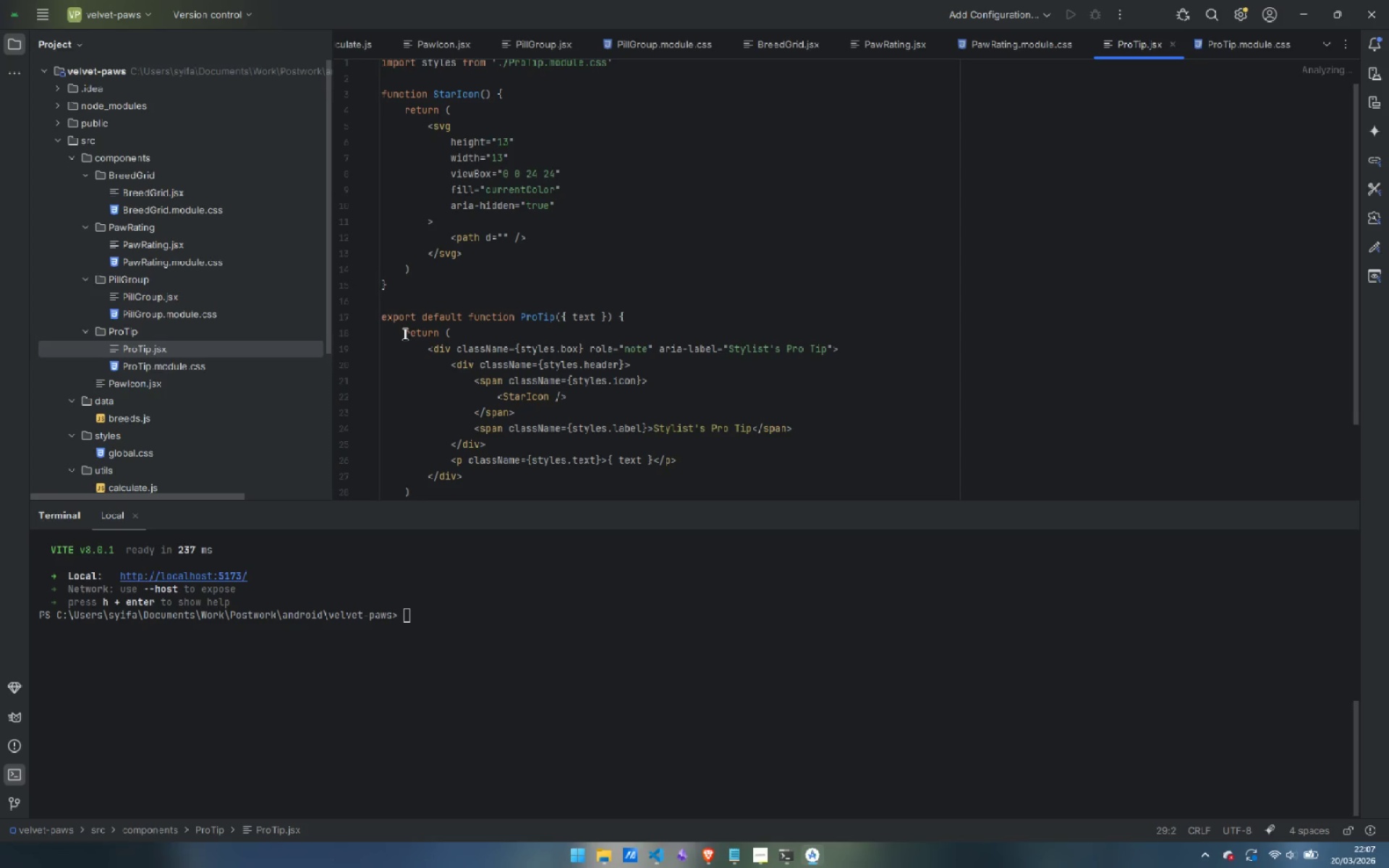 
wait(13.33)
 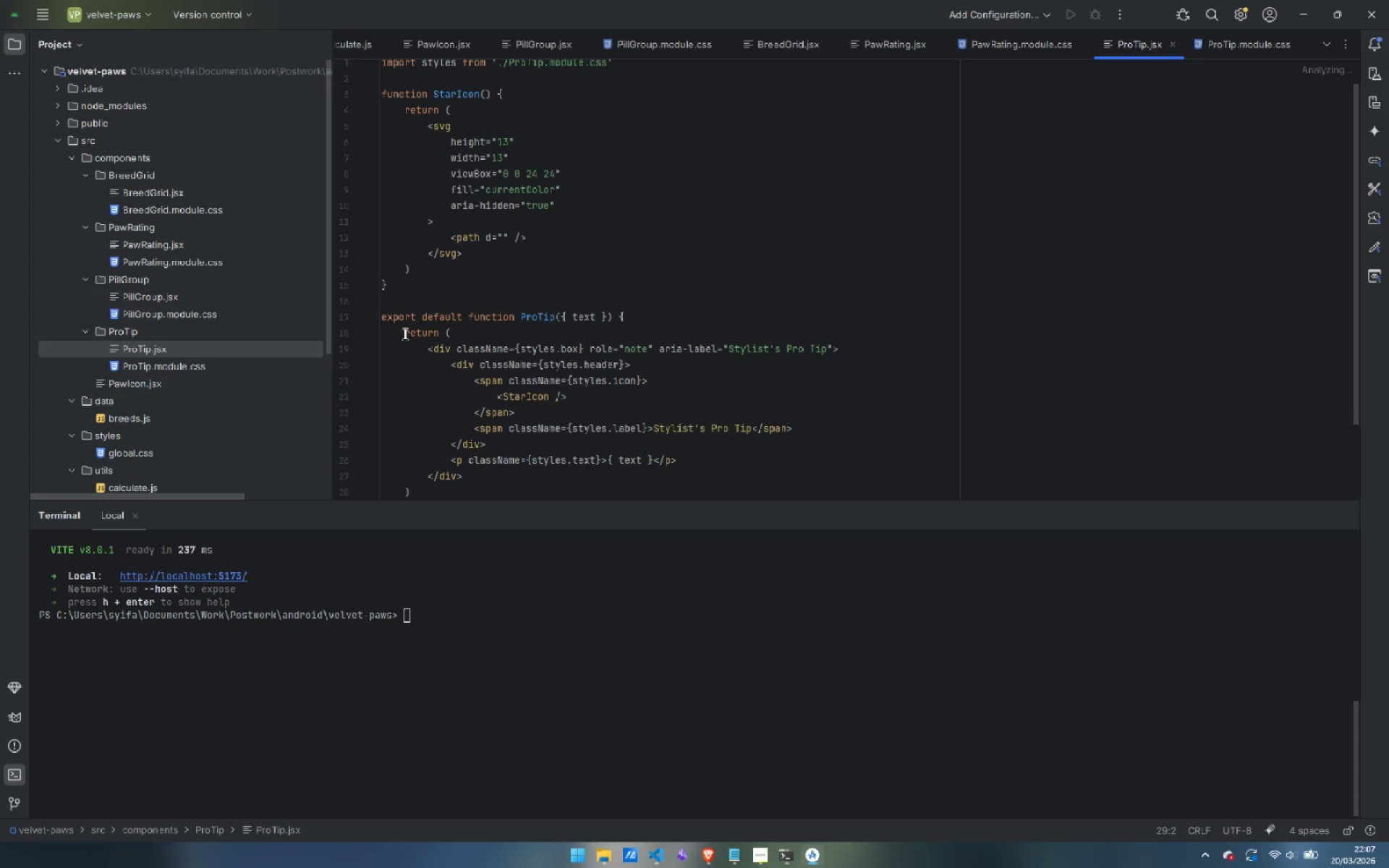 
right_click([116, 156])
 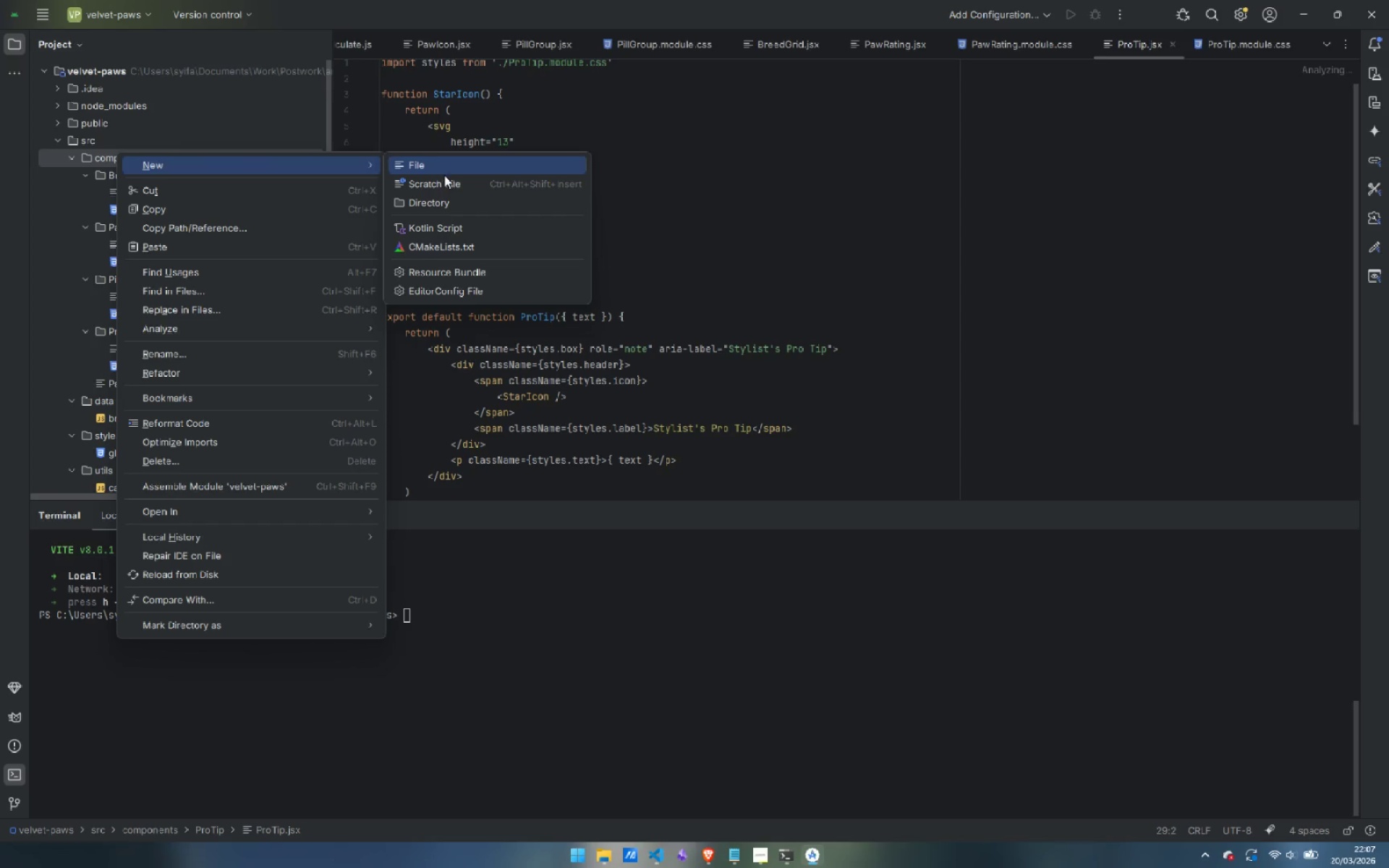 
left_click([449, 198])
 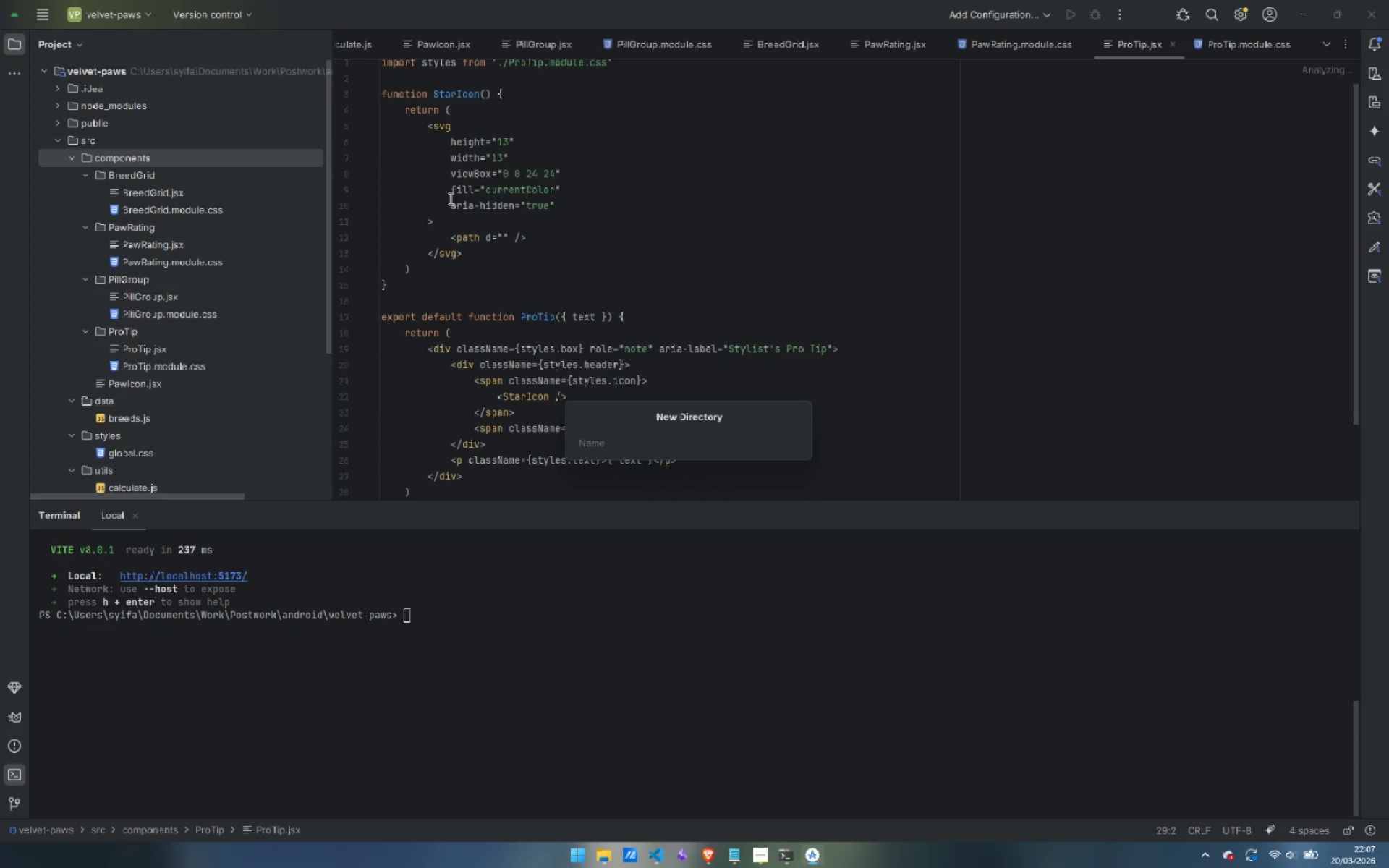 
type(Result)
 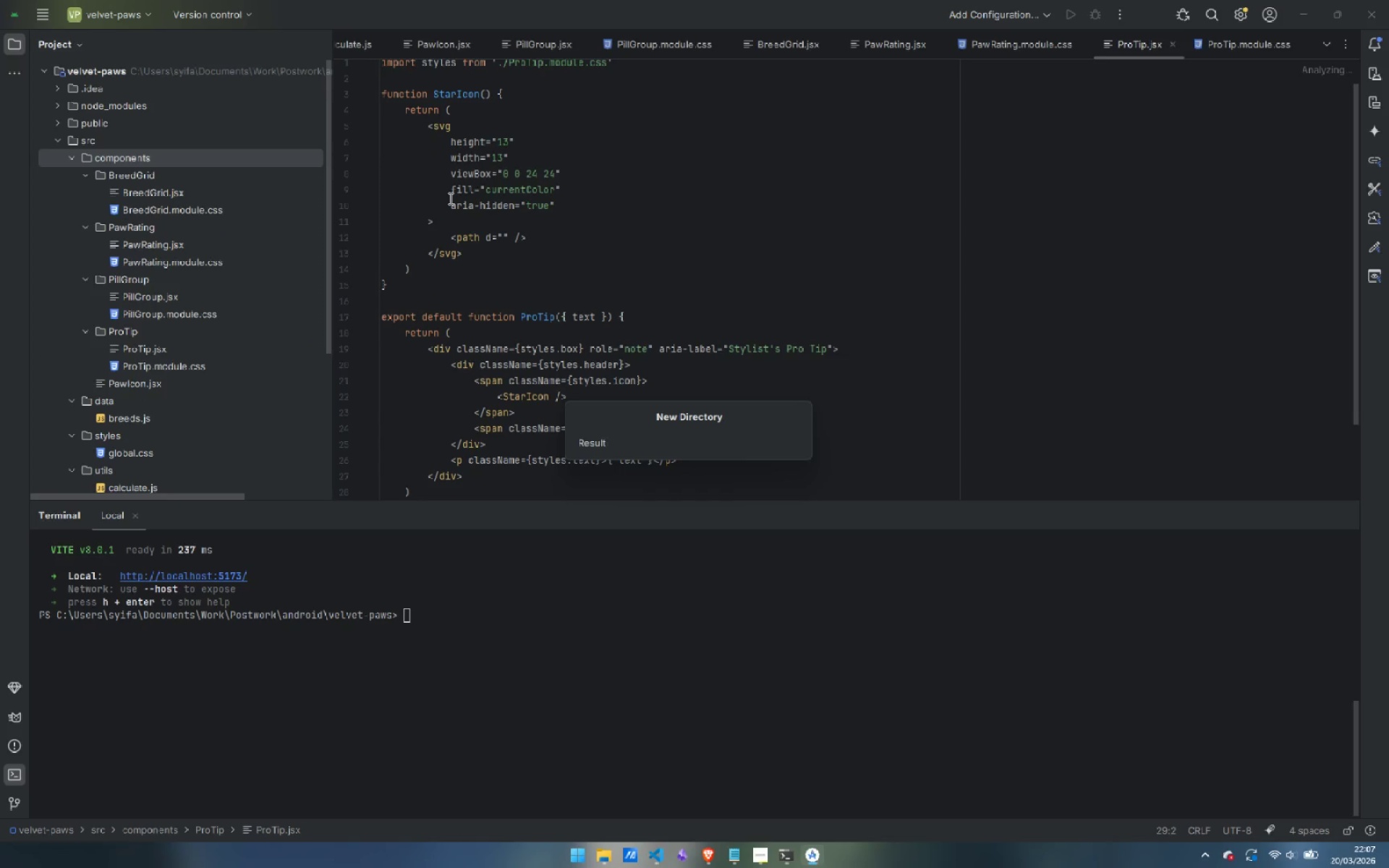 
key(Enter)
 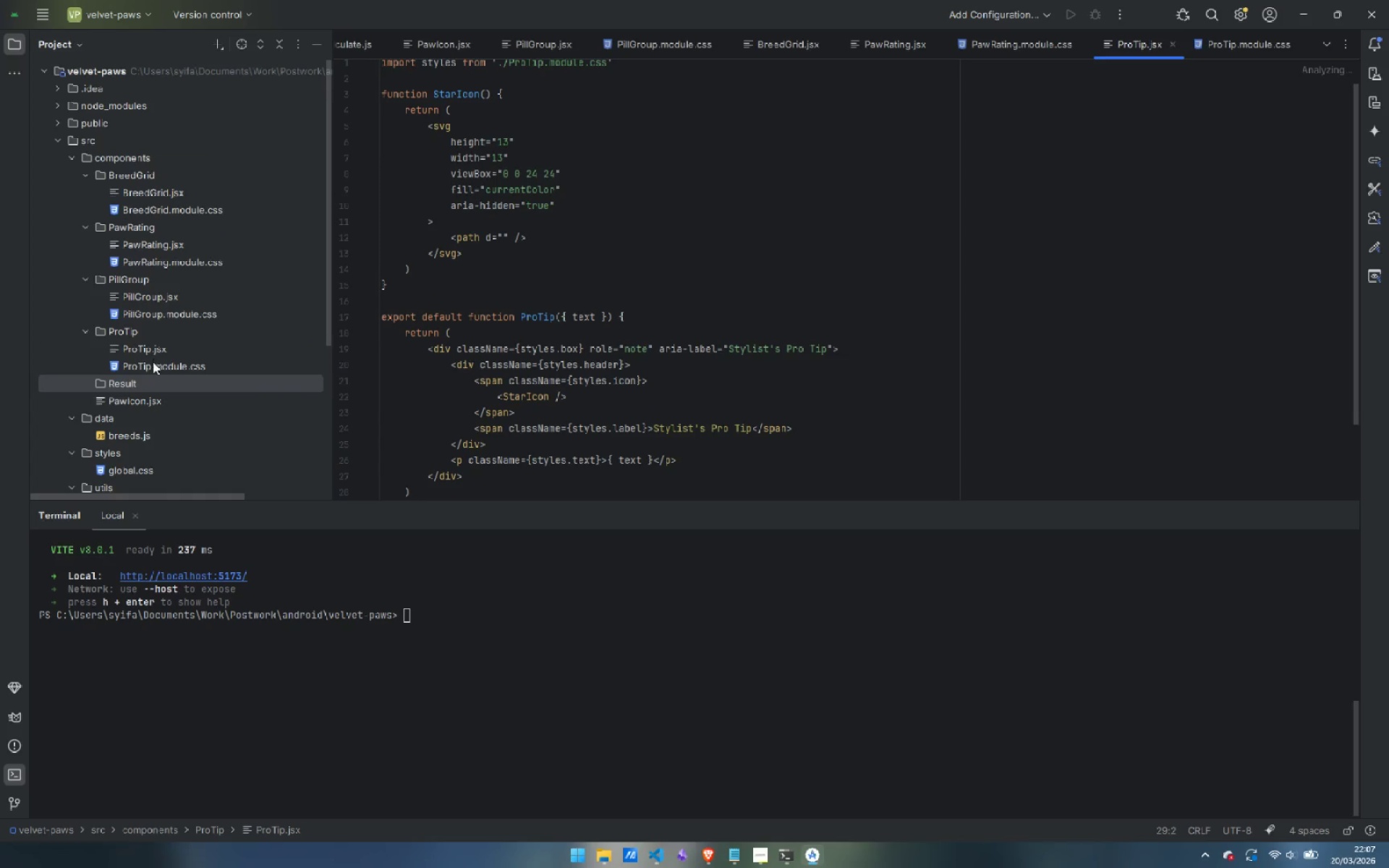 
right_click([124, 383])
 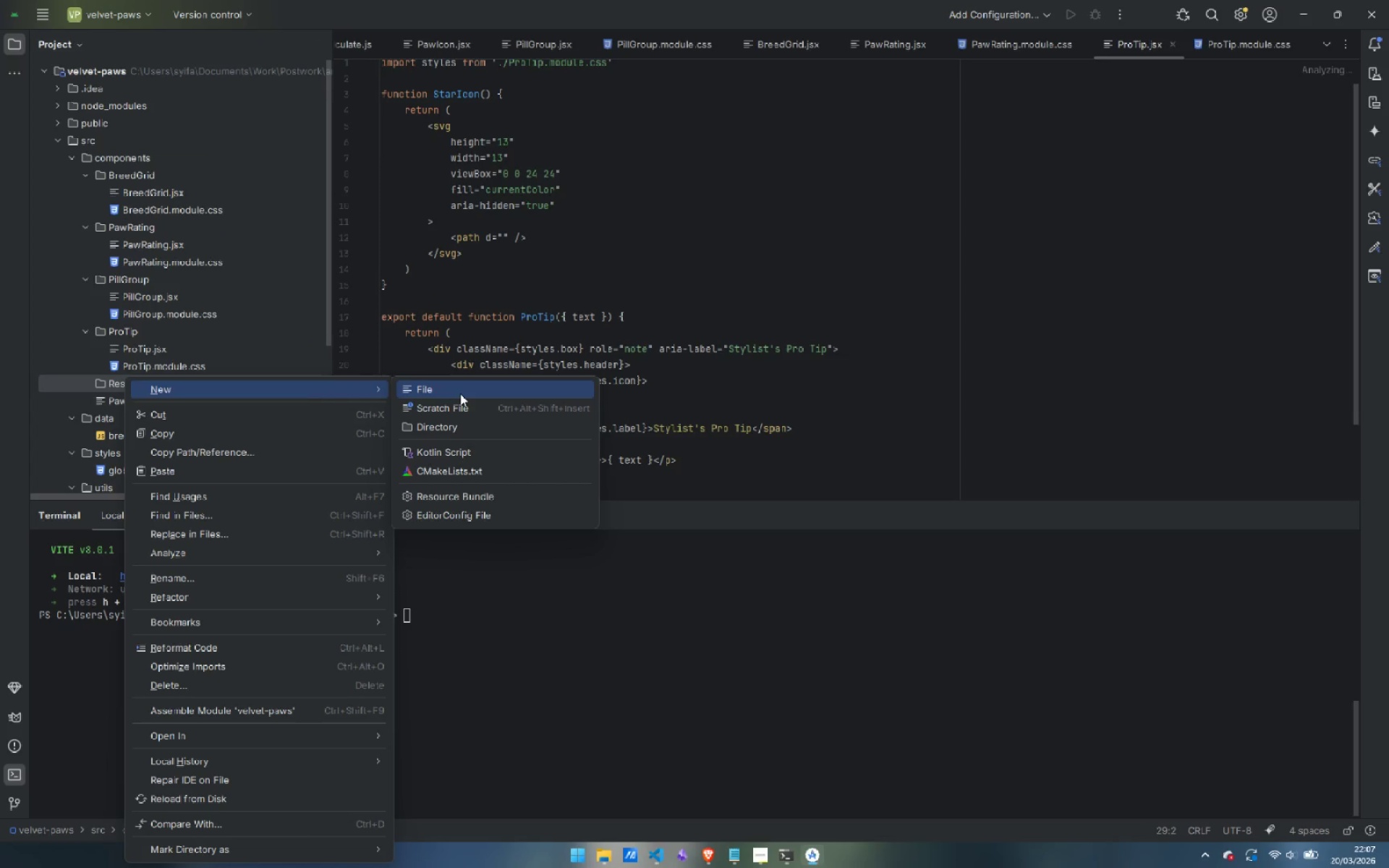 
left_click([463, 391])
 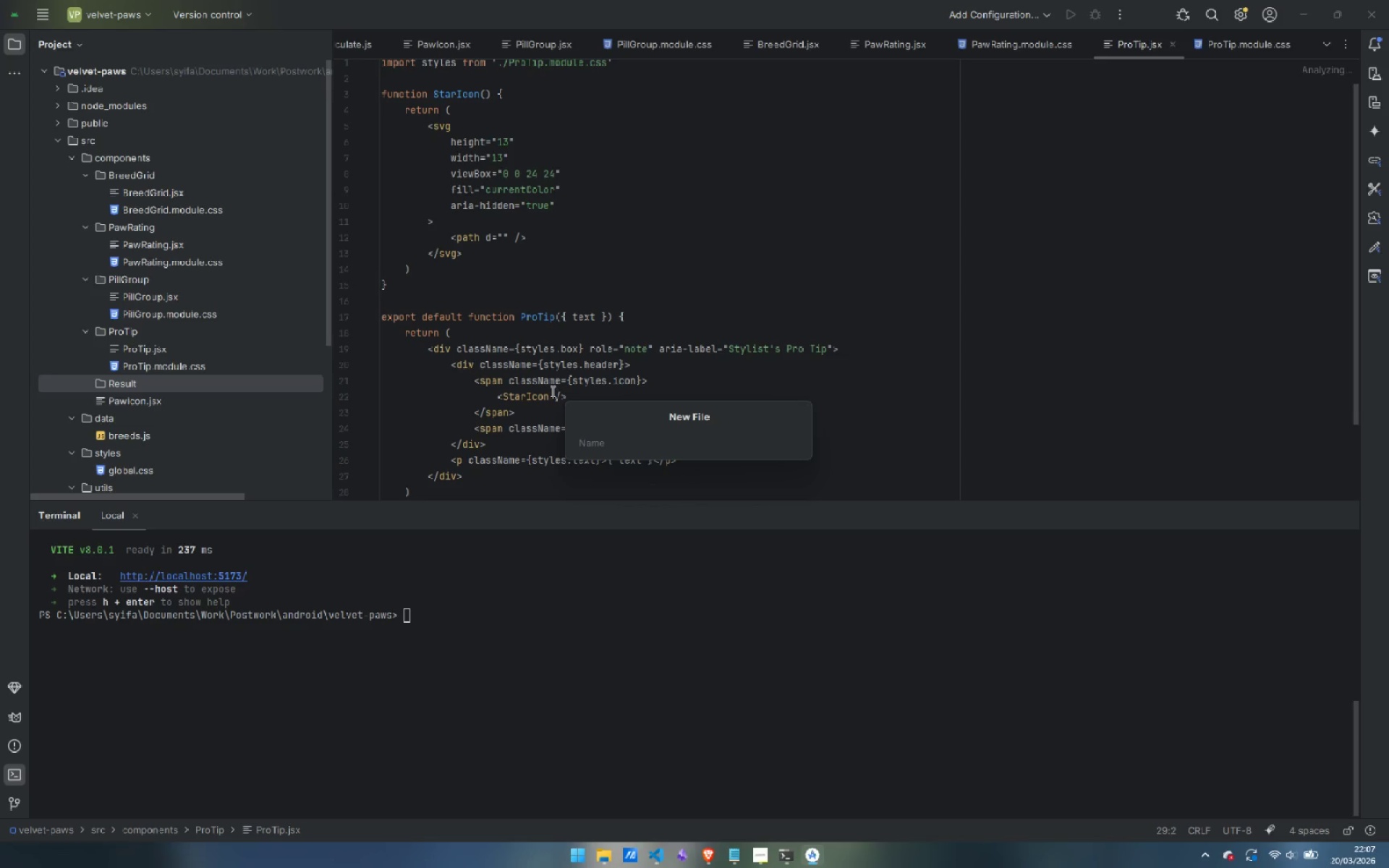 
wait(6.33)
 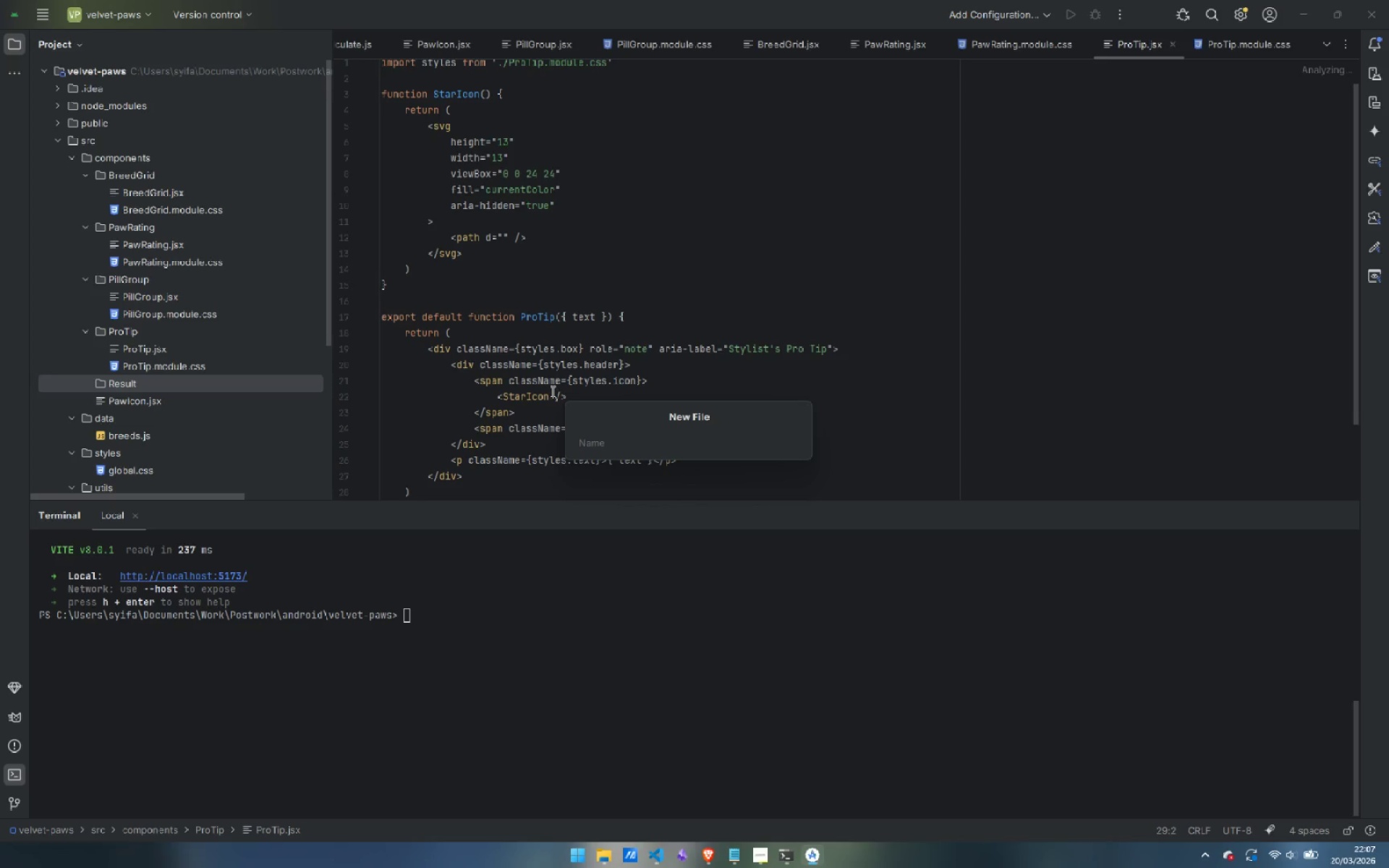 
type(Result.jsx)
 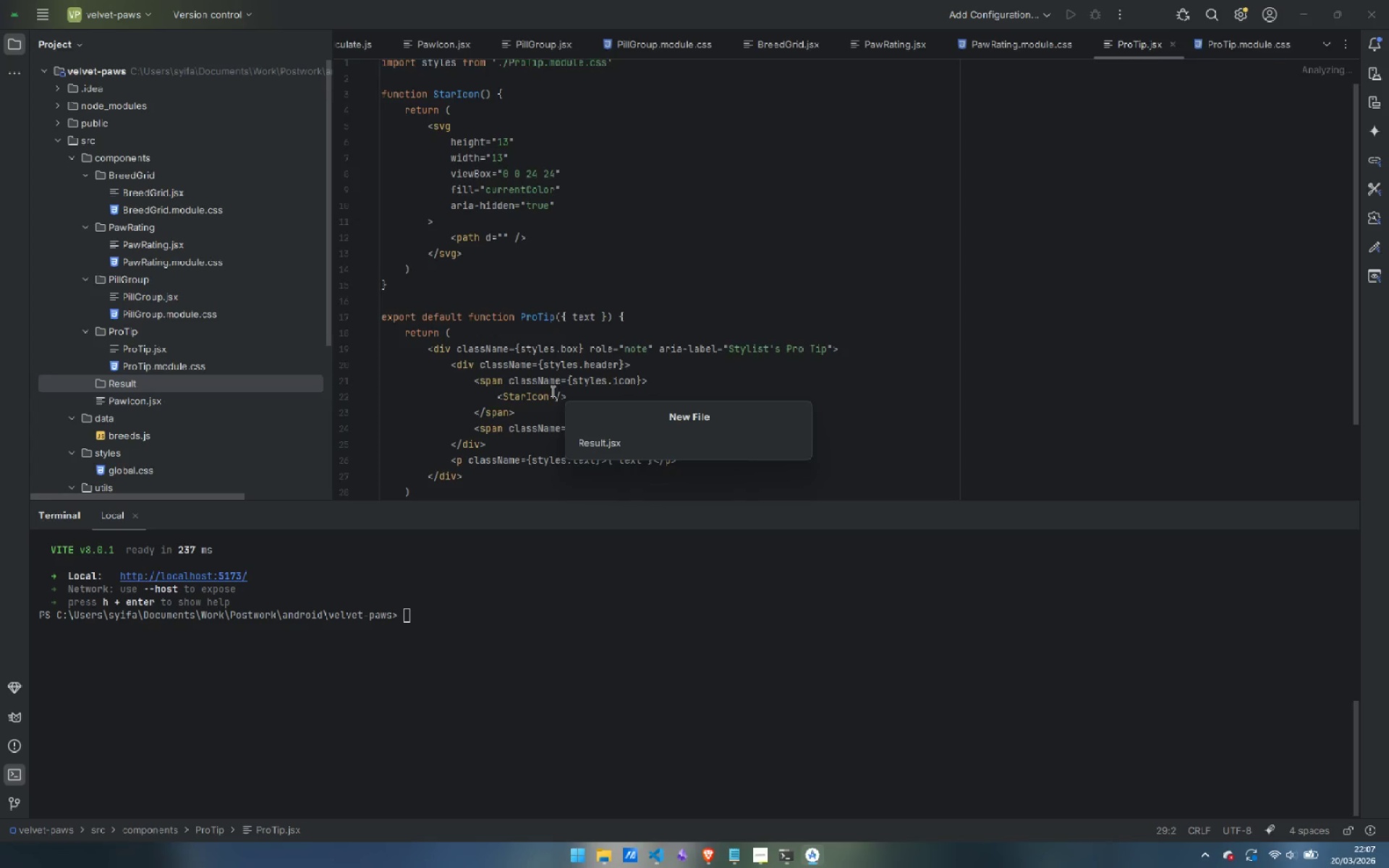 
key(Enter)
 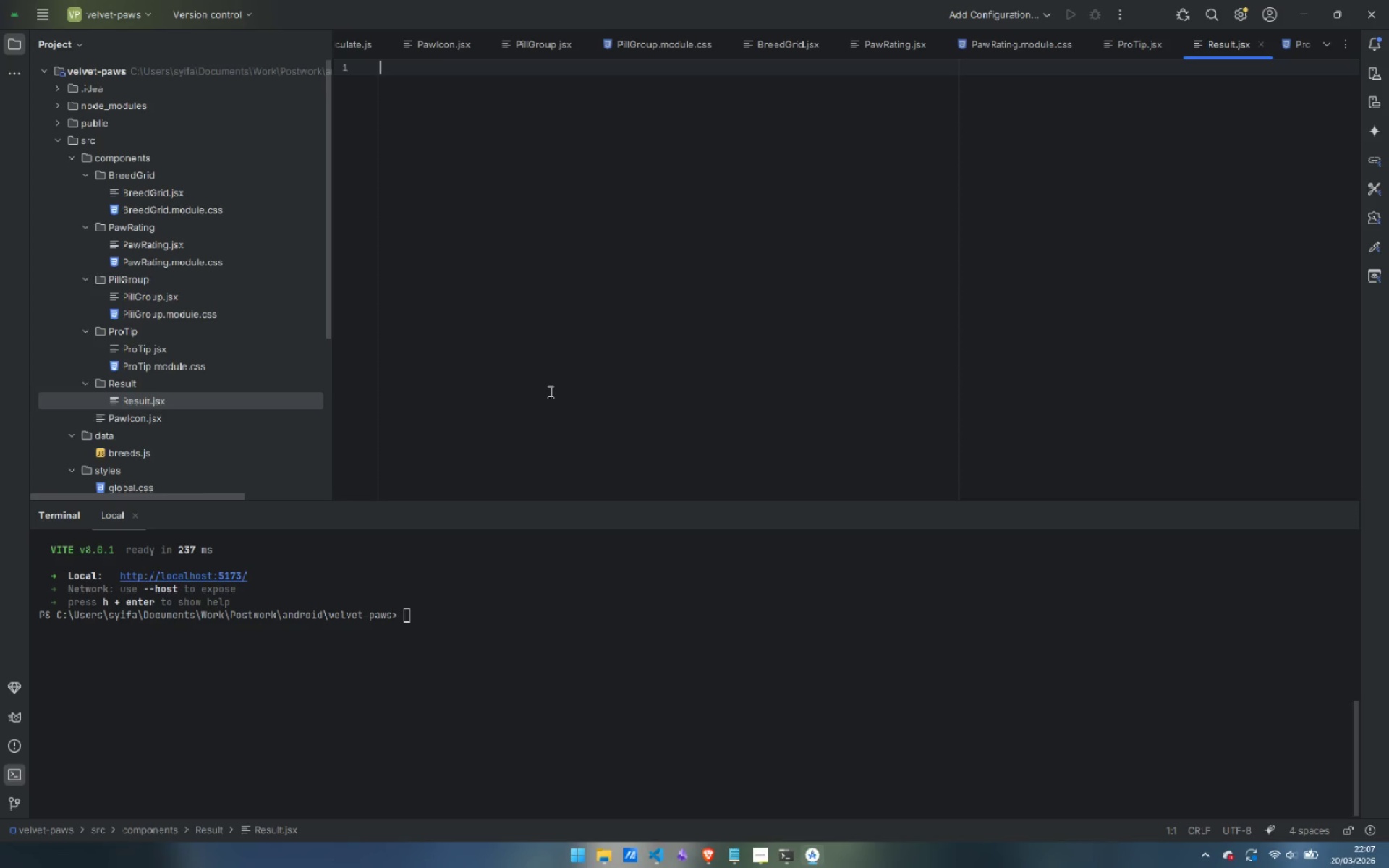 
right_click([140, 378])
 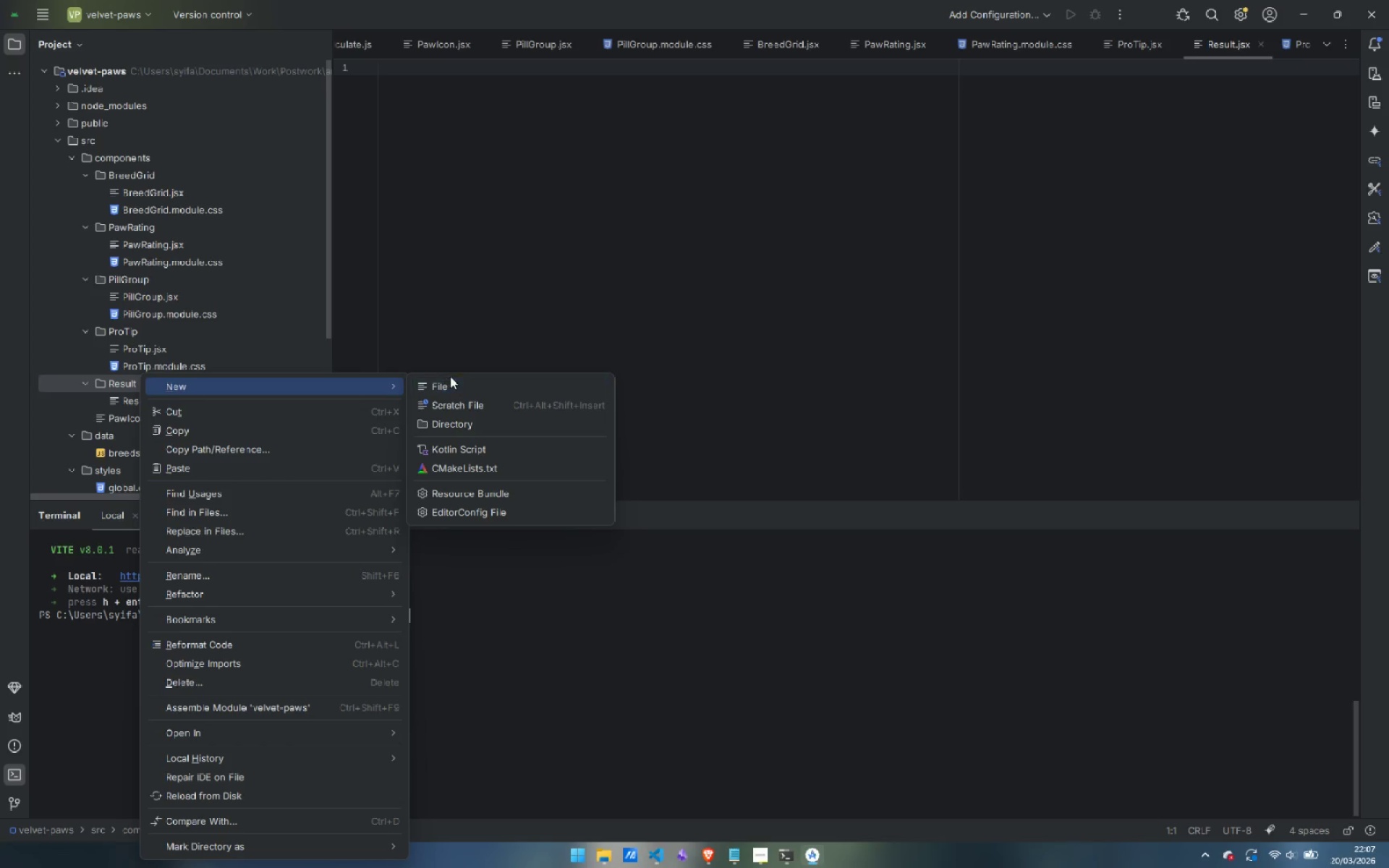 
left_click([467, 384])
 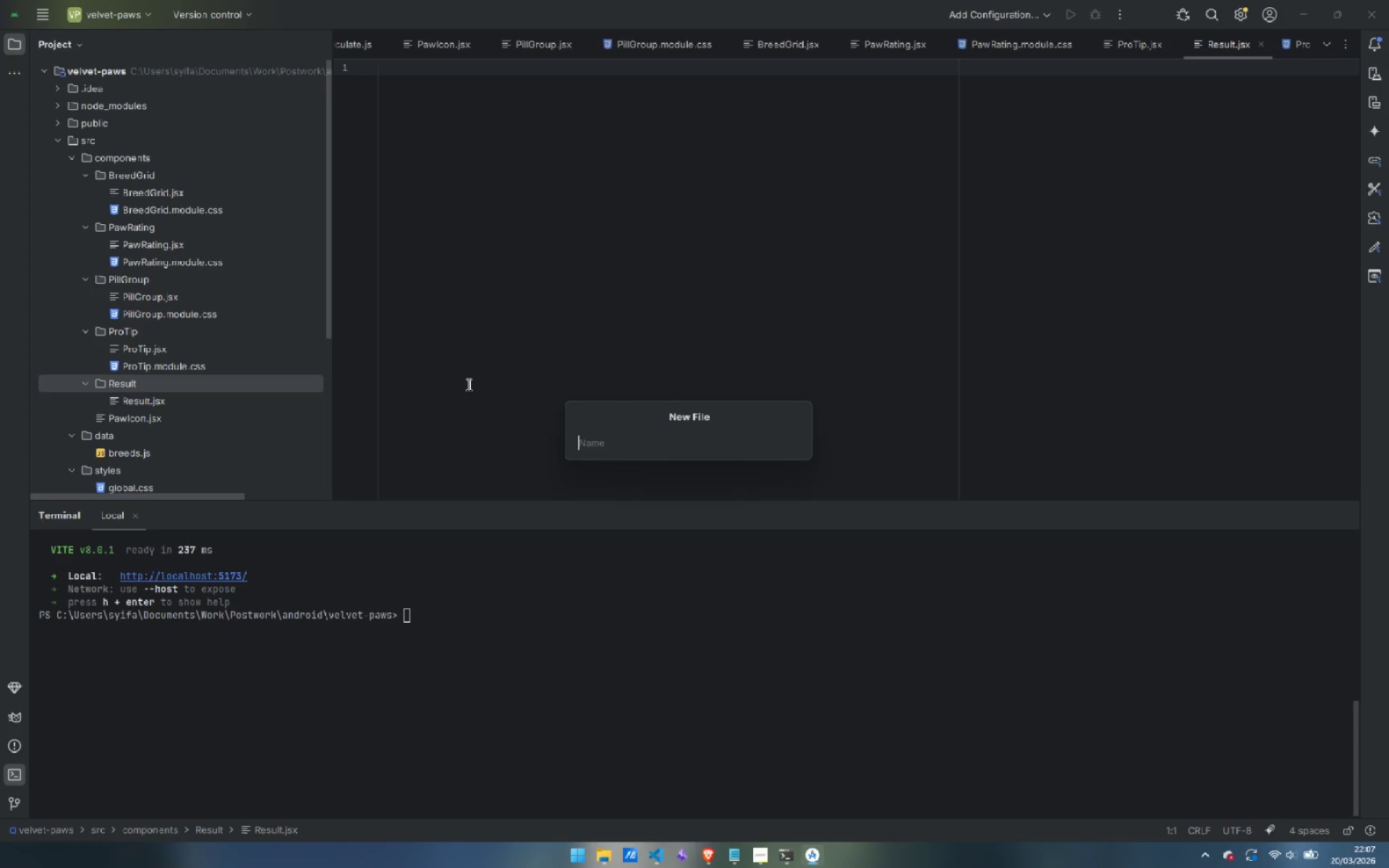 
type(Rs)
key(Backspace)
type(esult.module.css)
 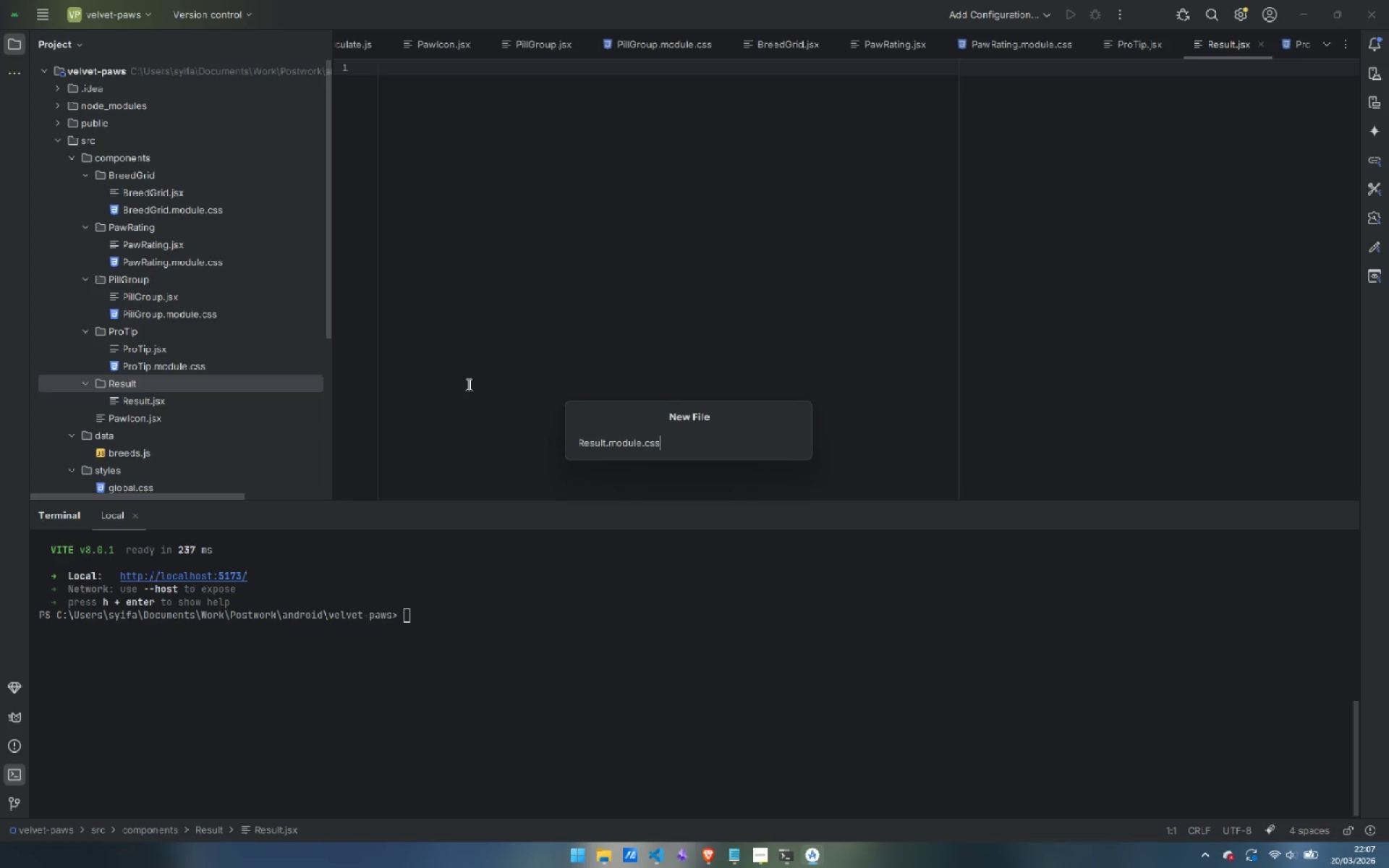 
key(Enter)
 